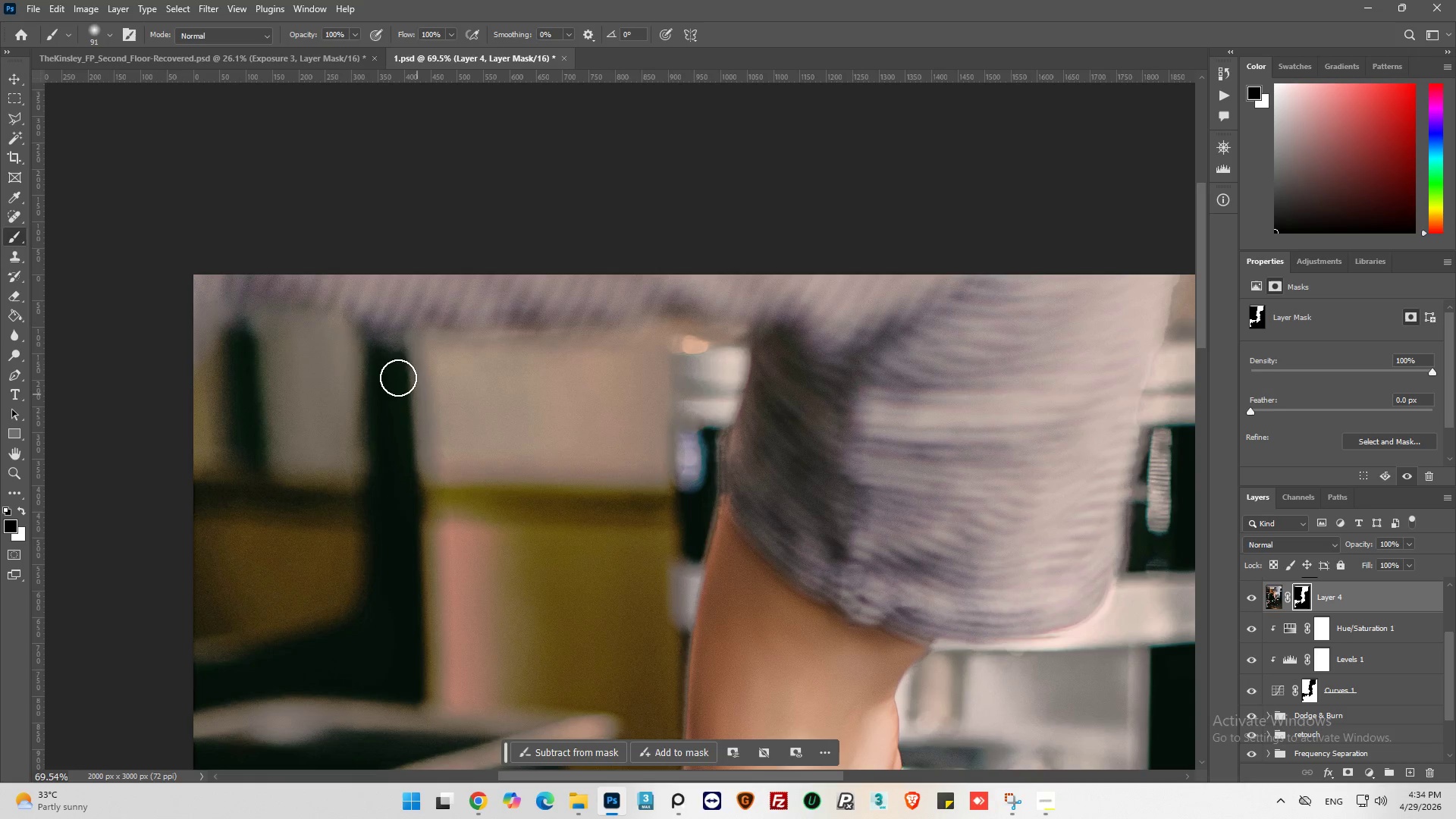 
left_click_drag(start_coordinate=[336, 353], to_coordinate=[479, 388])
 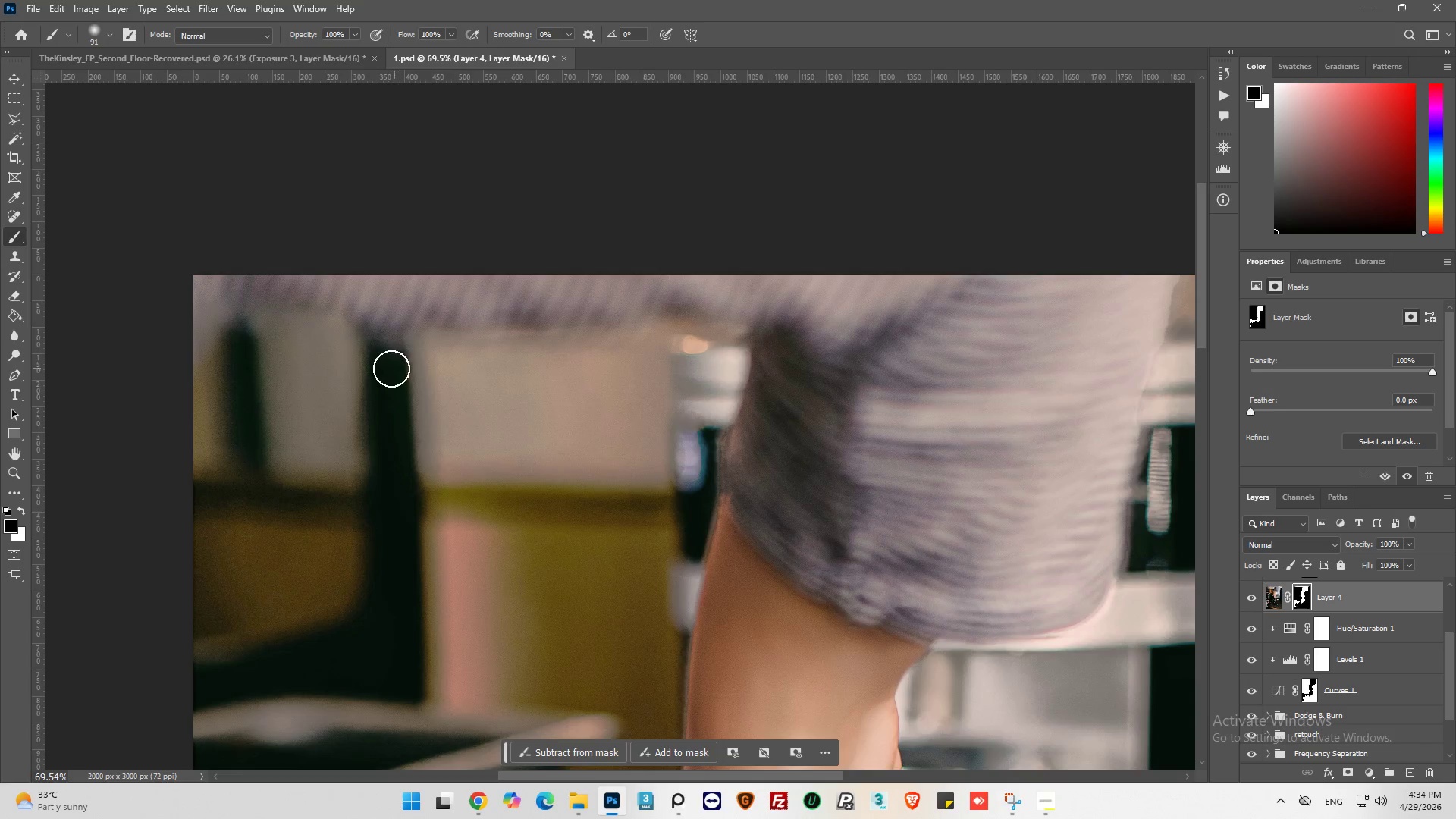 
left_click_drag(start_coordinate=[391, 368], to_coordinate=[491, 380])
 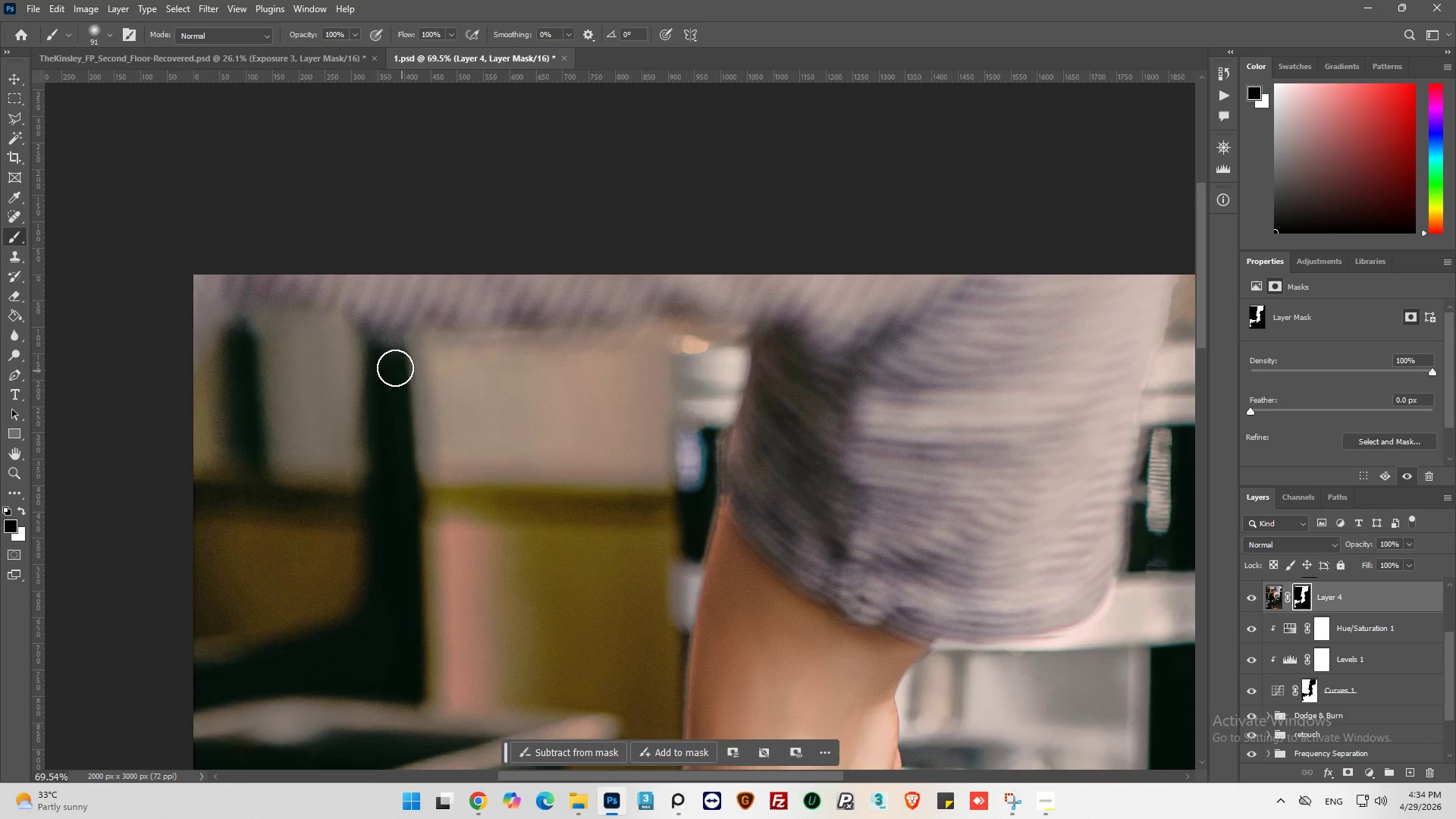 
left_click_drag(start_coordinate=[395, 368], to_coordinate=[609, 366])
 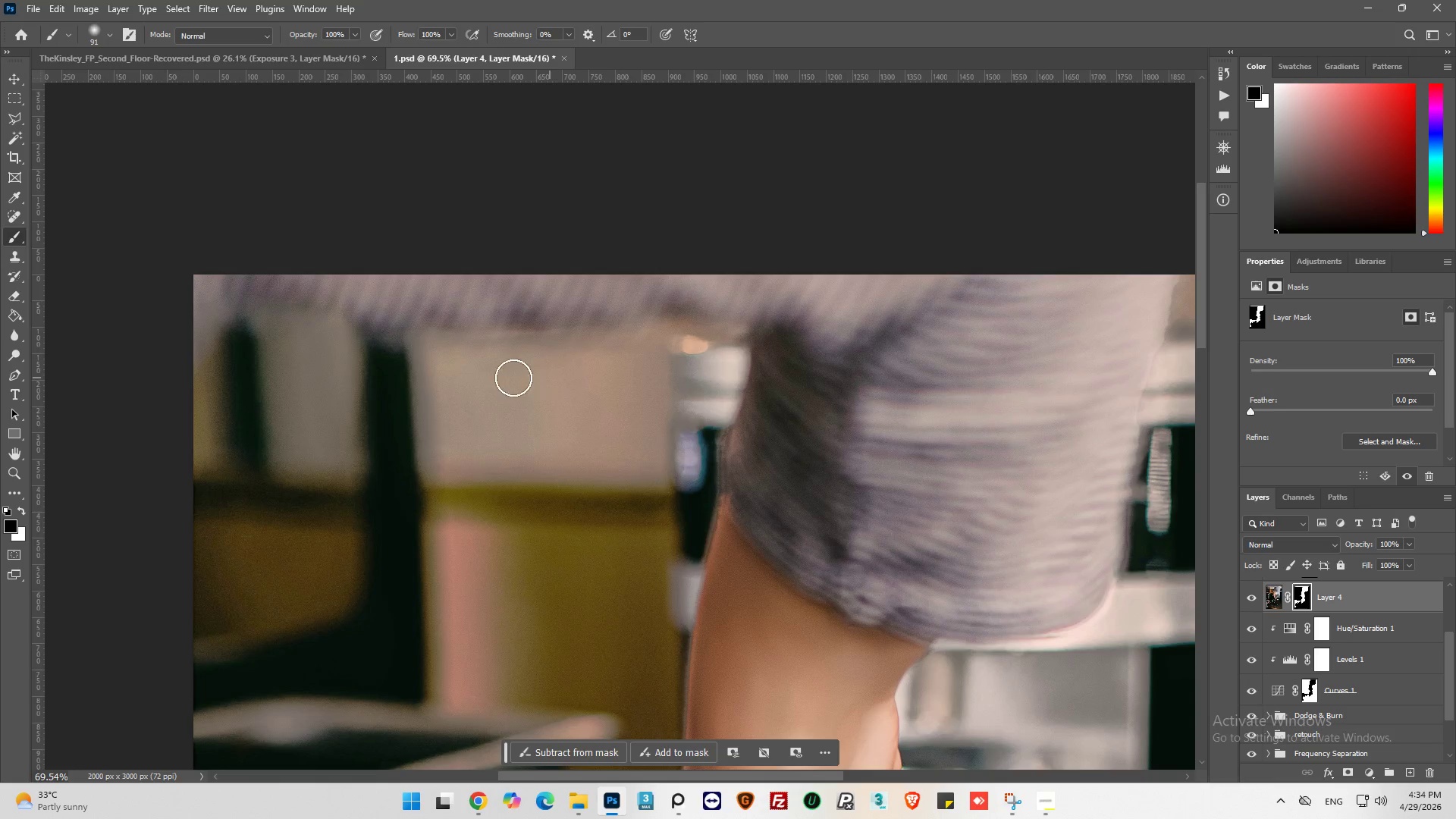 
left_click_drag(start_coordinate=[497, 378], to_coordinate=[630, 378])
 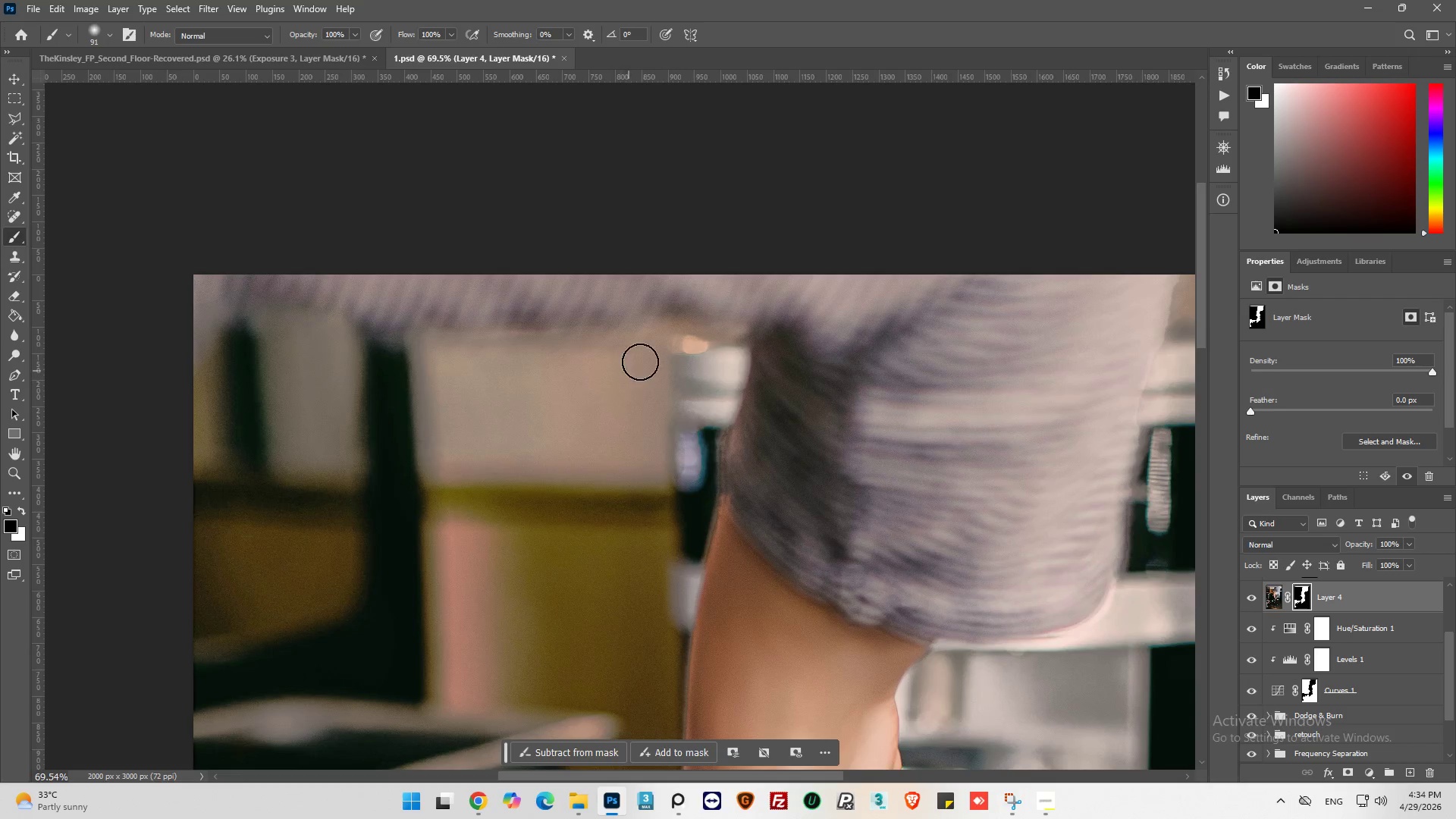 
left_click_drag(start_coordinate=[646, 359], to_coordinate=[711, 377])
 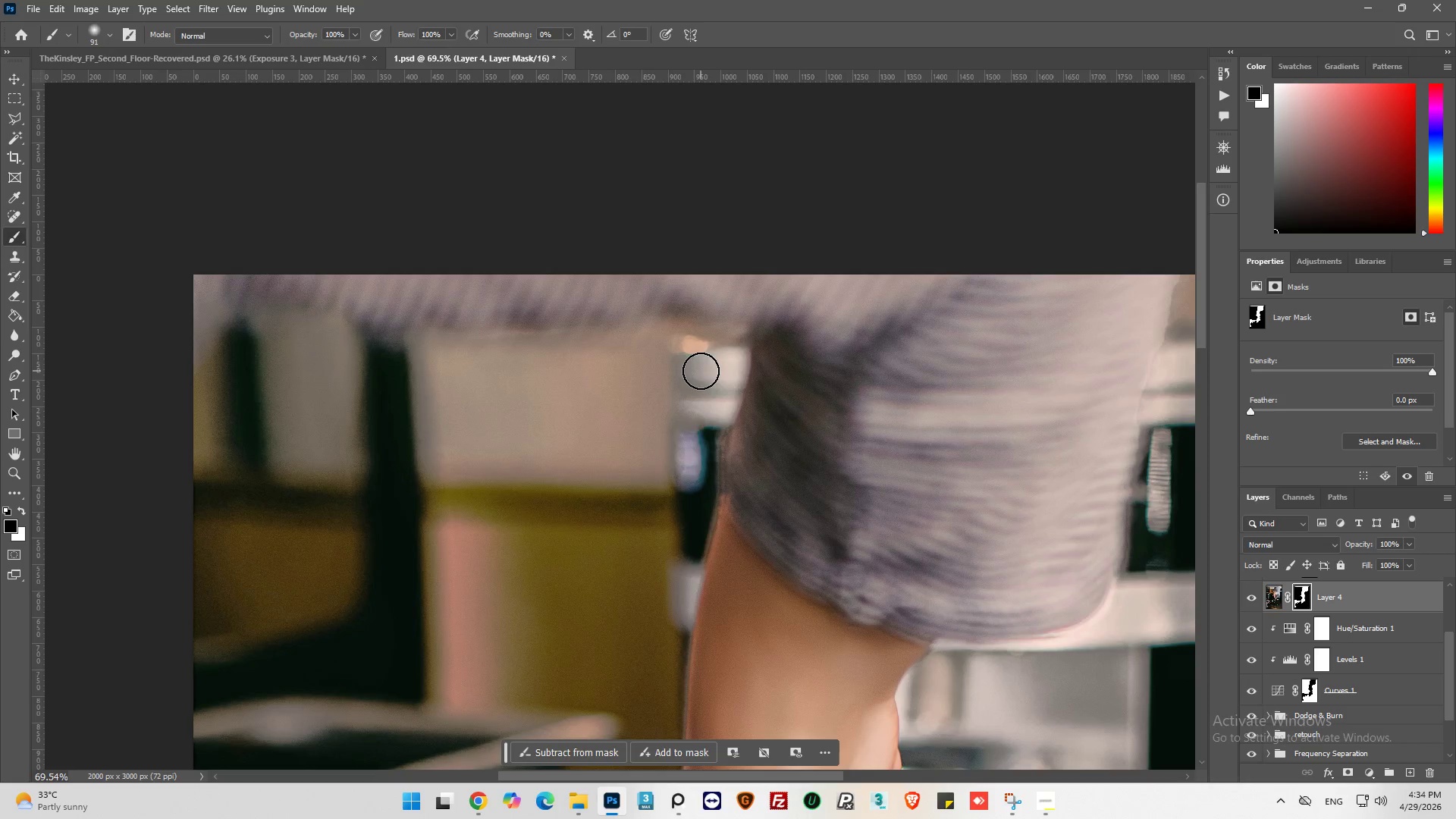 
left_click_drag(start_coordinate=[701, 368], to_coordinate=[663, 366])
 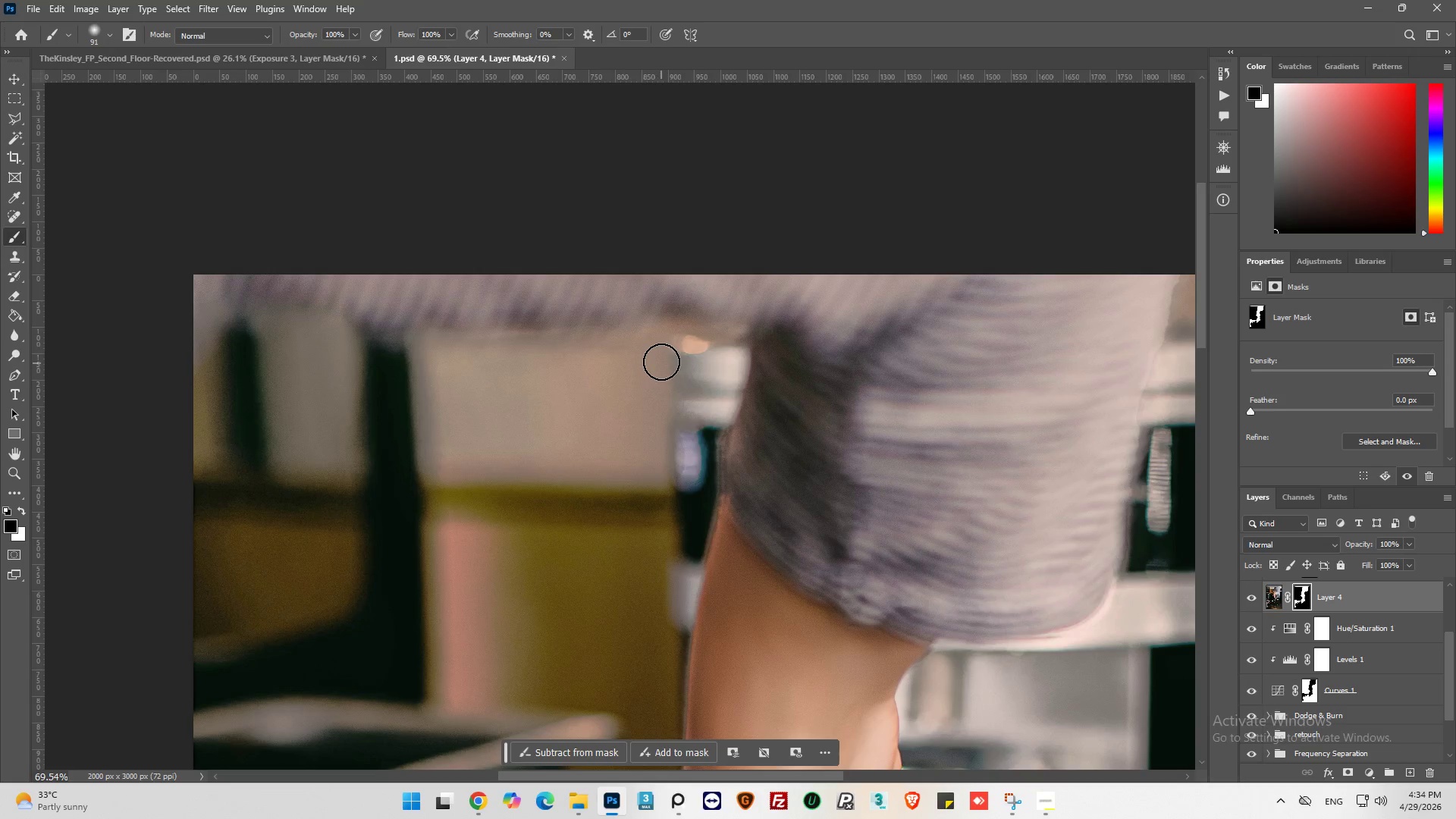 
left_click_drag(start_coordinate=[661, 360], to_coordinate=[484, 367])
 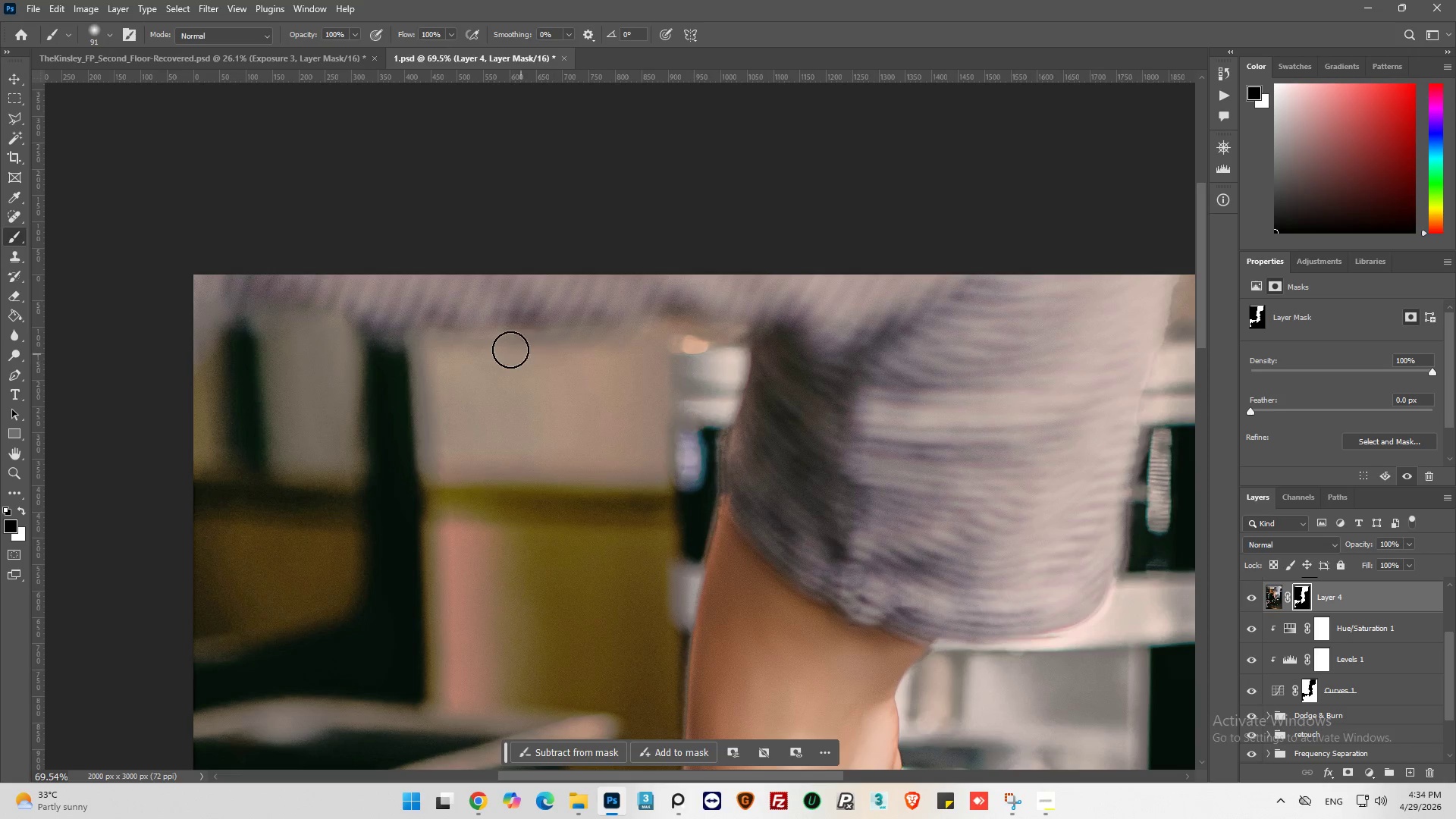 
left_click_drag(start_coordinate=[549, 345], to_coordinate=[199, 326])
 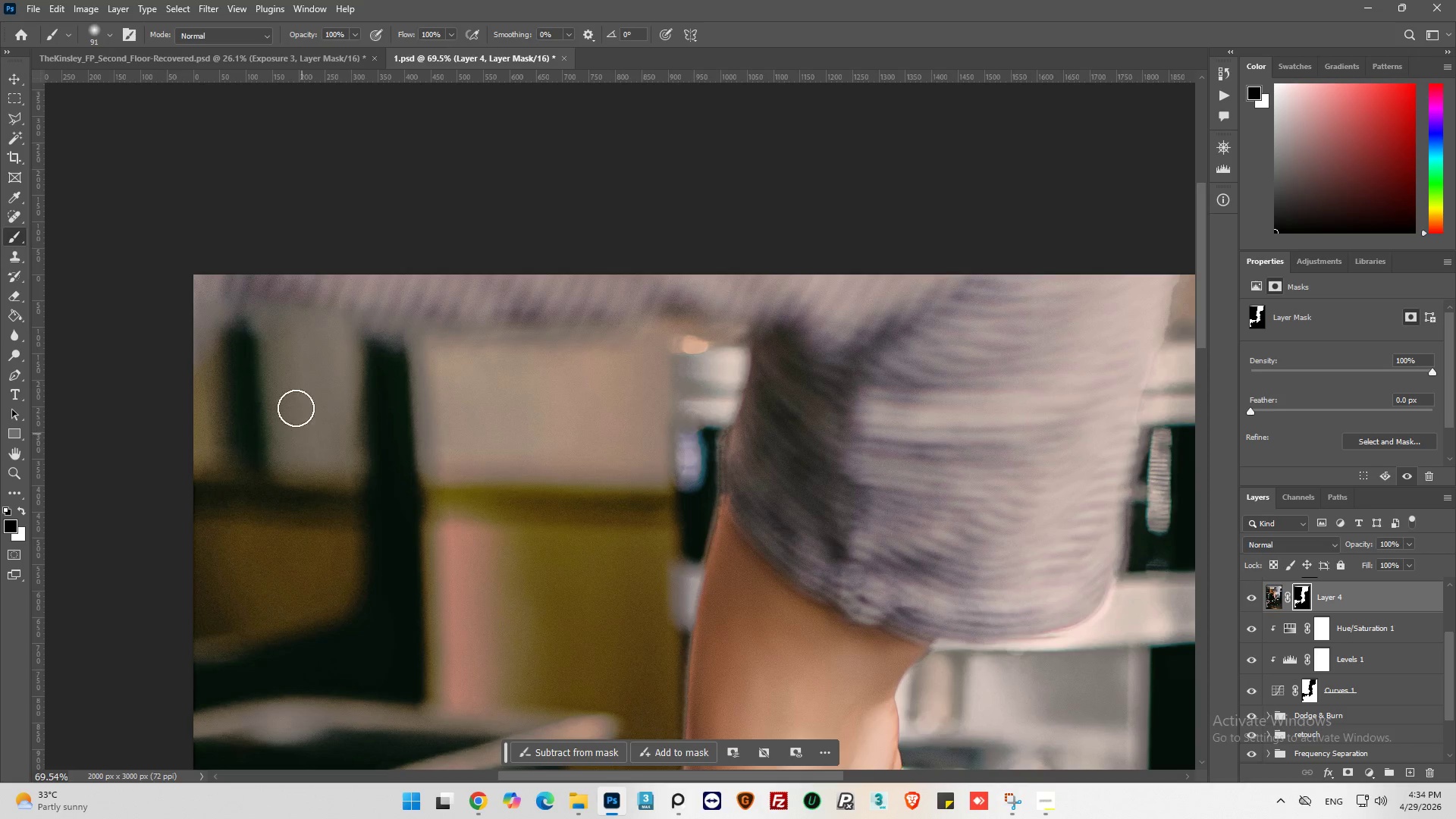 
left_click_drag(start_coordinate=[265, 318], to_coordinate=[0, 264])
 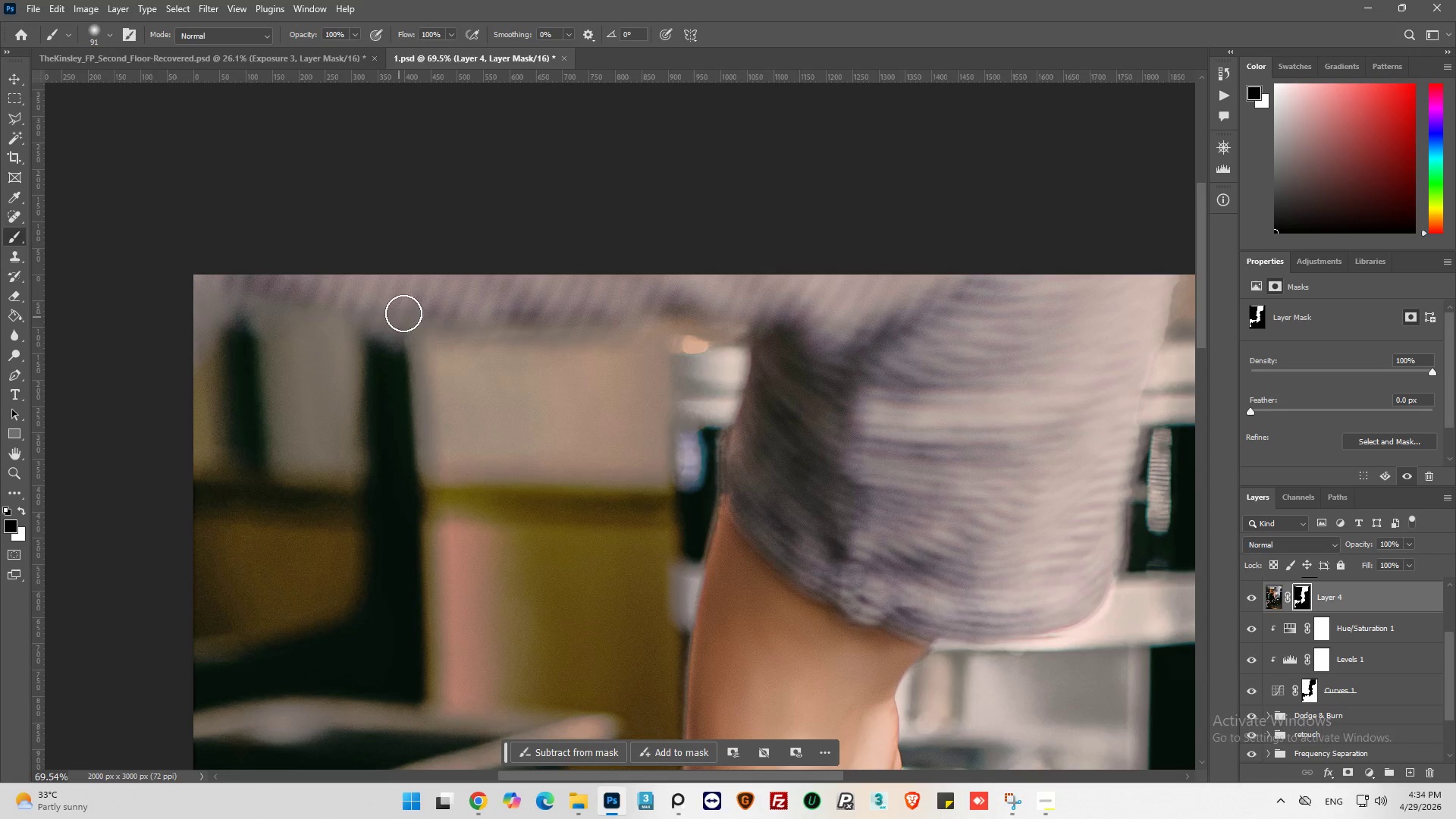 
left_click_drag(start_coordinate=[403, 308], to_coordinate=[0, 230])
 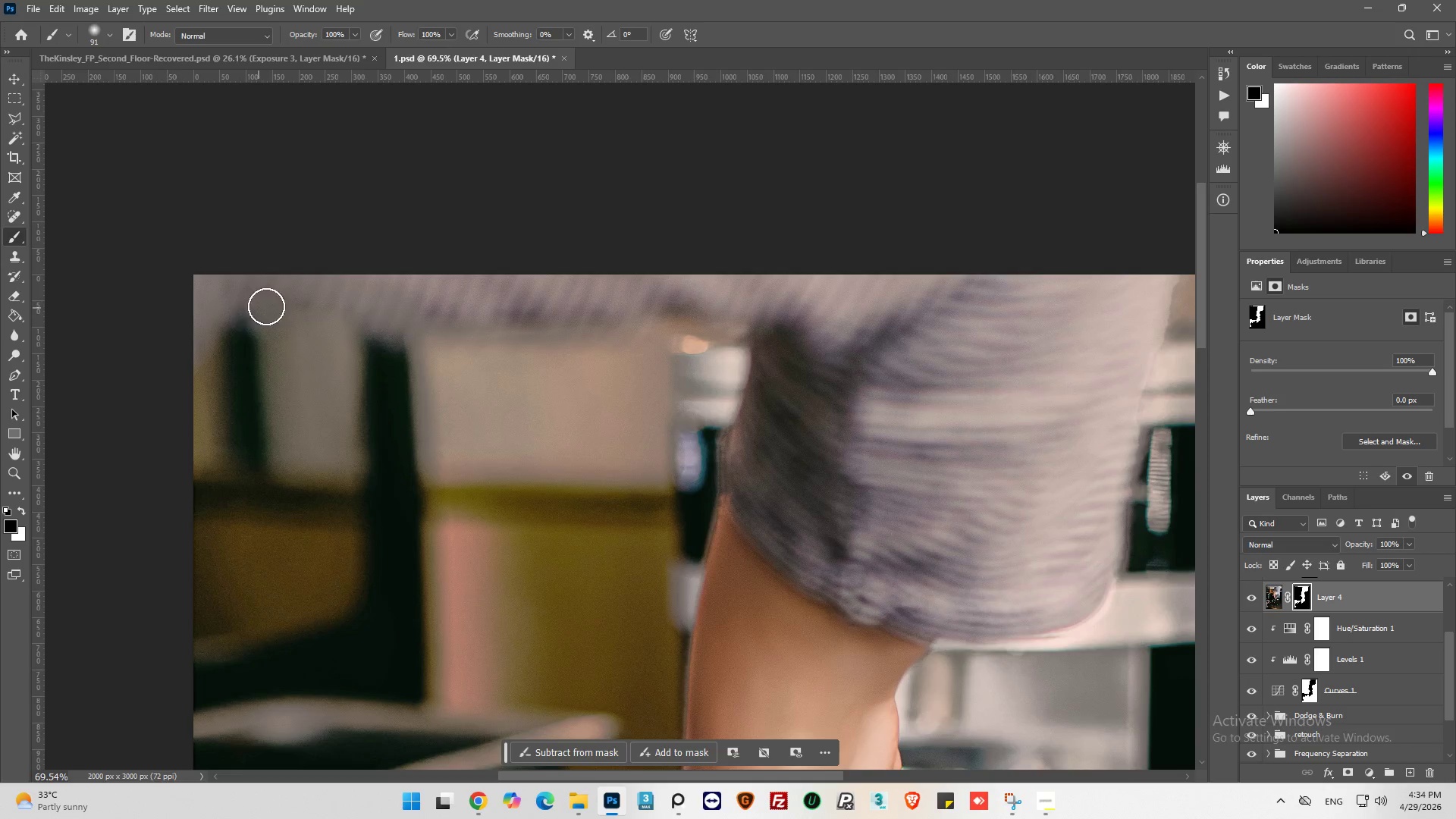 
left_click_drag(start_coordinate=[334, 304], to_coordinate=[0, 254])
 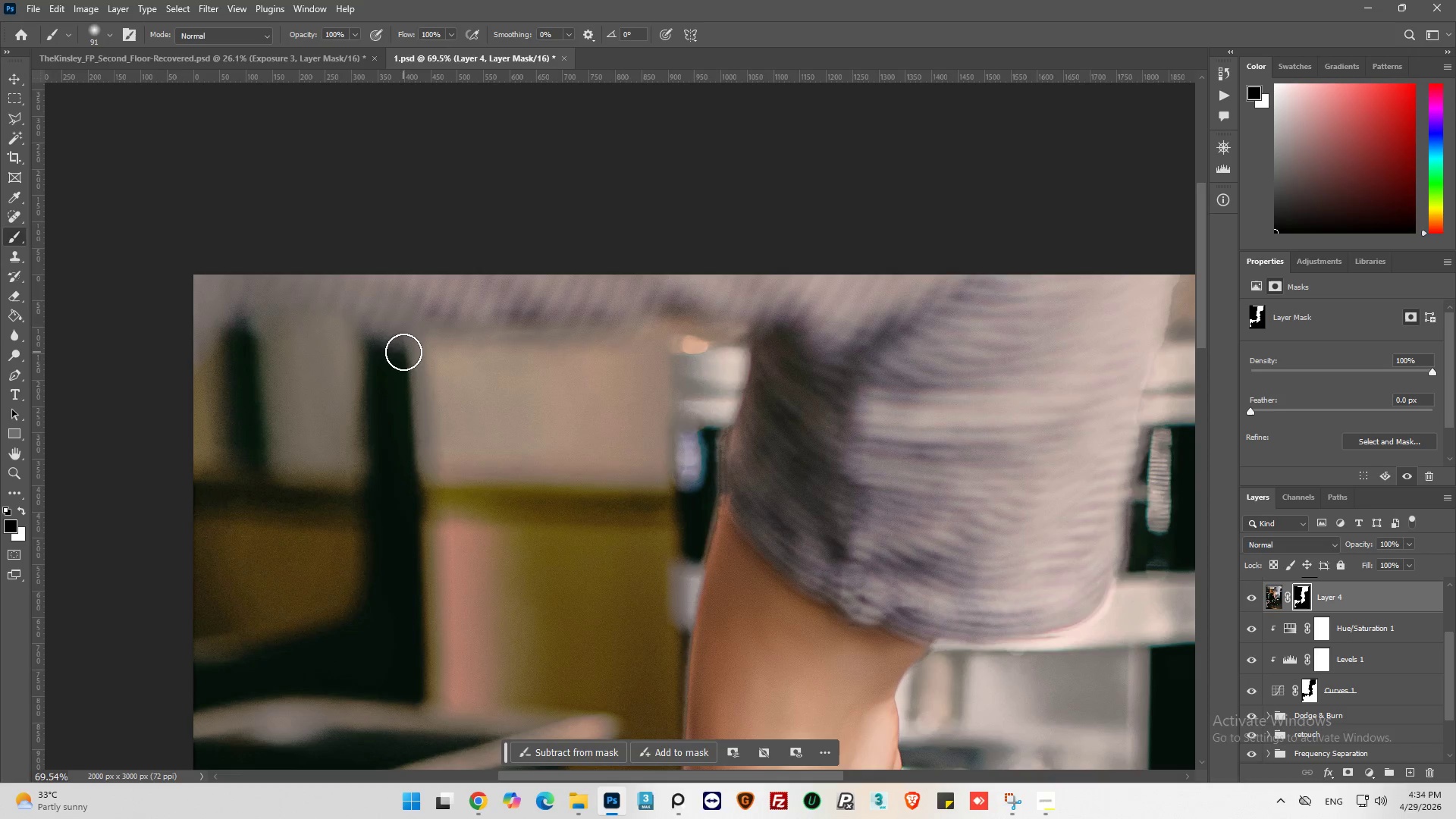 
left_click_drag(start_coordinate=[411, 338], to_coordinate=[23, 211])
 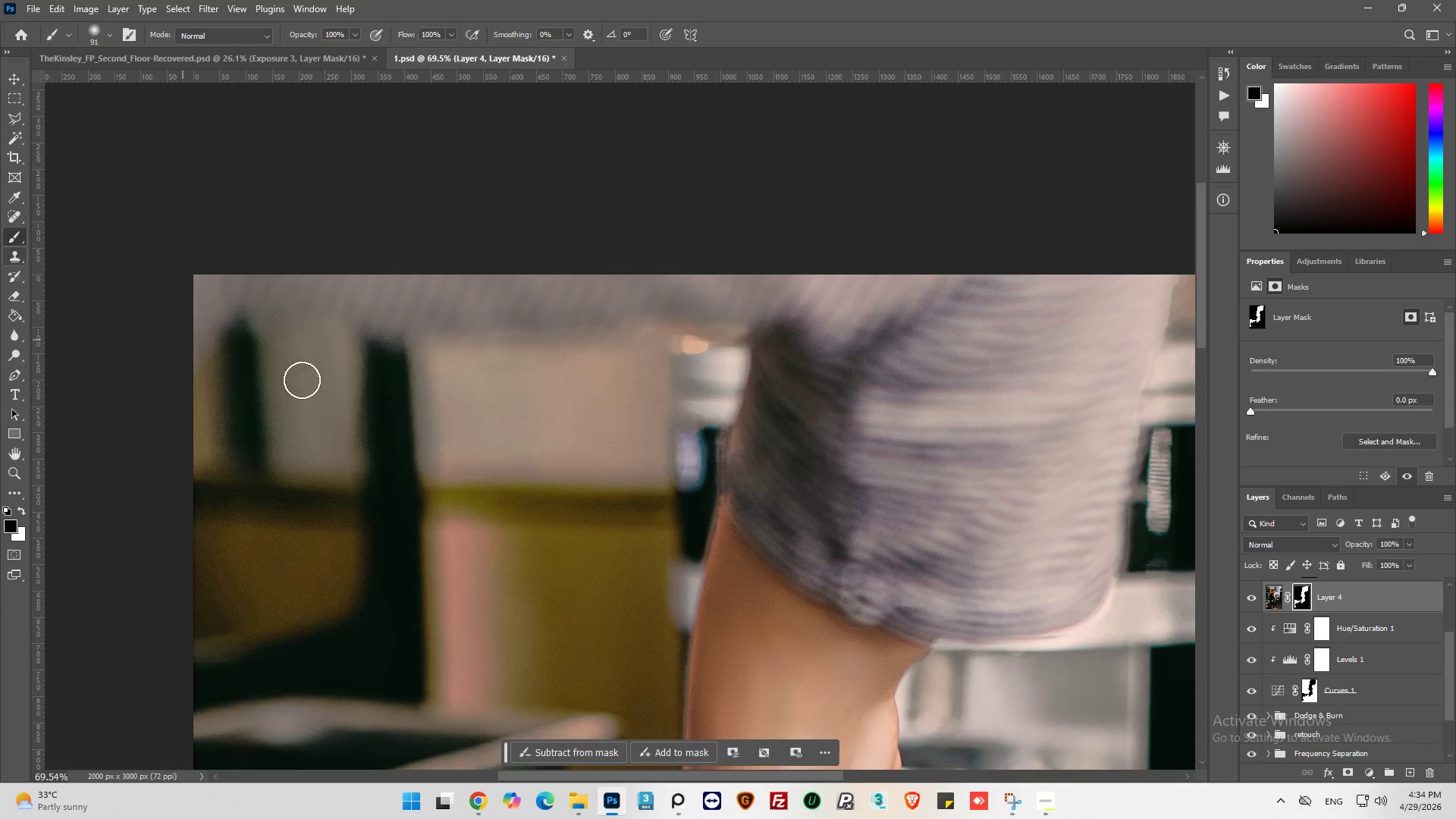 
hold_key(key=AltLeft, duration=0.42)
scroll: coordinate [491, 431], scroll_direction: down, amount: 6.0
 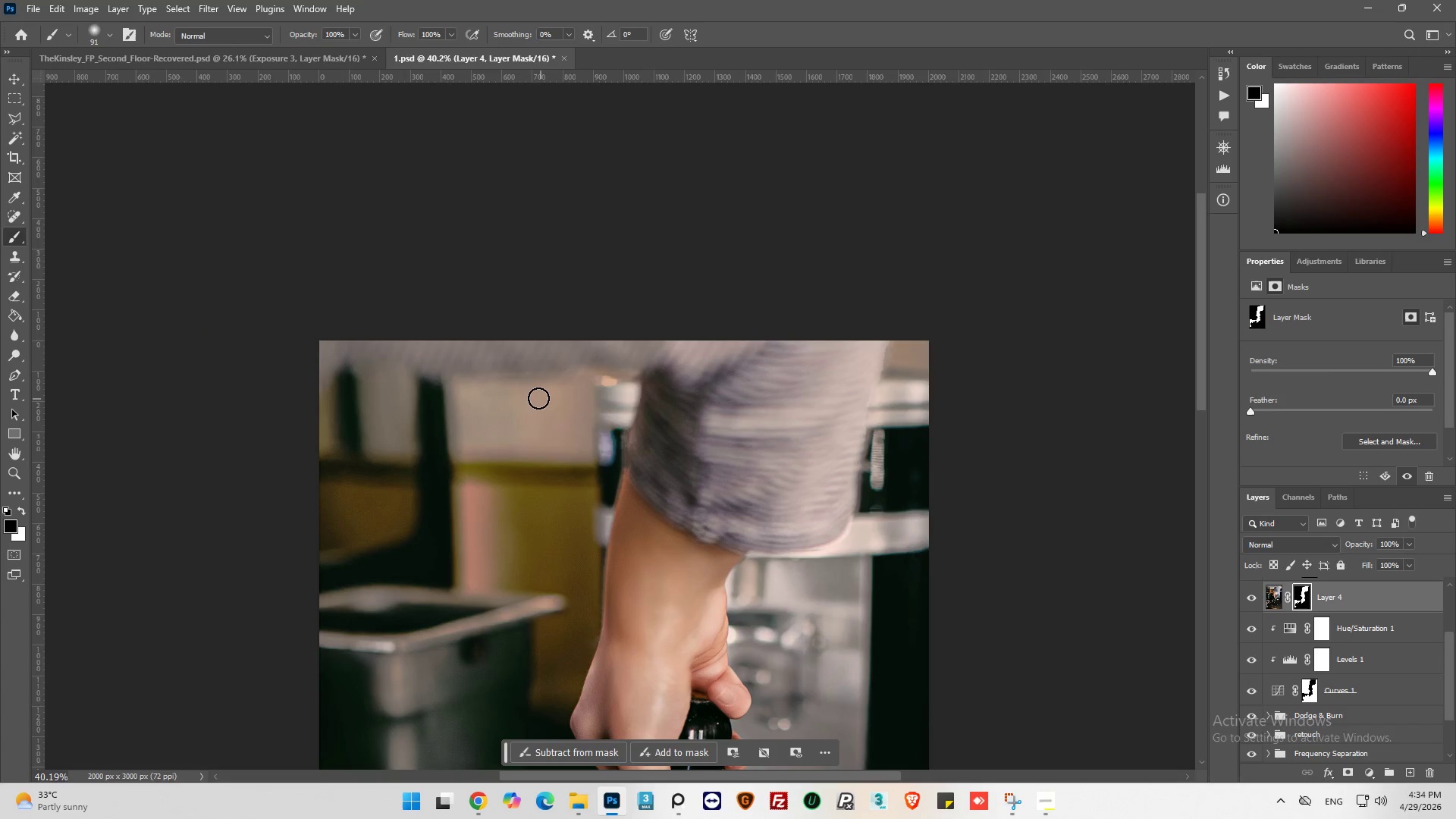 
left_click_drag(start_coordinate=[538, 393], to_coordinate=[577, 374])
 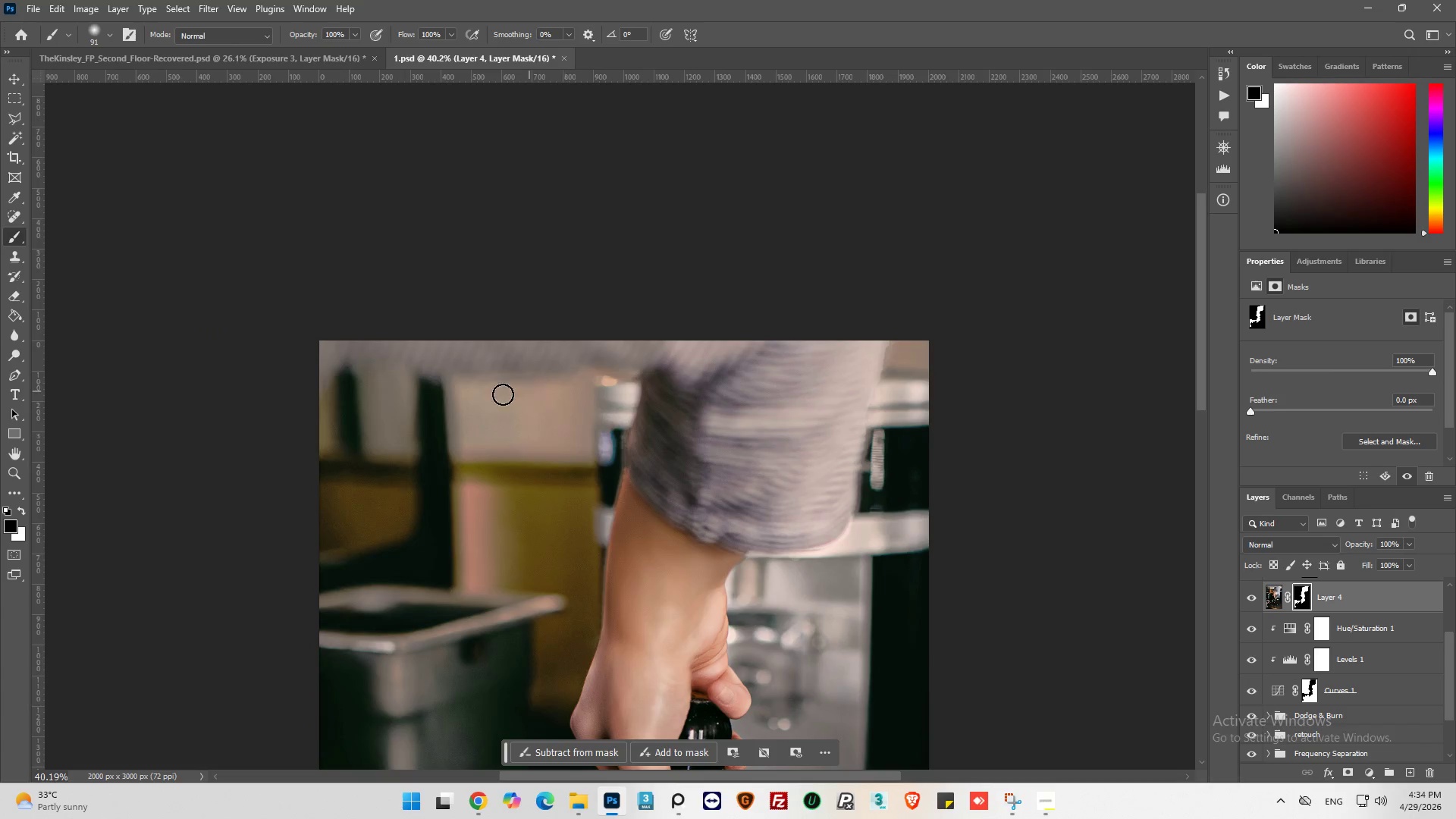 
hold_key(key=AltLeft, duration=0.8)
 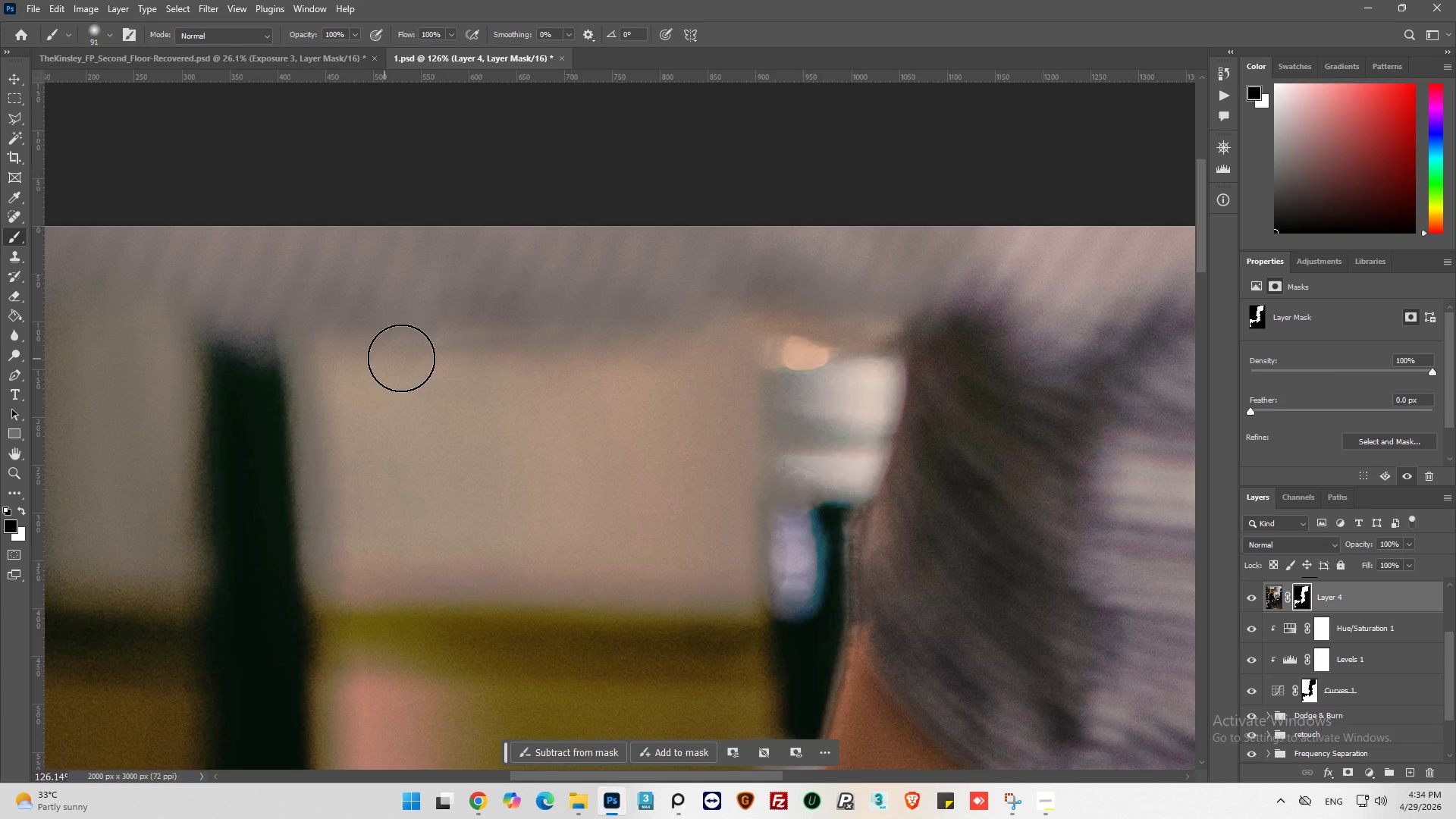 
left_click_drag(start_coordinate=[602, 384], to_coordinate=[433, 358])
 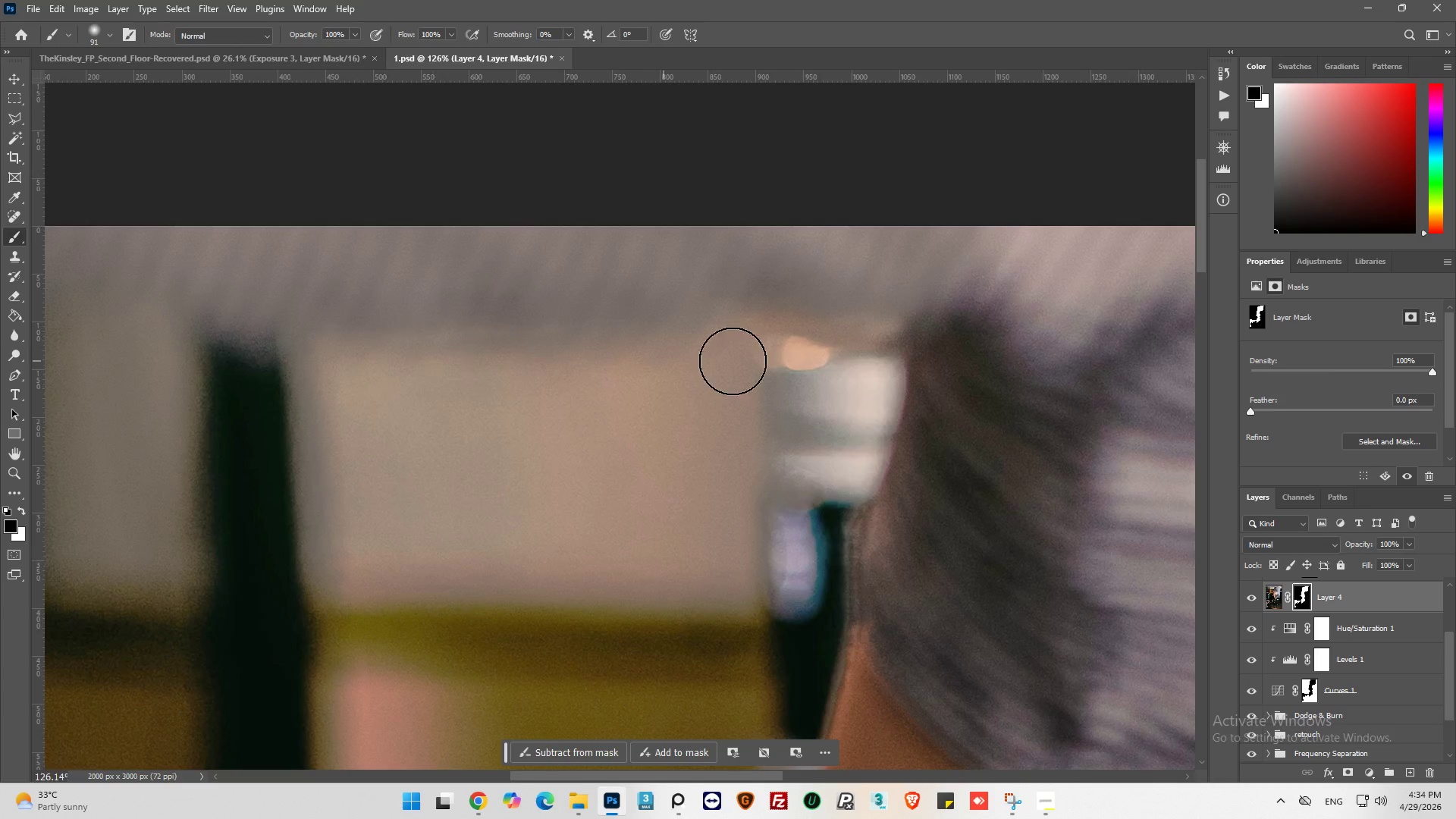 
scroll: coordinate [545, 392], scroll_direction: up, amount: 12.0
 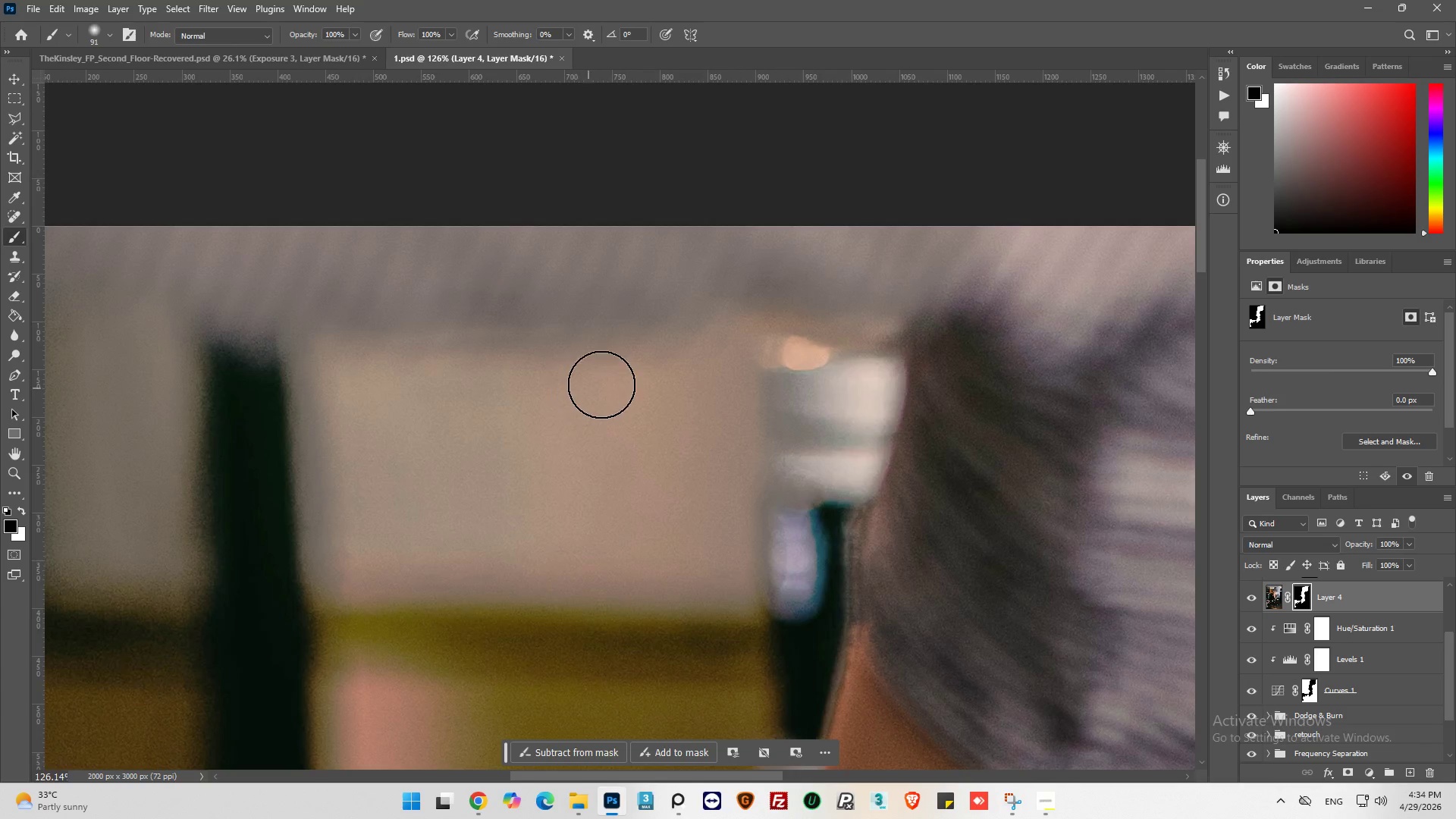 
left_click_drag(start_coordinate=[733, 361], to_coordinate=[839, 373])
 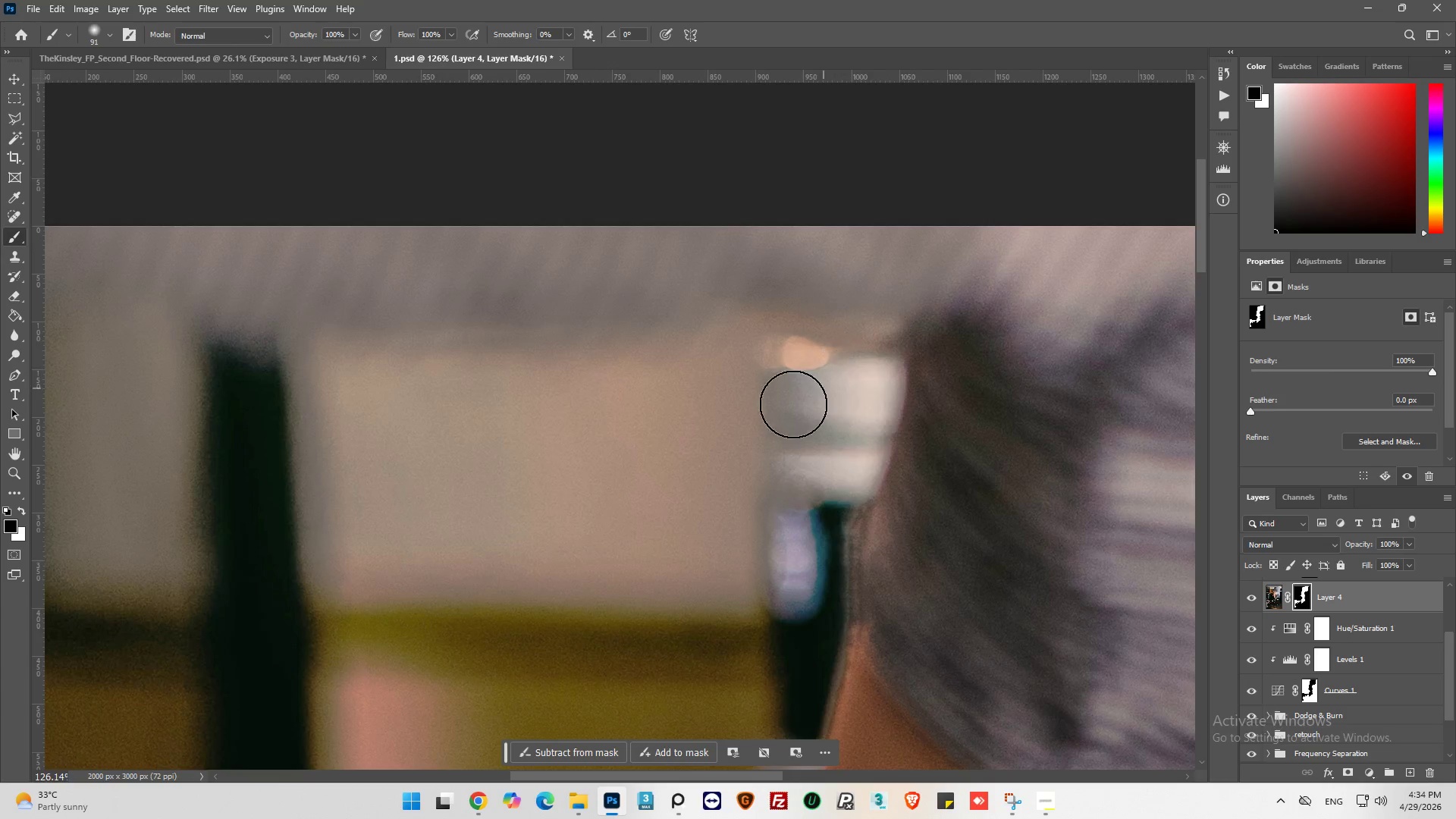 
hold_key(key=AltLeft, duration=0.39)
hold_key(key=AltLeft, duration=0.33)
scroll: coordinate [249, 400], scroll_direction: down, amount: 18.0
 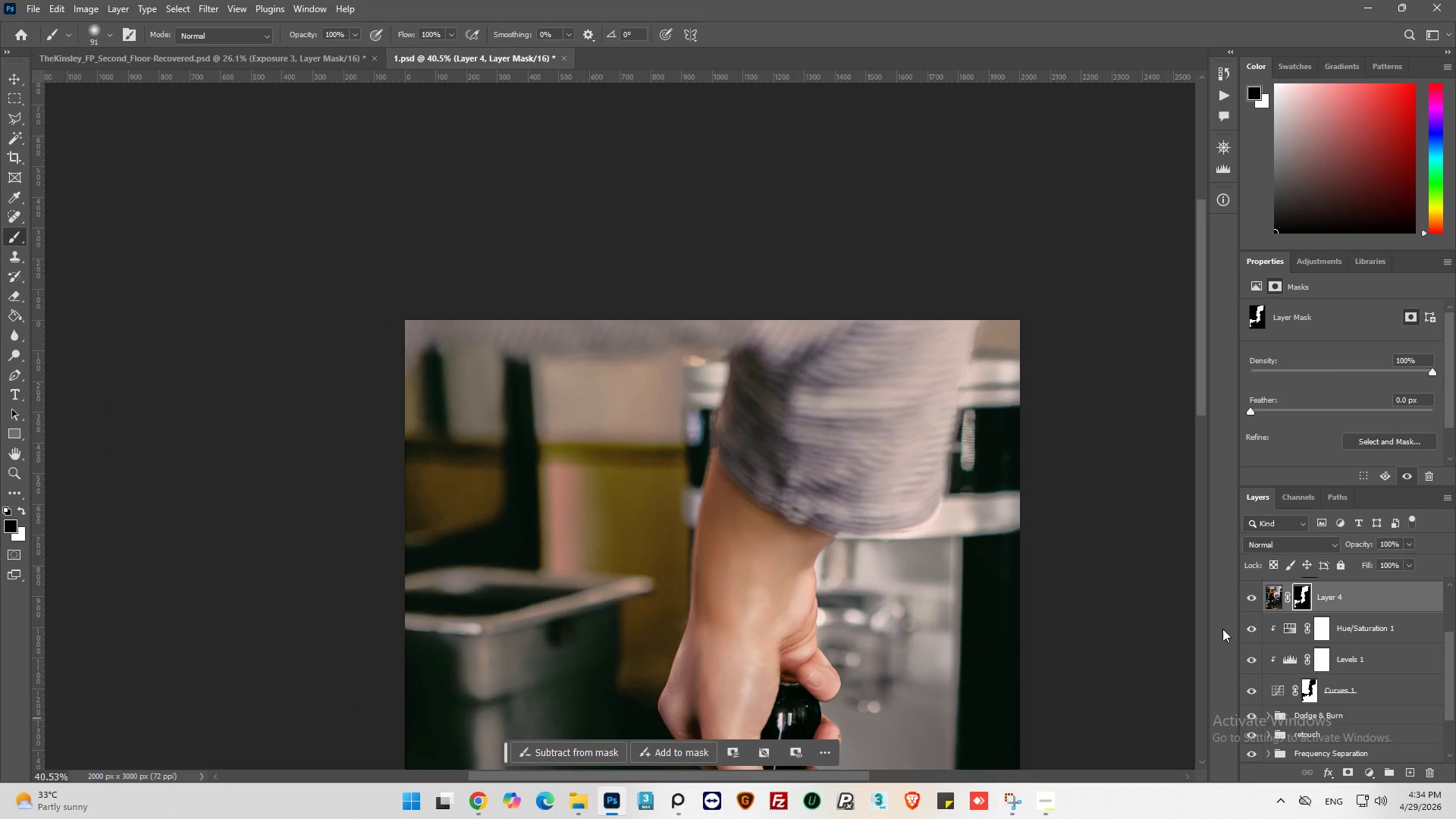 
key(Alt+AltLeft)
 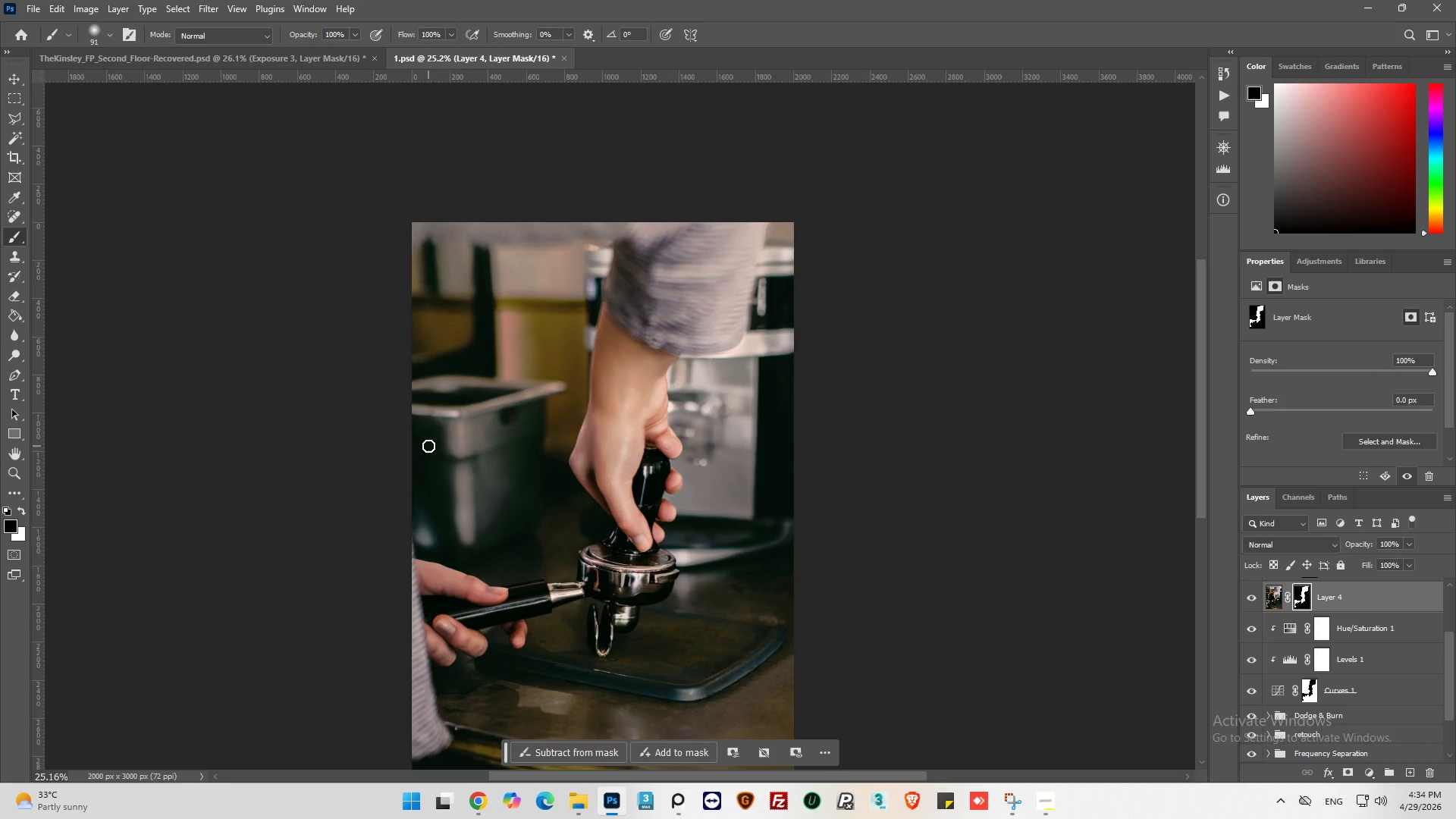 
scroll: coordinate [424, 444], scroll_direction: down, amount: 19.0
 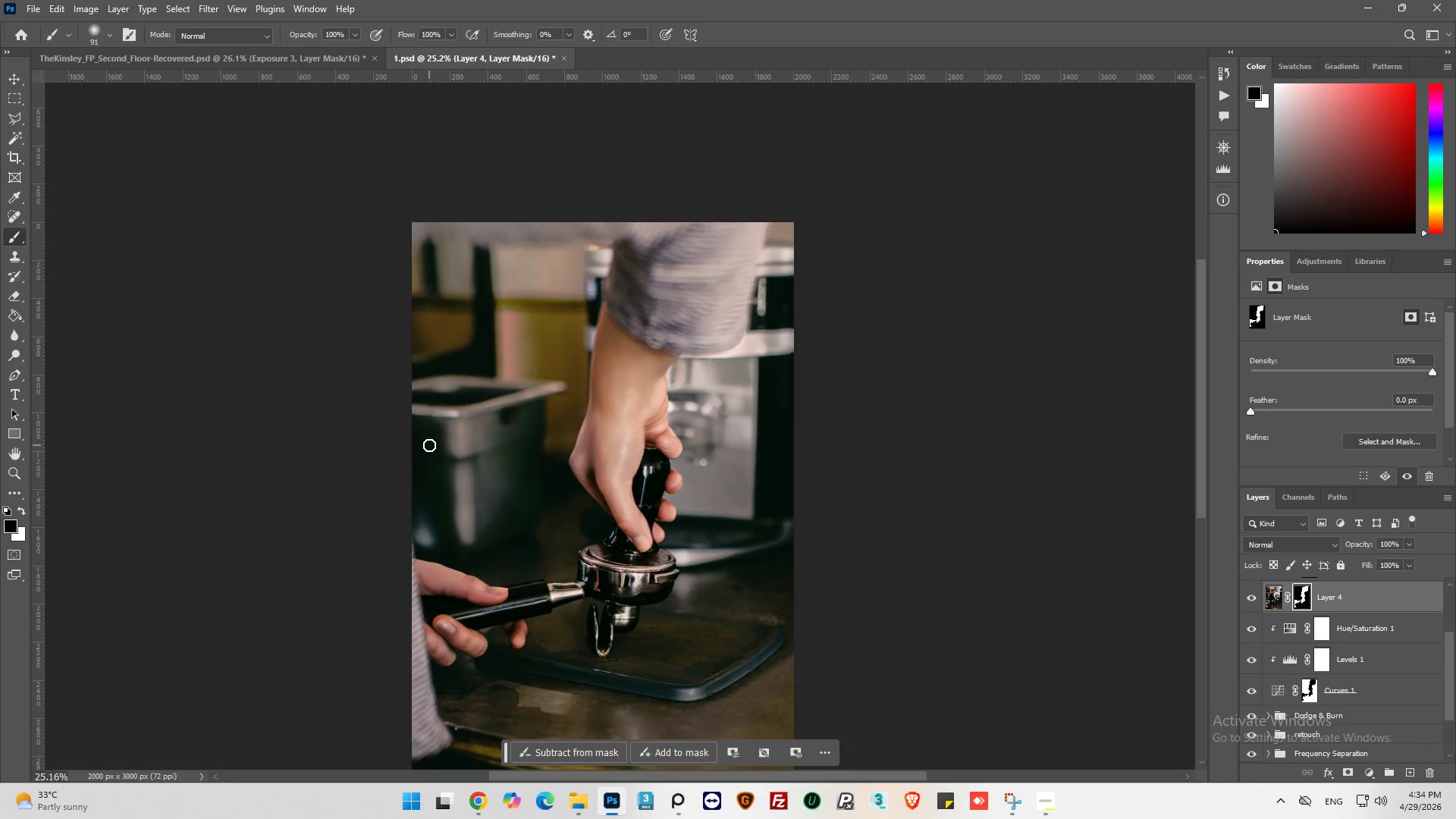 
hold_key(key=AltLeft, duration=1.25)
scroll: coordinate [572, 328], scroll_direction: up, amount: 14.0
 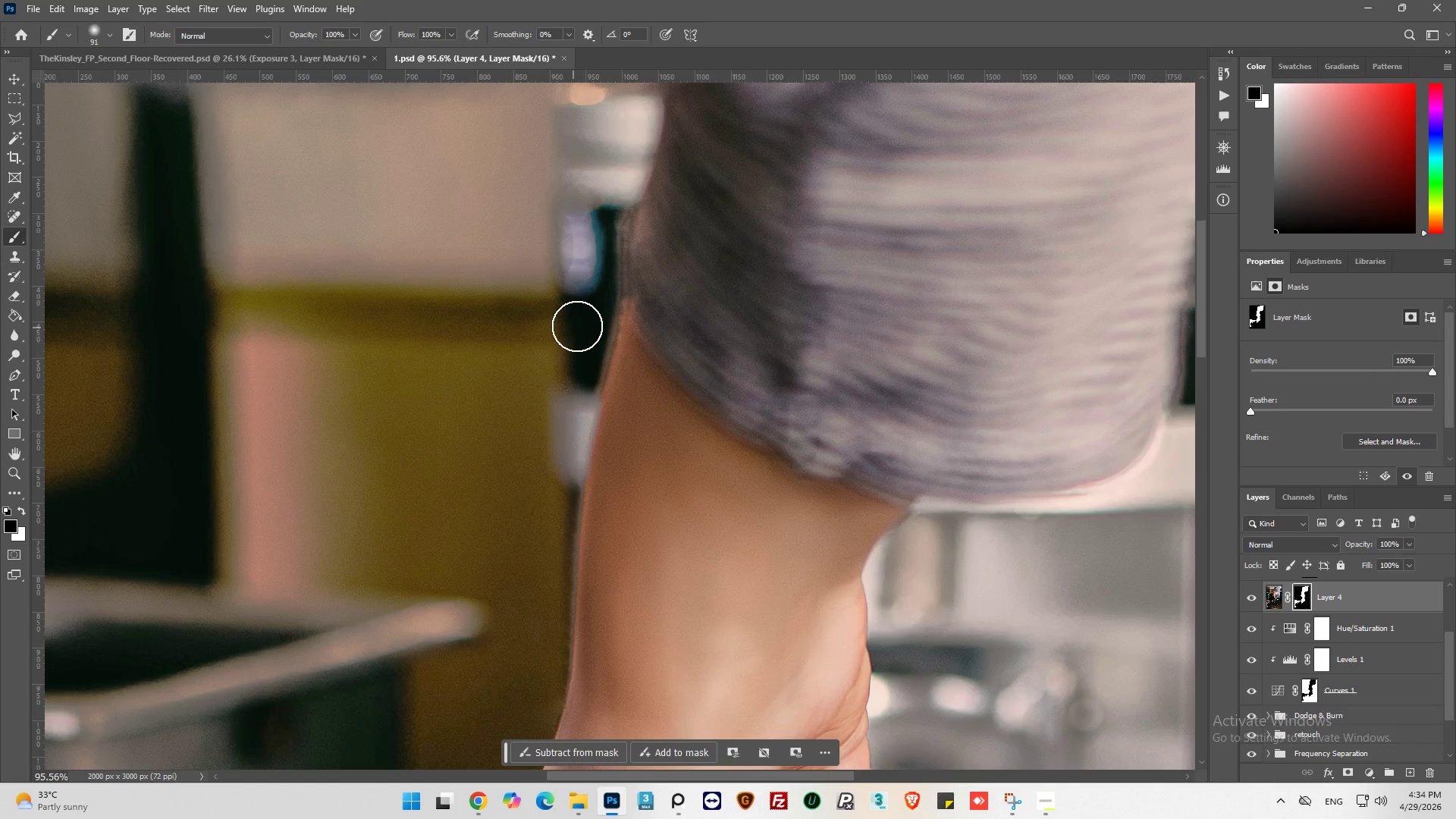 
key(Alt+AltLeft)
 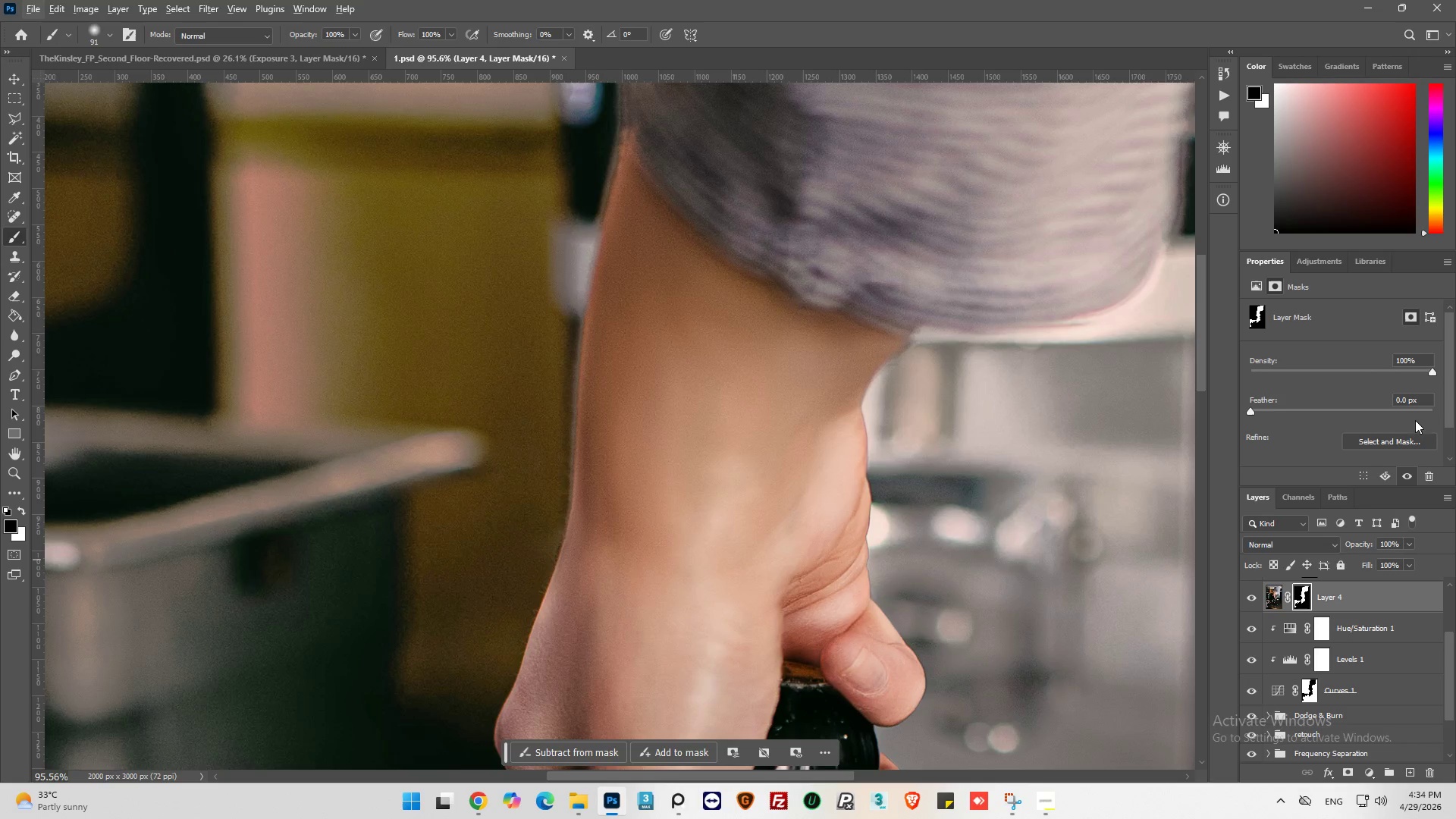 
scroll: coordinate [618, 307], scroll_direction: down, amount: 14.0
 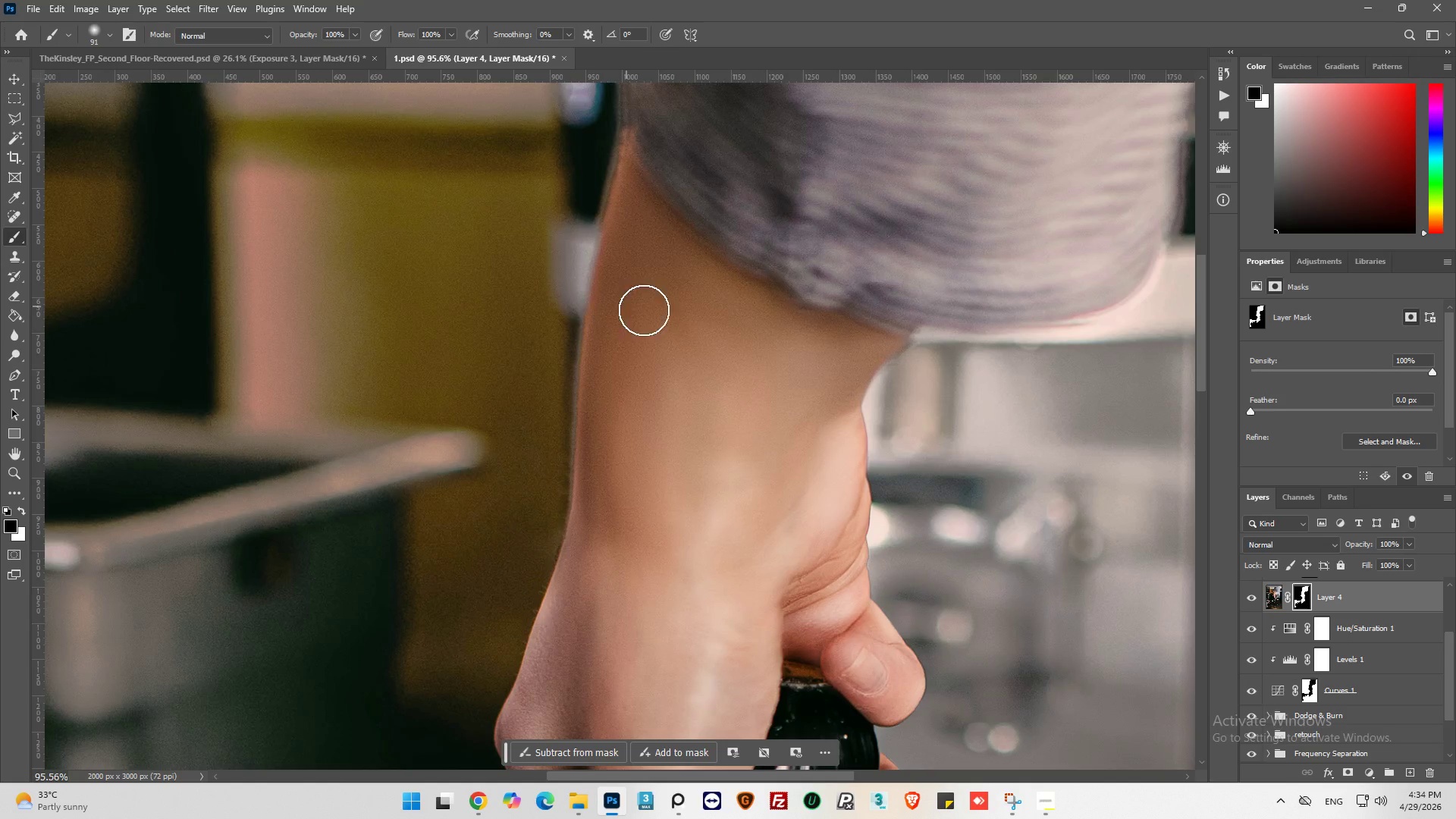 
double_click([1404, 399])
 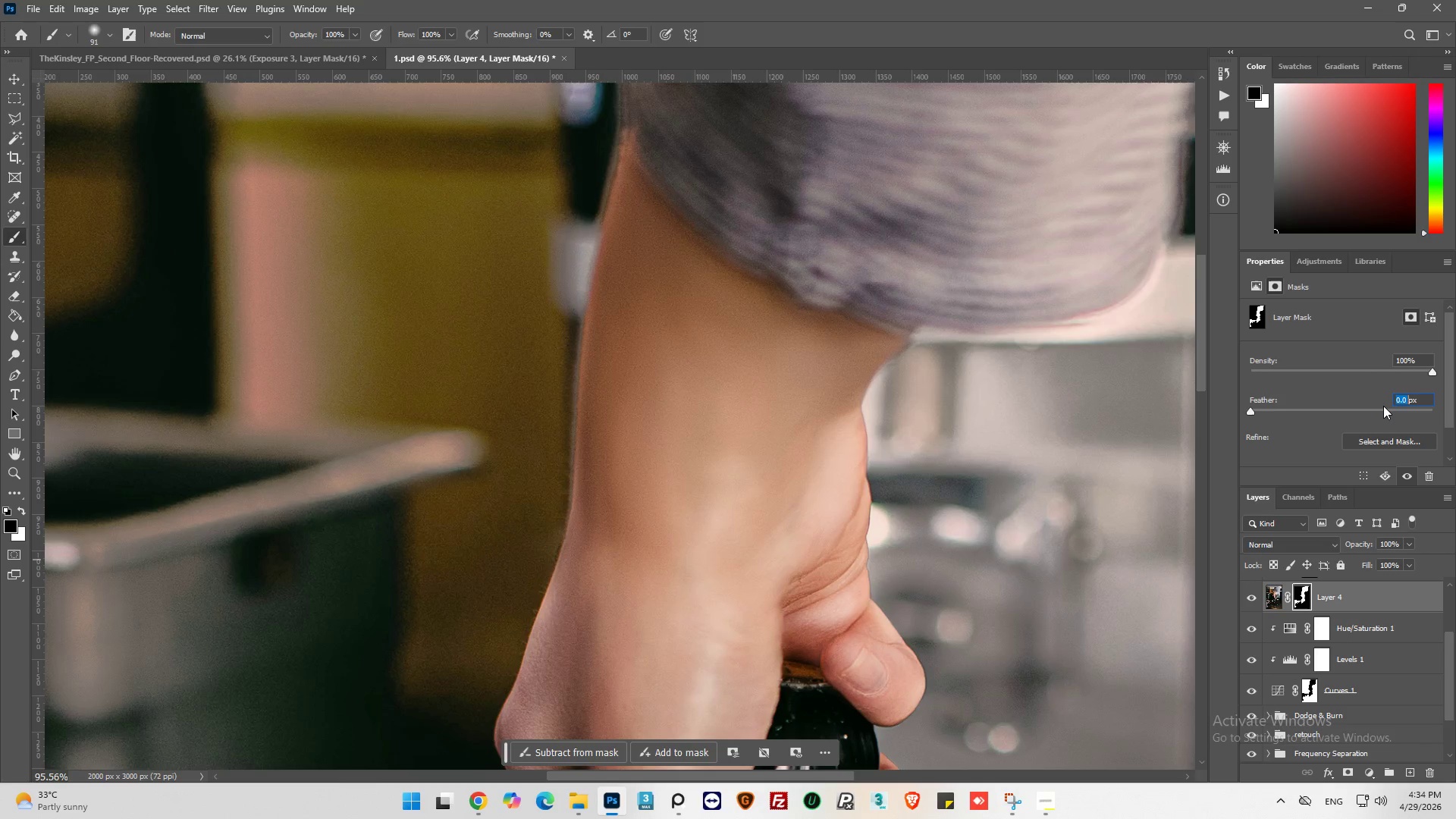 
key(1)
 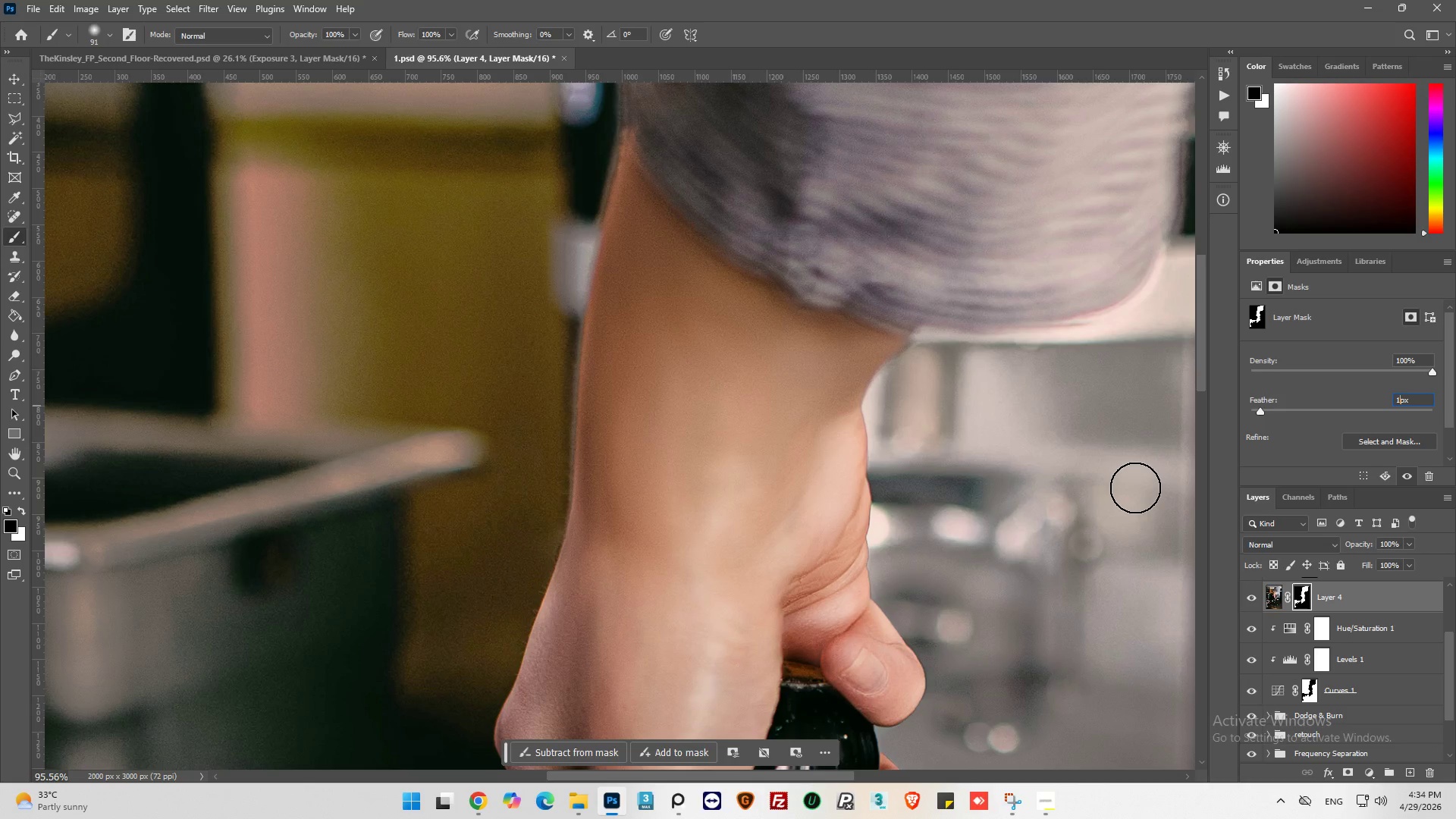 
key(Enter)
 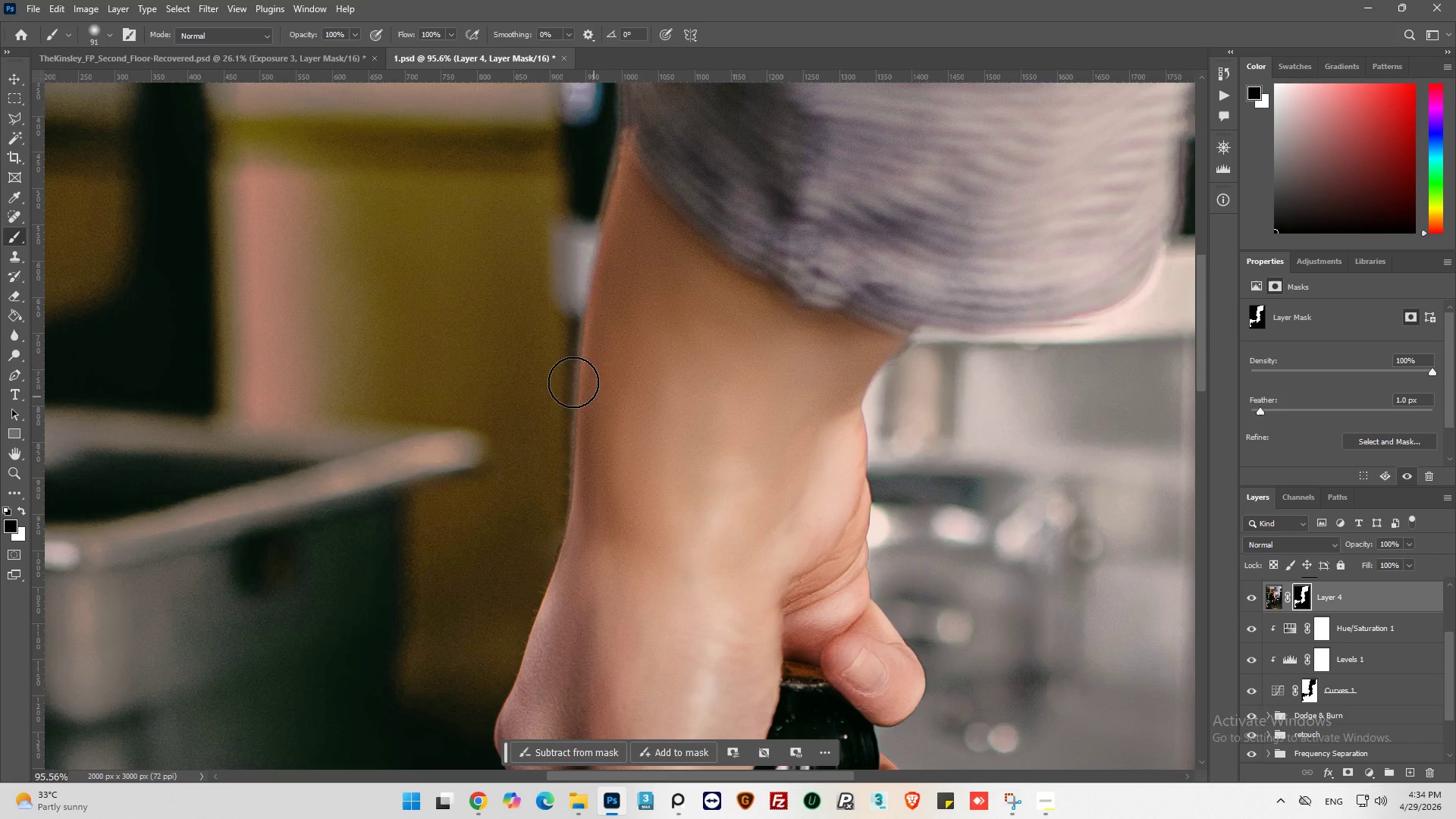 
hold_key(key=AltLeft, duration=0.41)
hold_key(key=AltLeft, duration=0.41)
hold_key(key=AltLeft, duration=0.47)
scroll: coordinate [532, 318], scroll_direction: none, amount: 0.0
 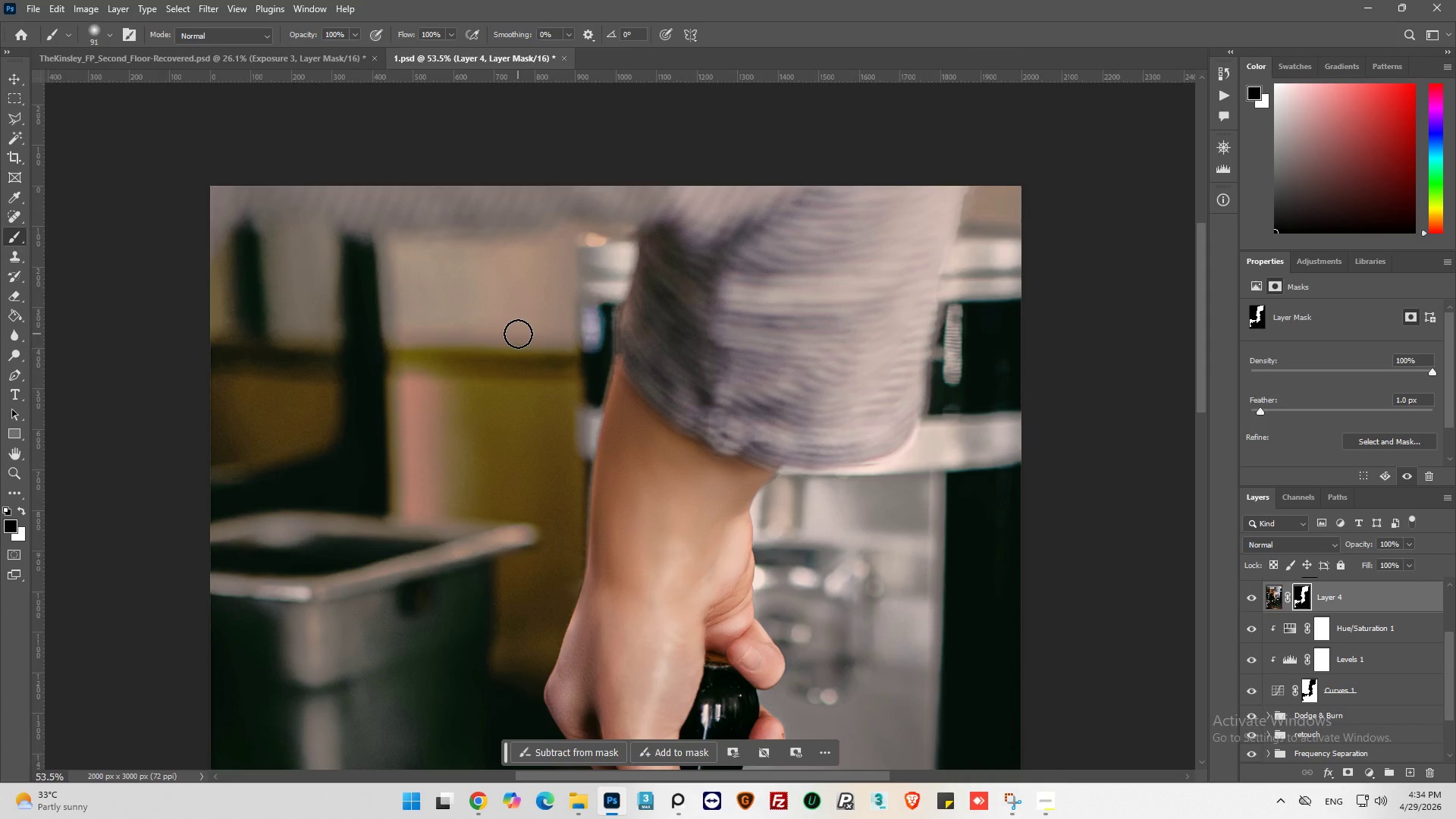 
hold_key(key=AltLeft, duration=0.48)
scroll: coordinate [602, 375], scroll_direction: up, amount: 5.0
 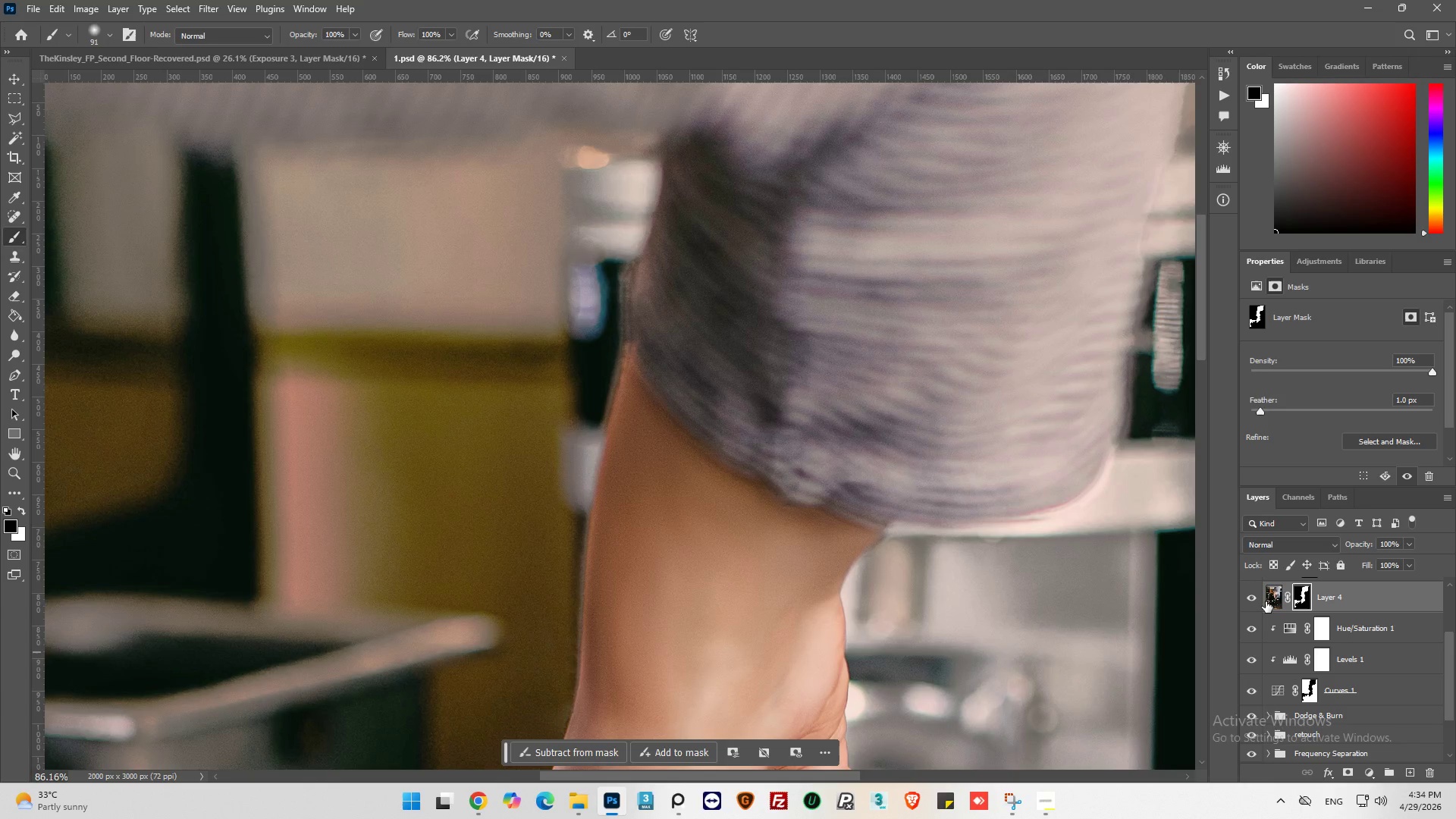 
left_click([1253, 598])
 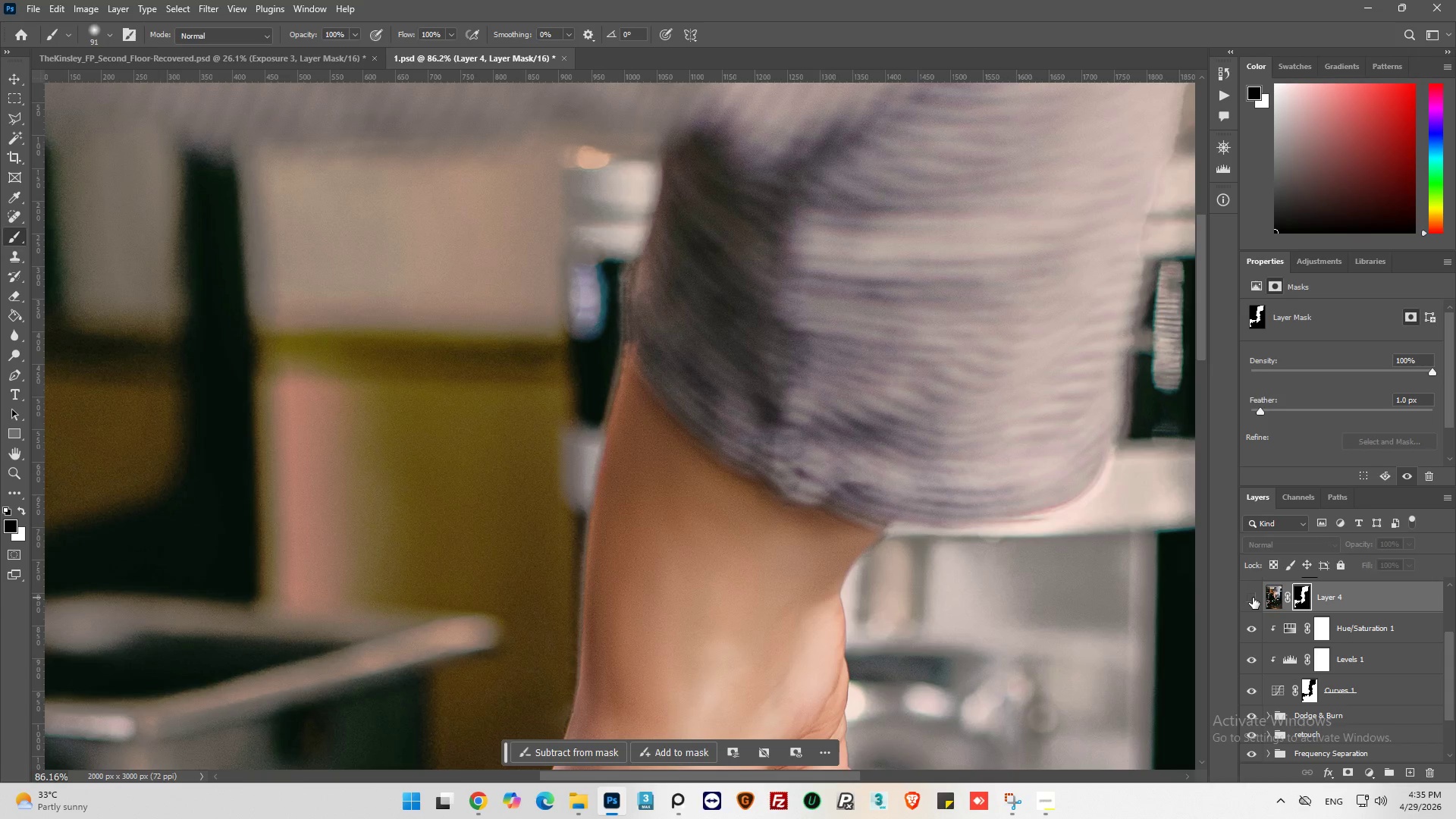 
left_click([1253, 598])
 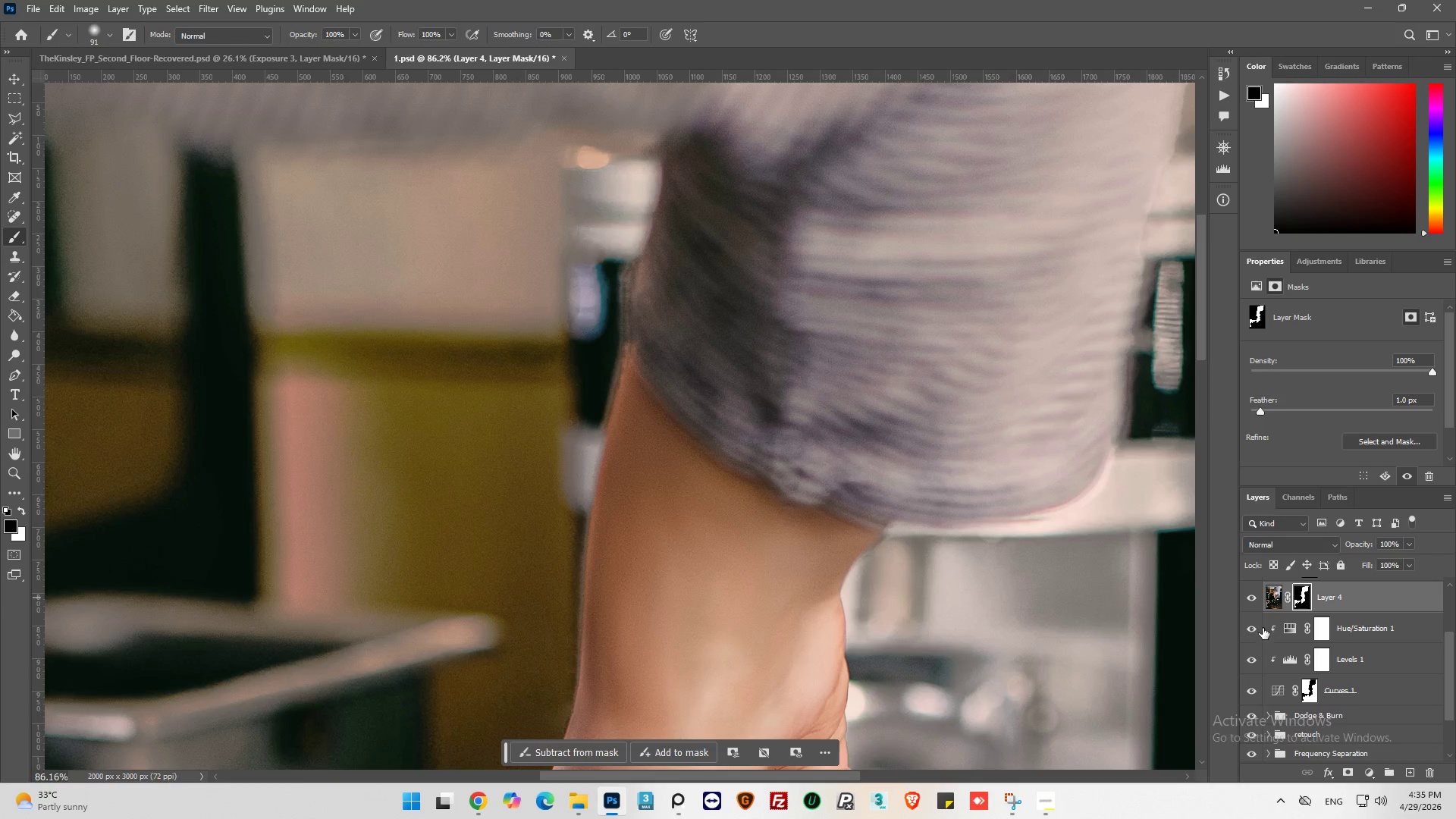 
left_click([1257, 630])
 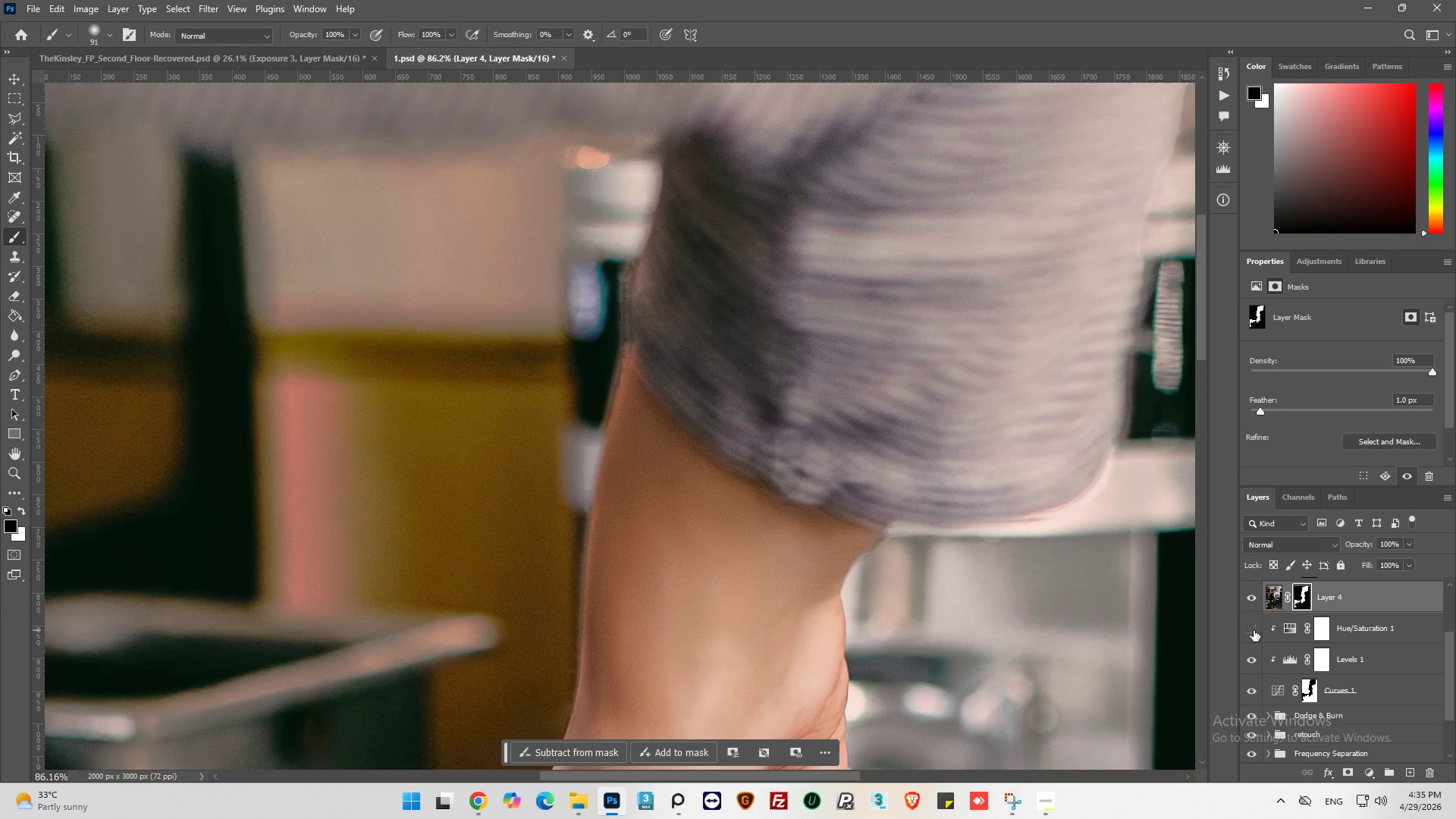 
left_click([1253, 630])
 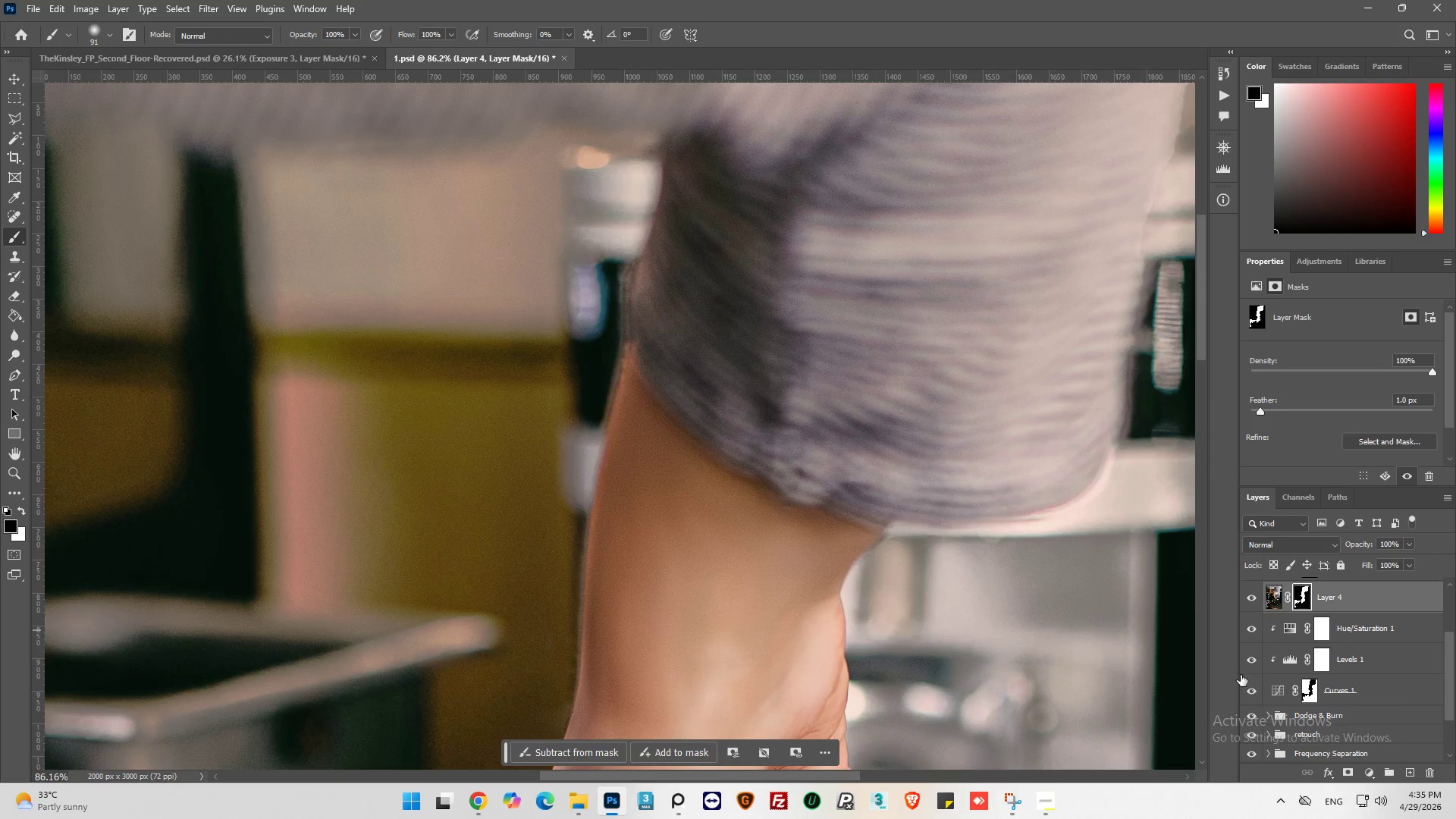 
left_click([1254, 692])
 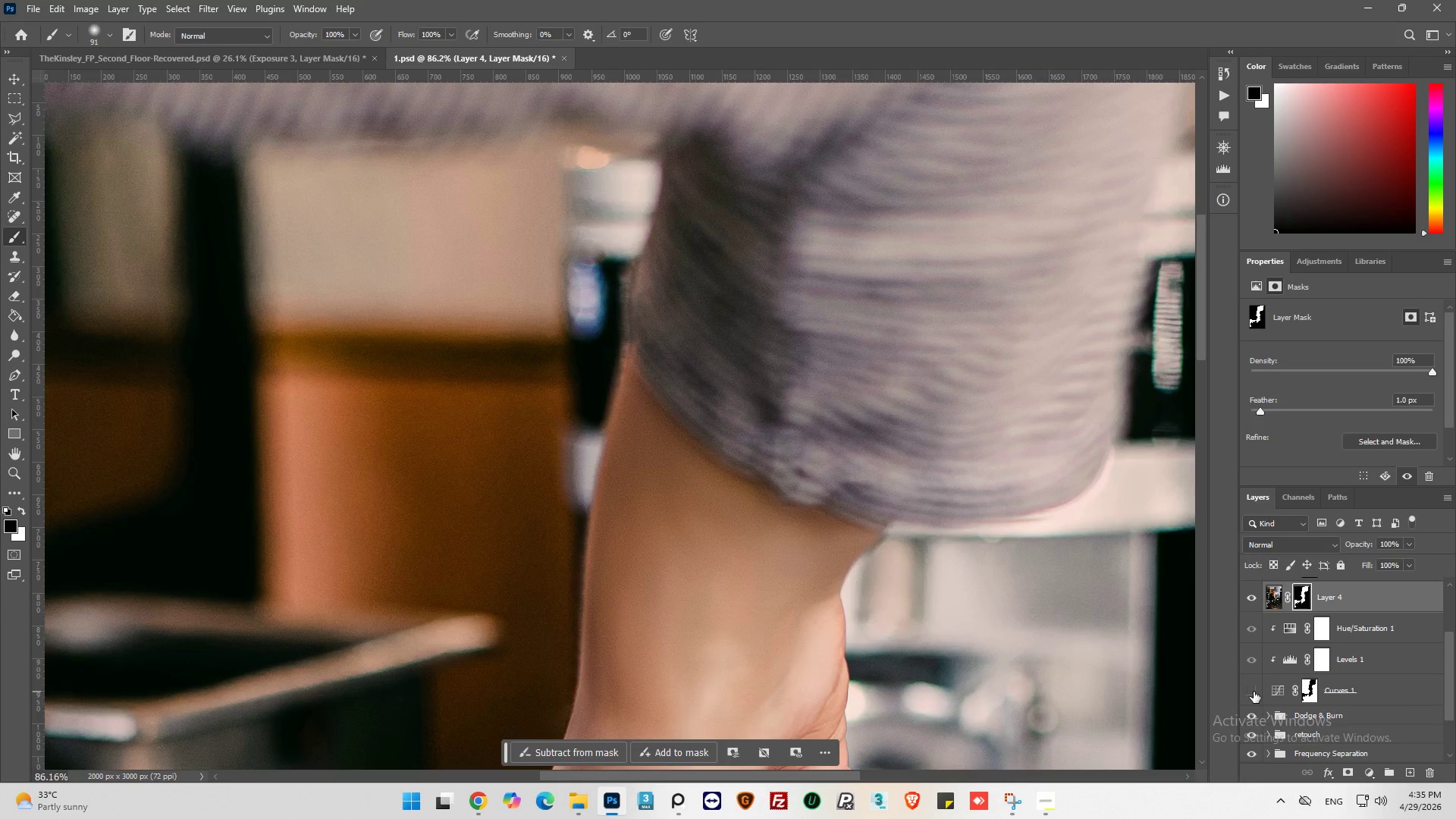 
left_click([1254, 692])
 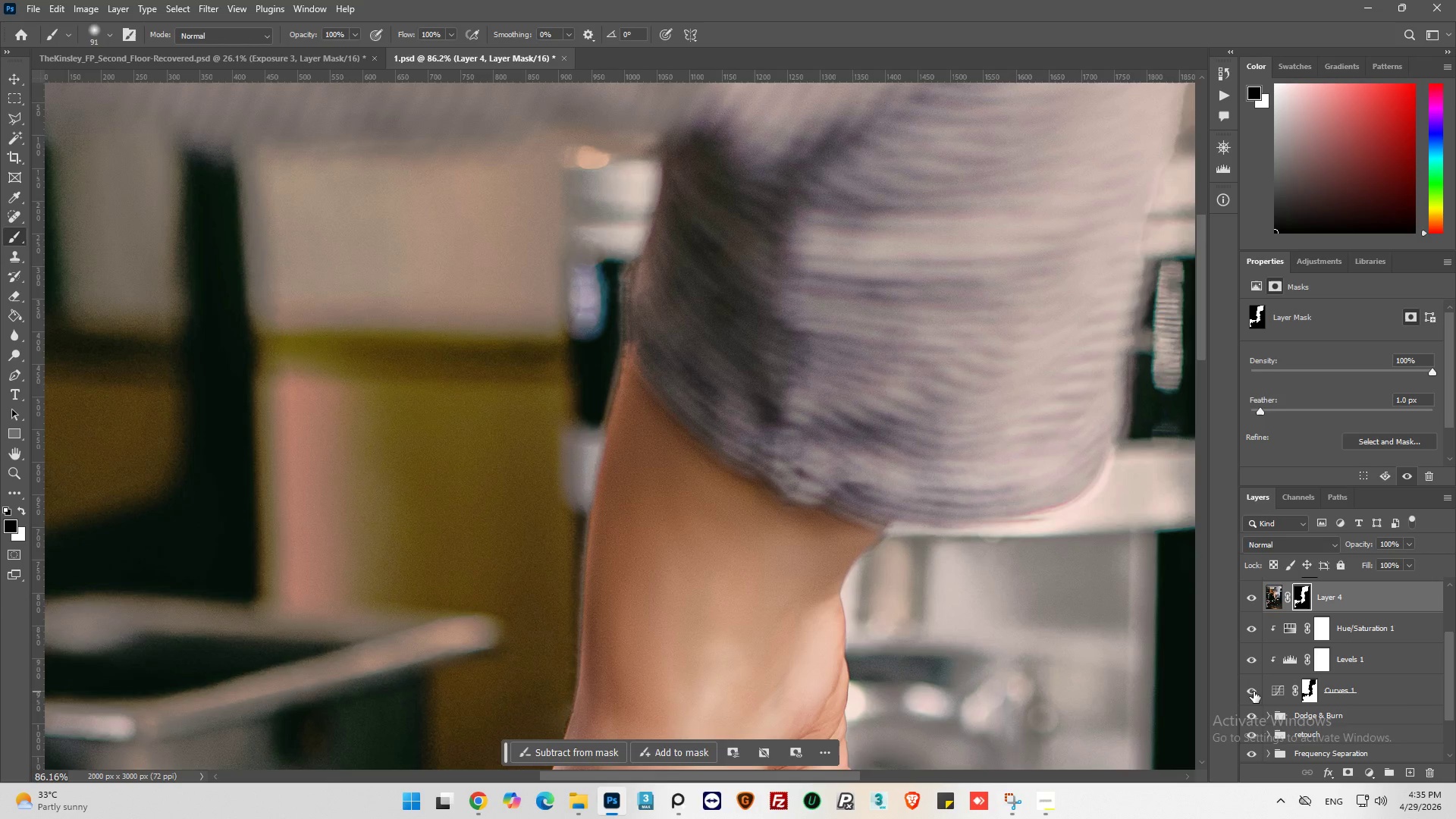 
left_click([1254, 692])
 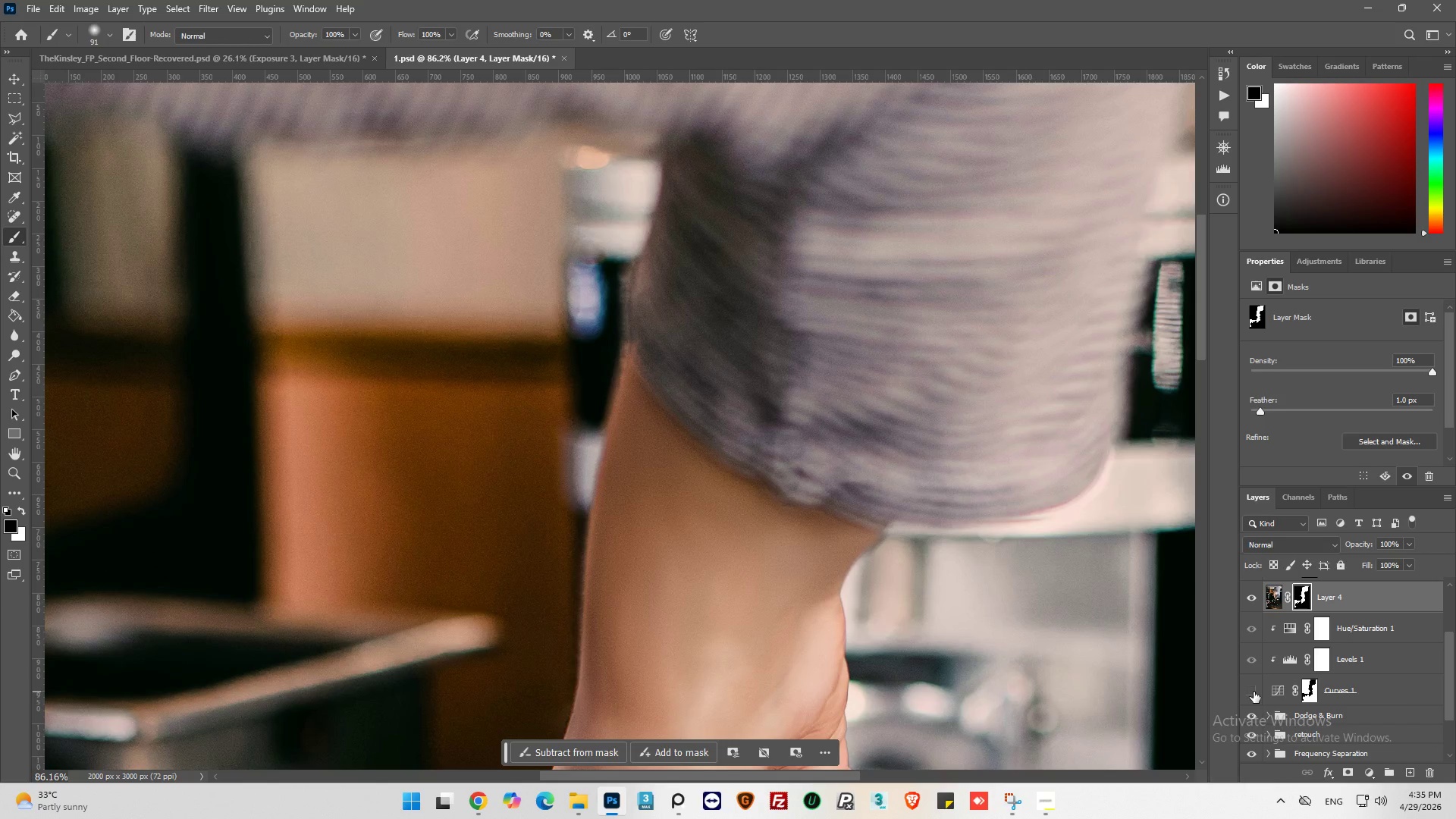 
left_click([1254, 692])
 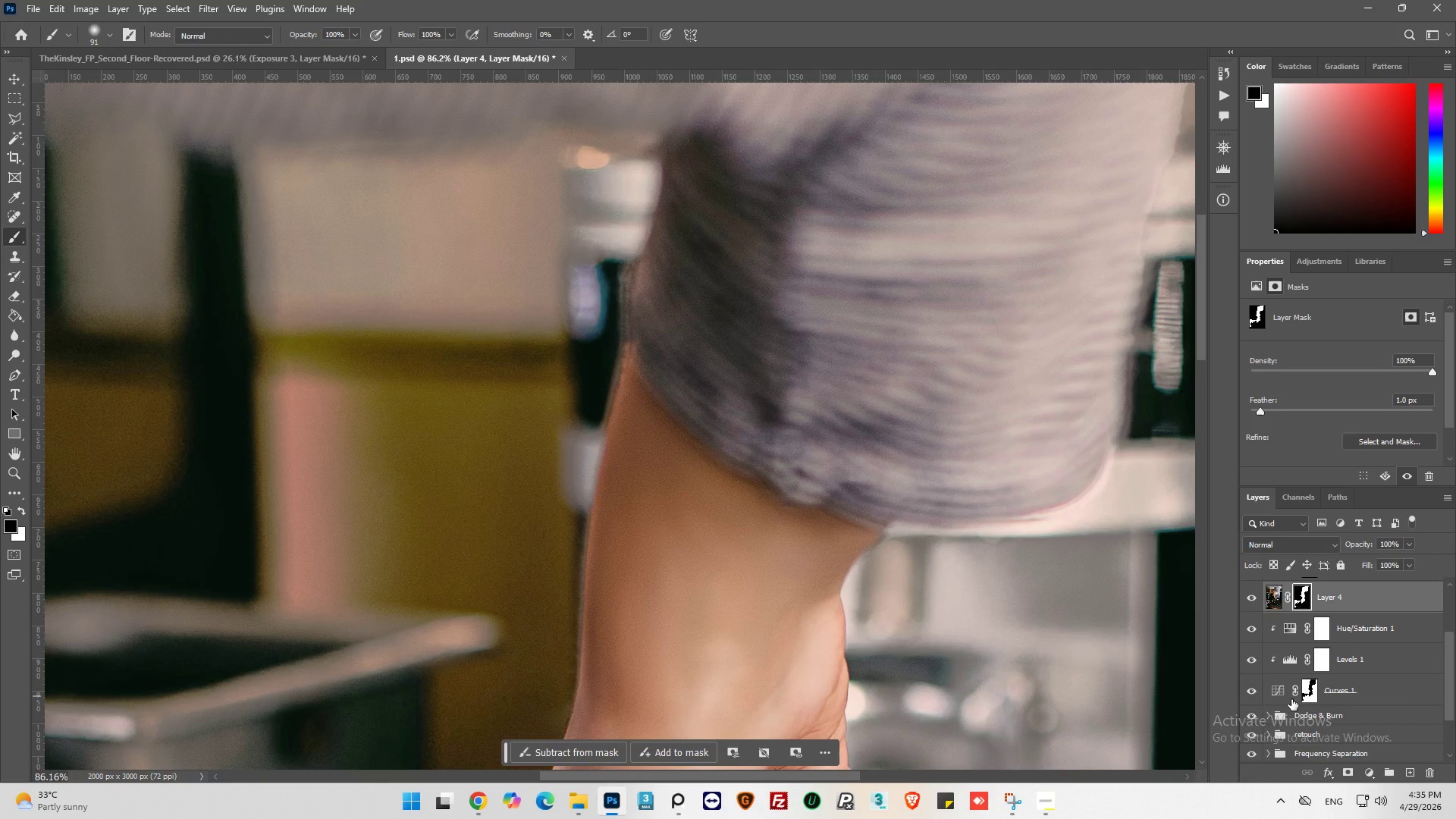 
left_click([1284, 697])
 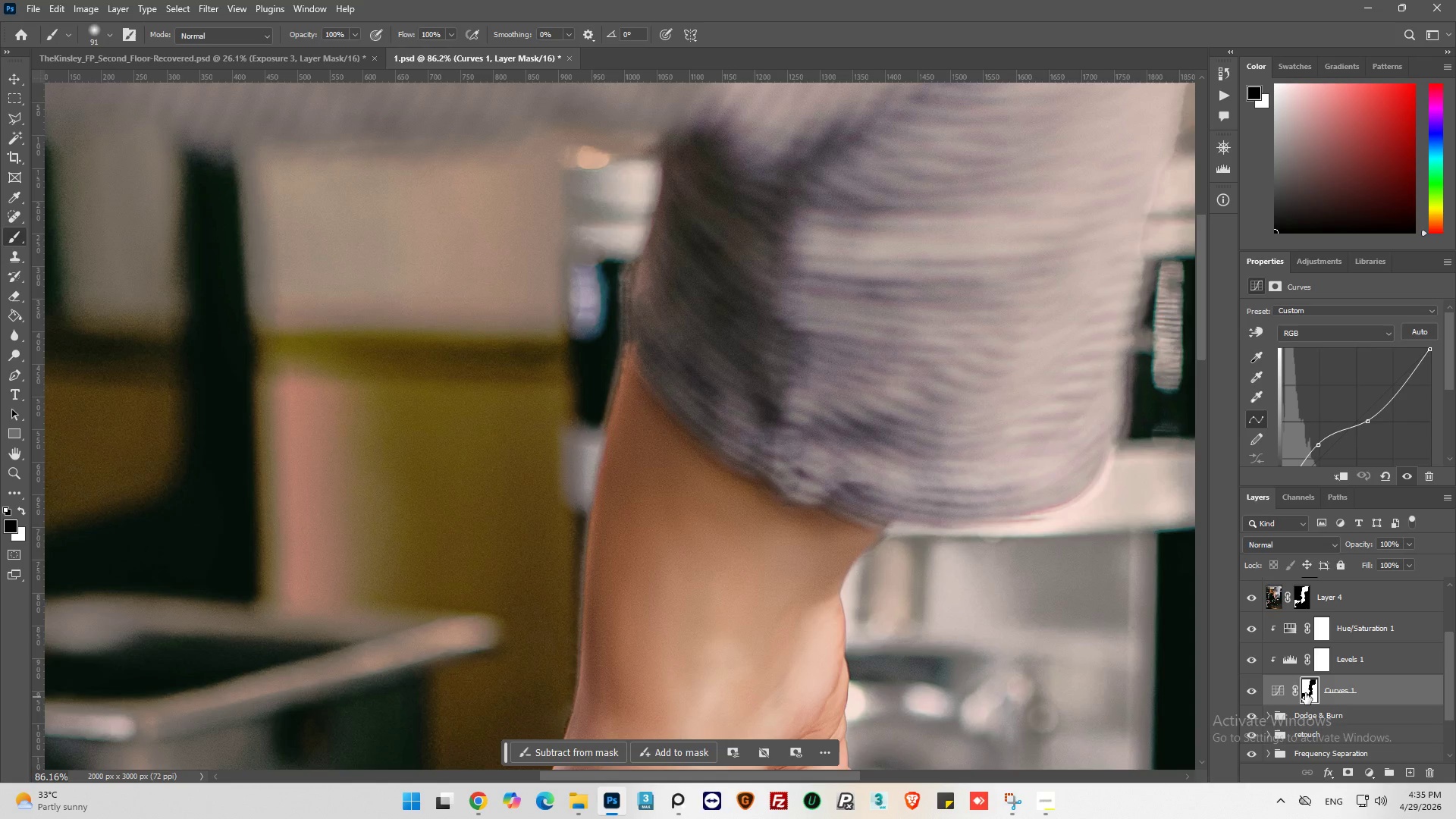 
left_click([1276, 692])
 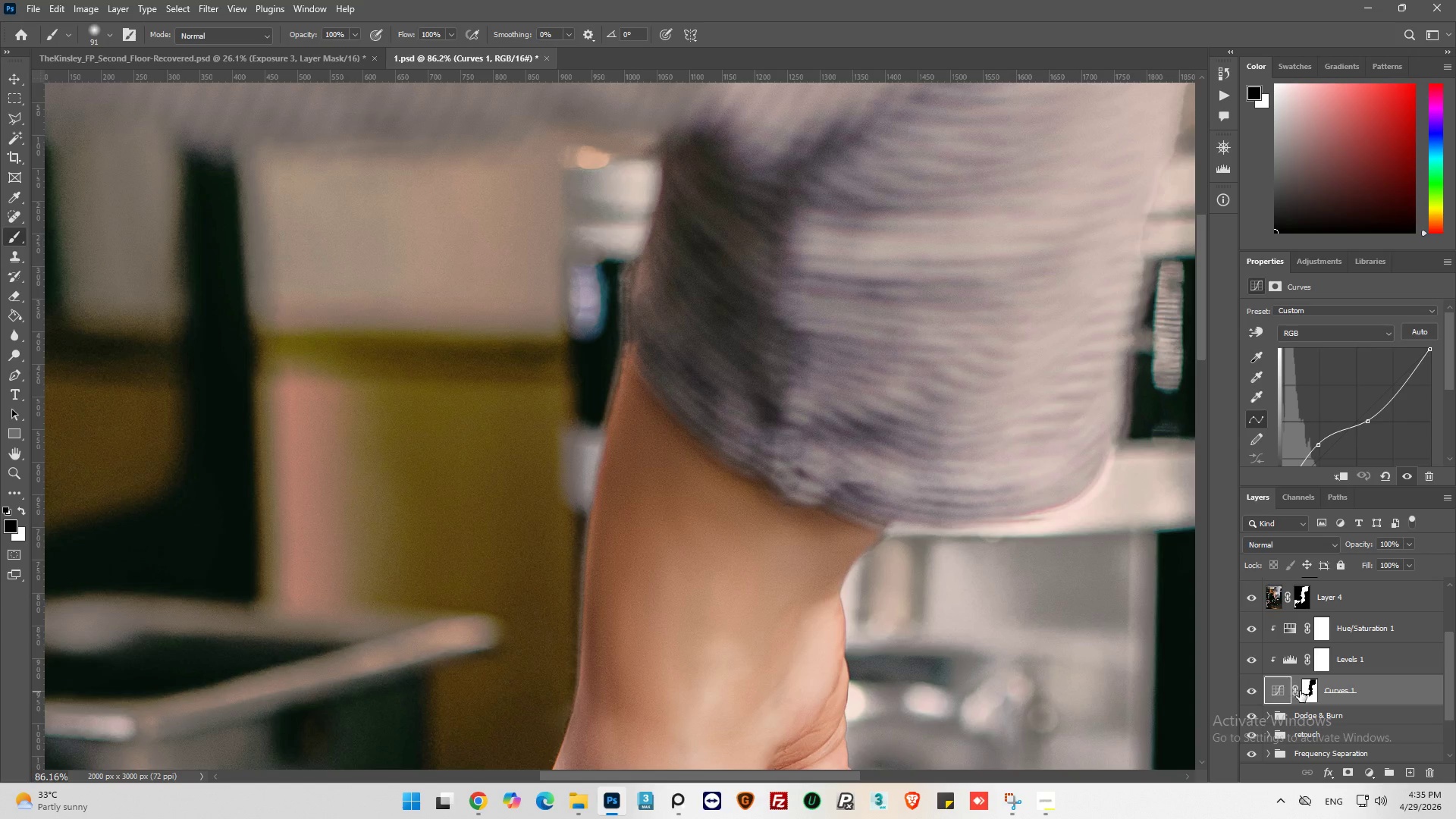 
left_click([1310, 691])
 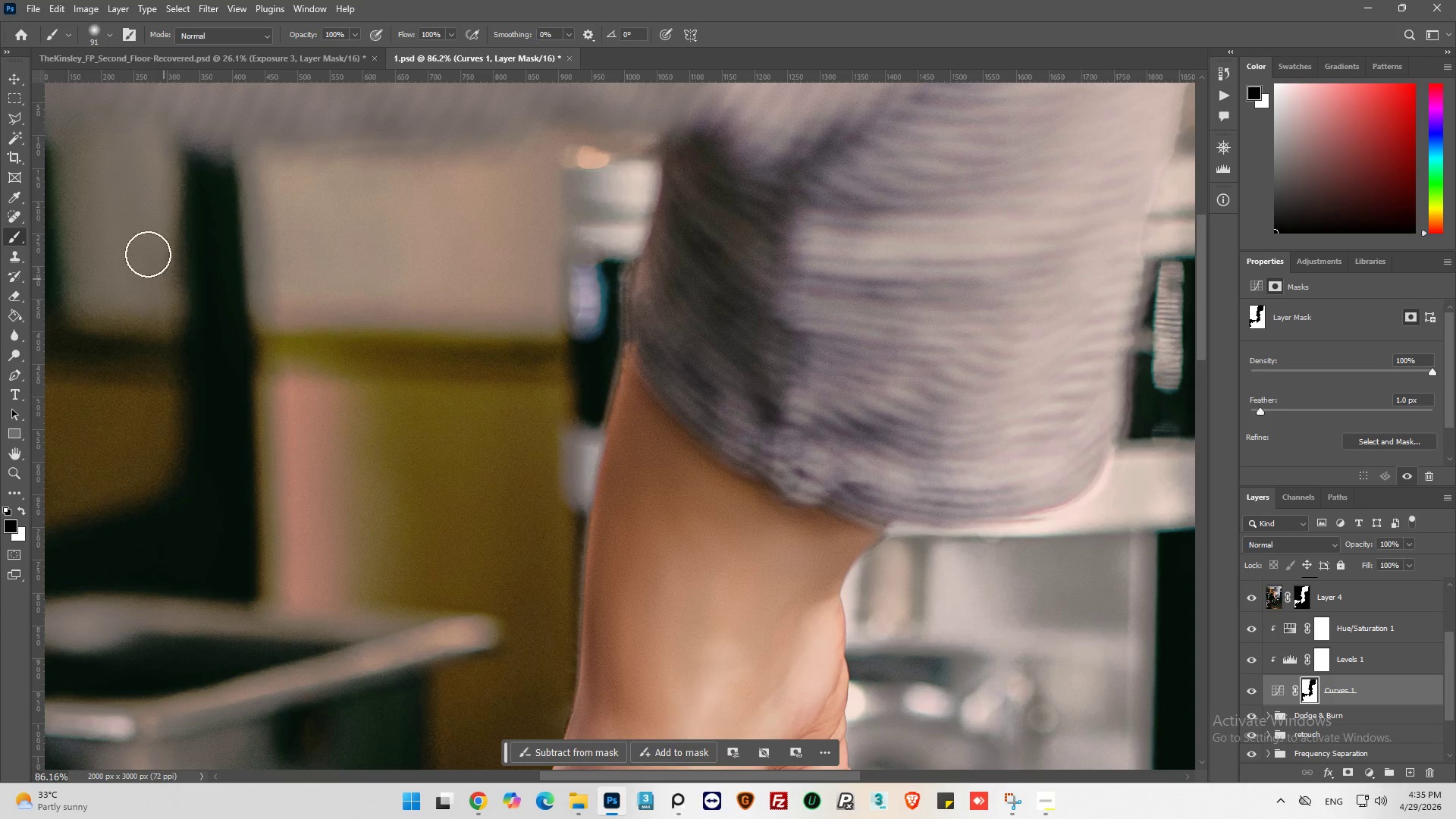 
wait(10.56)
 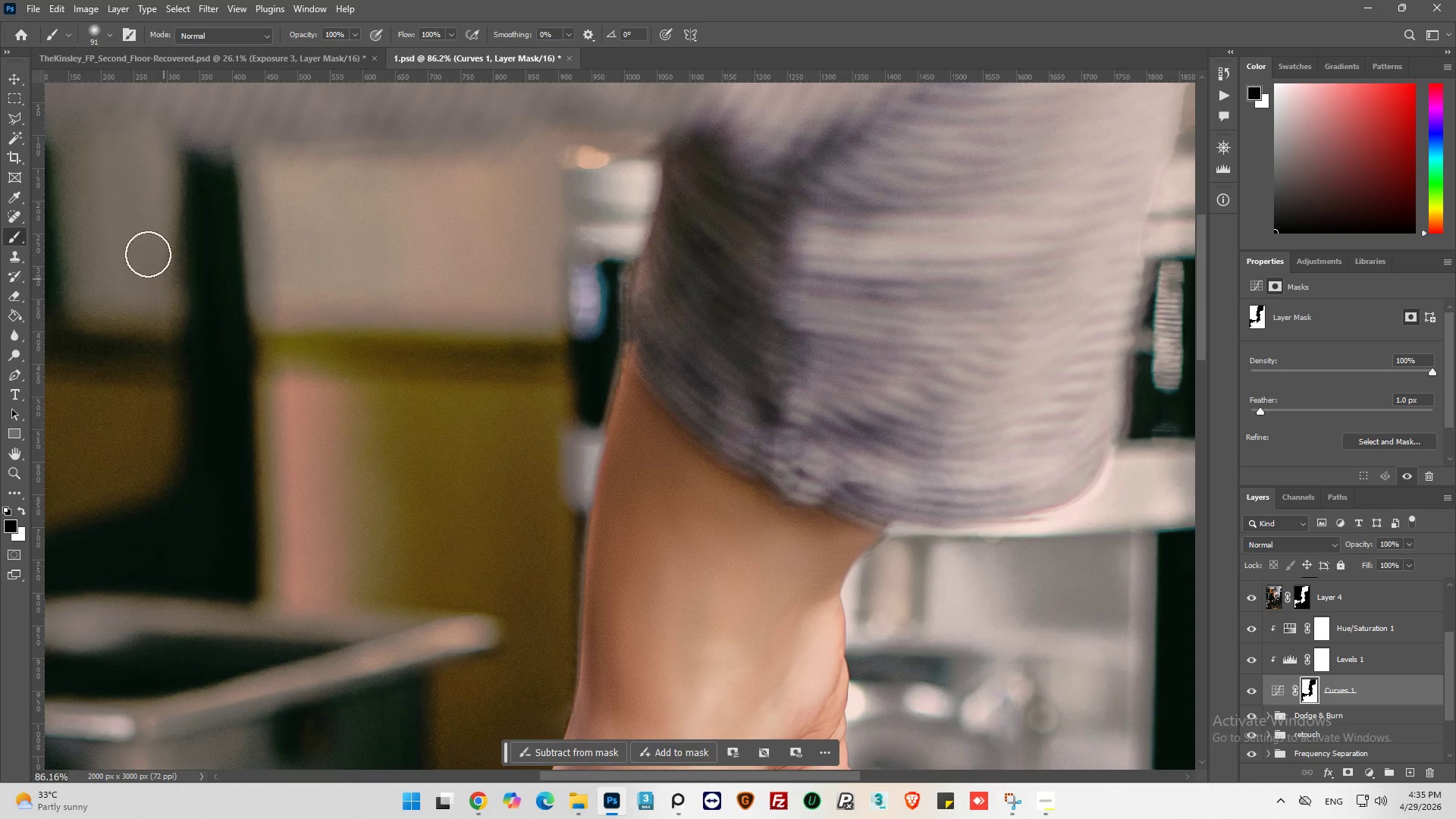 
left_click([1251, 693])
 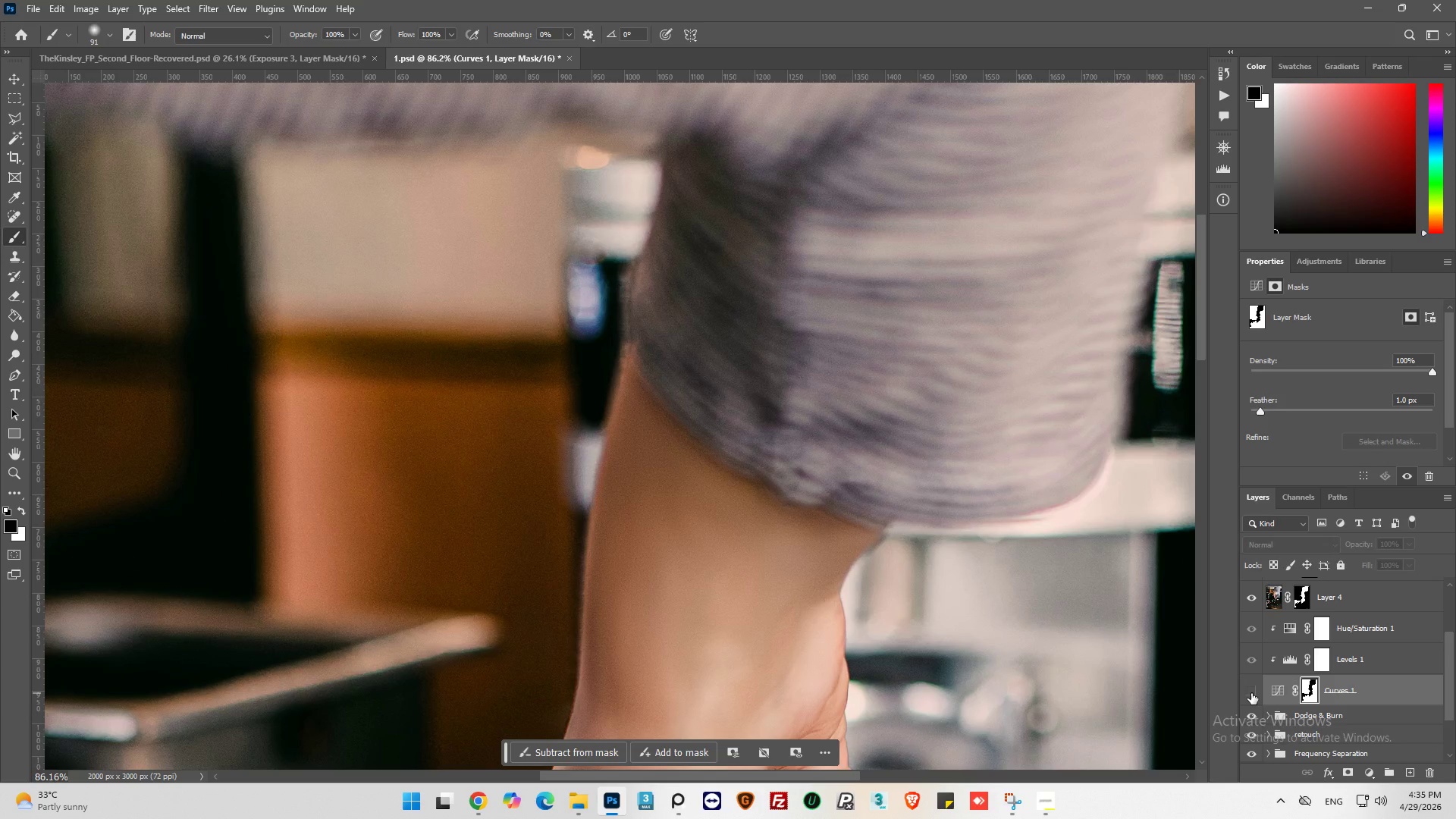 
left_click([1251, 693])
 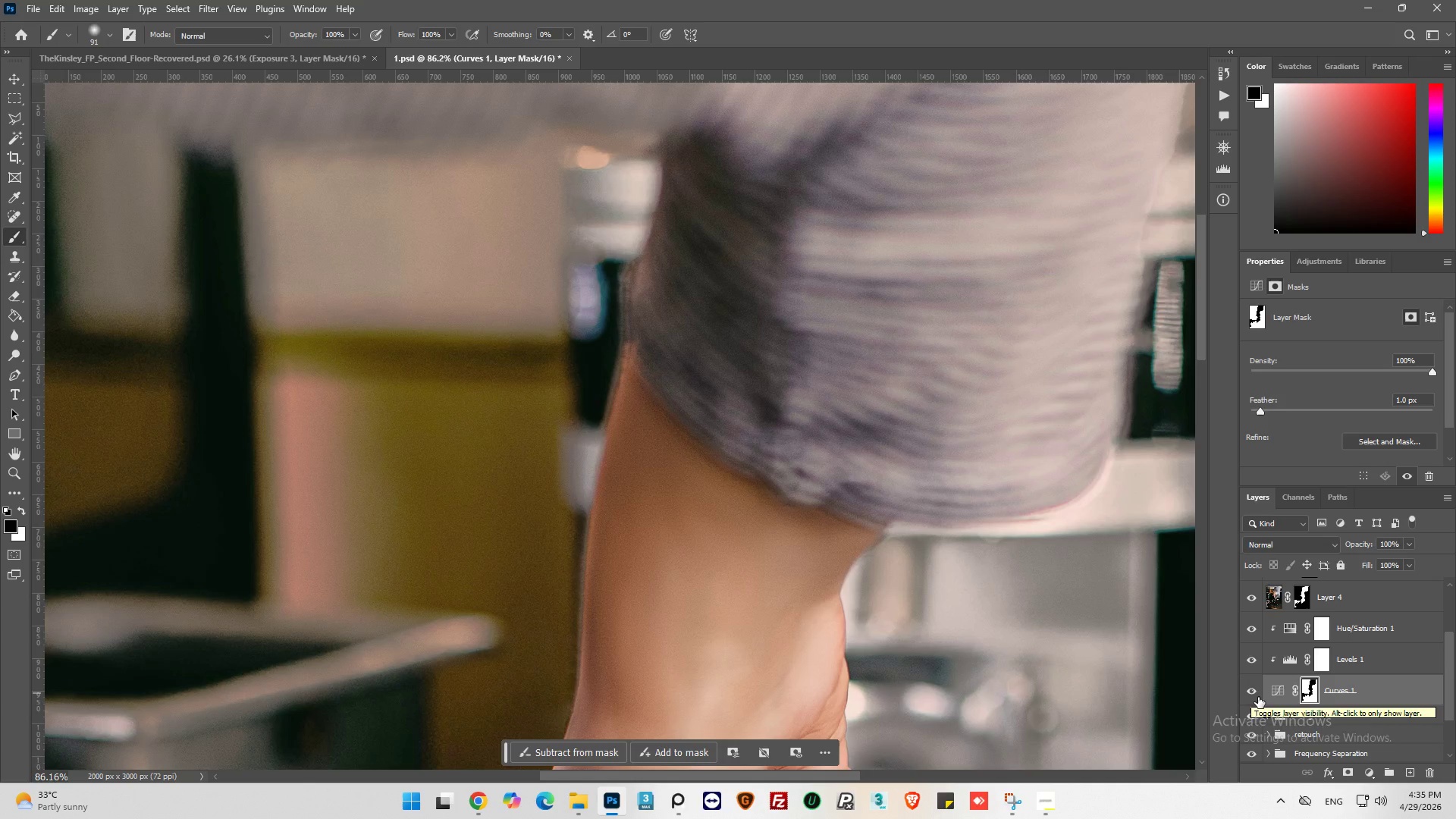 
wait(6.31)
 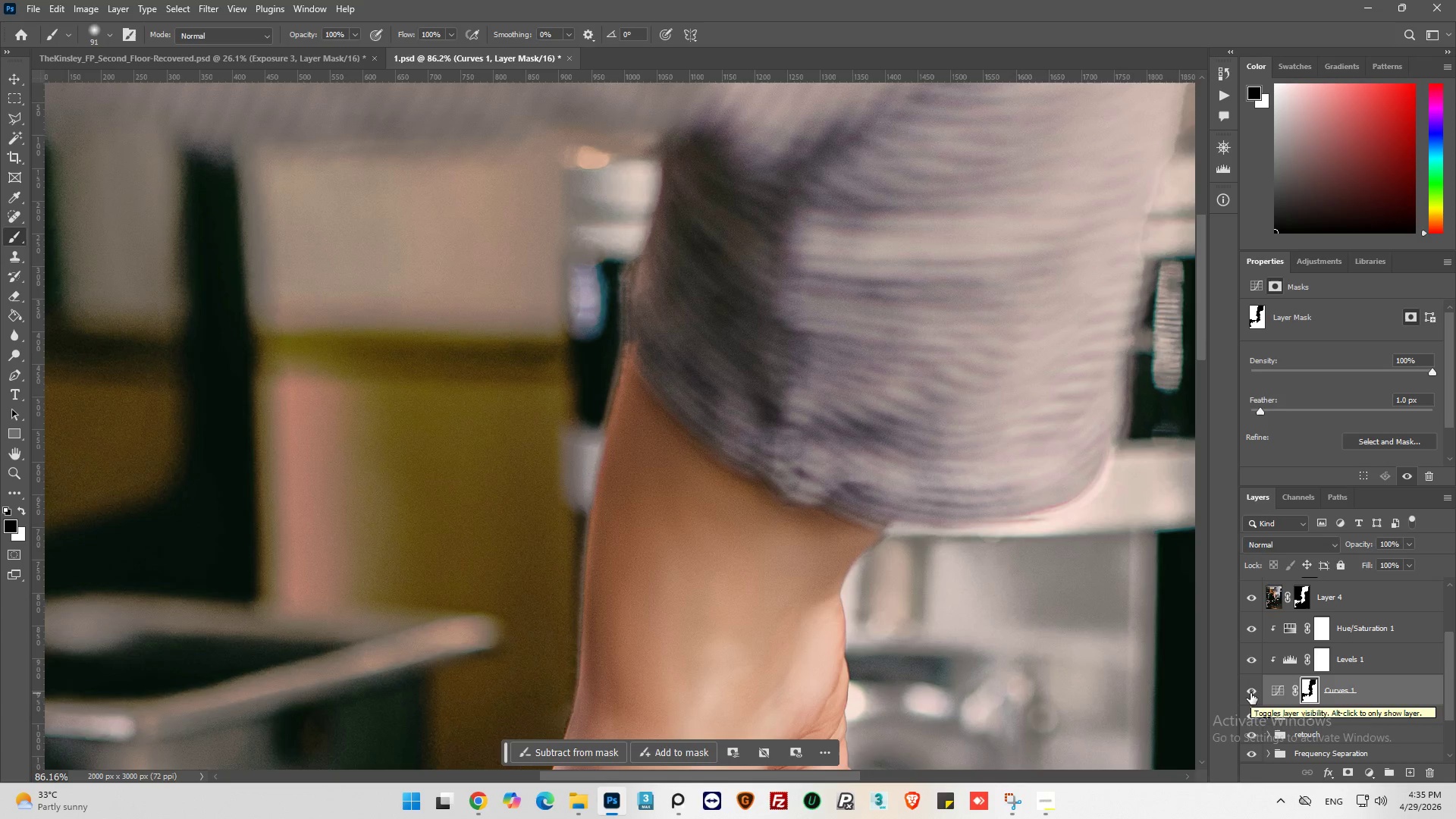 
scroll: coordinate [82, 287], scroll_direction: up, amount: 6.0
 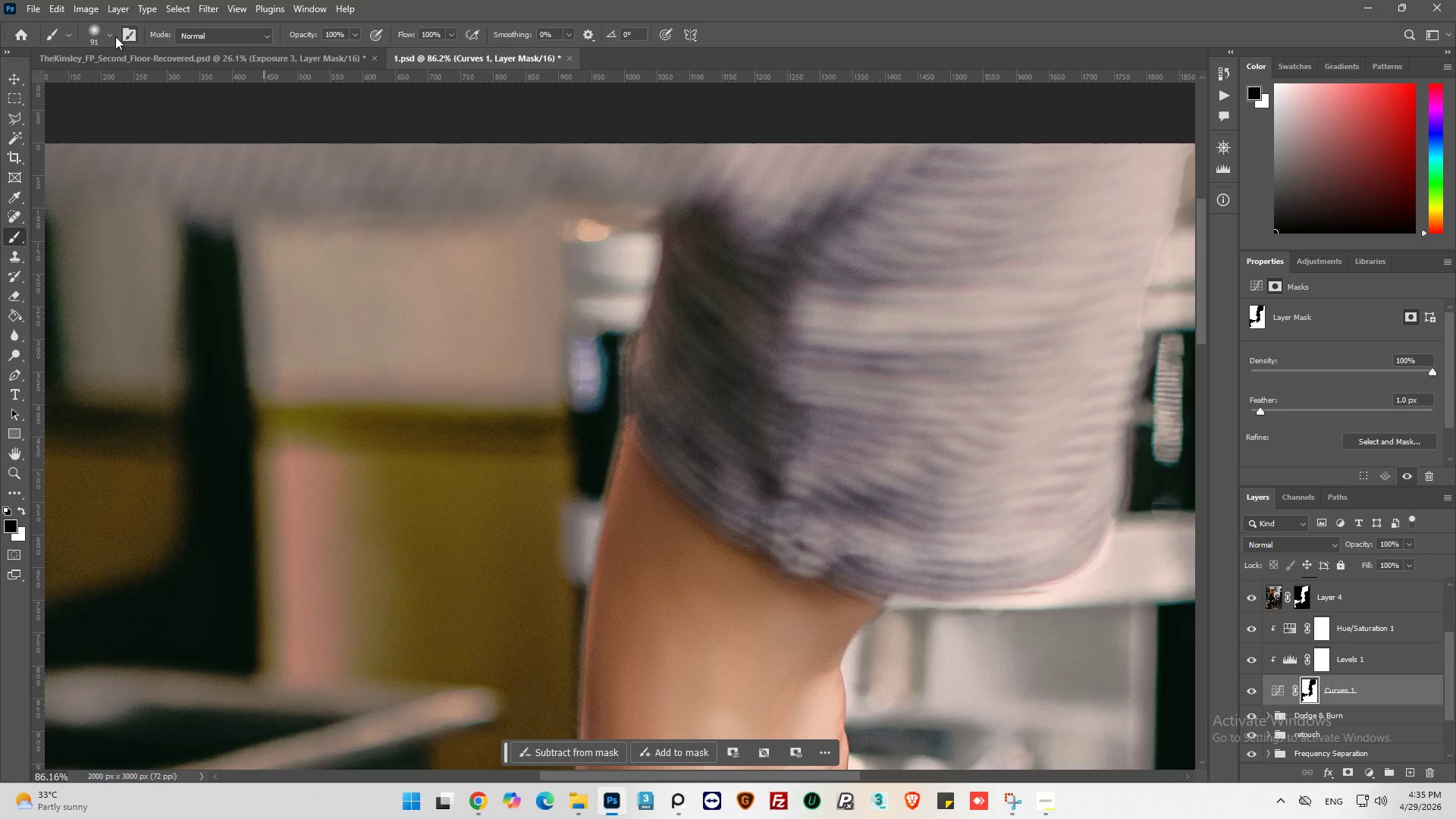 
left_click([112, 36])
 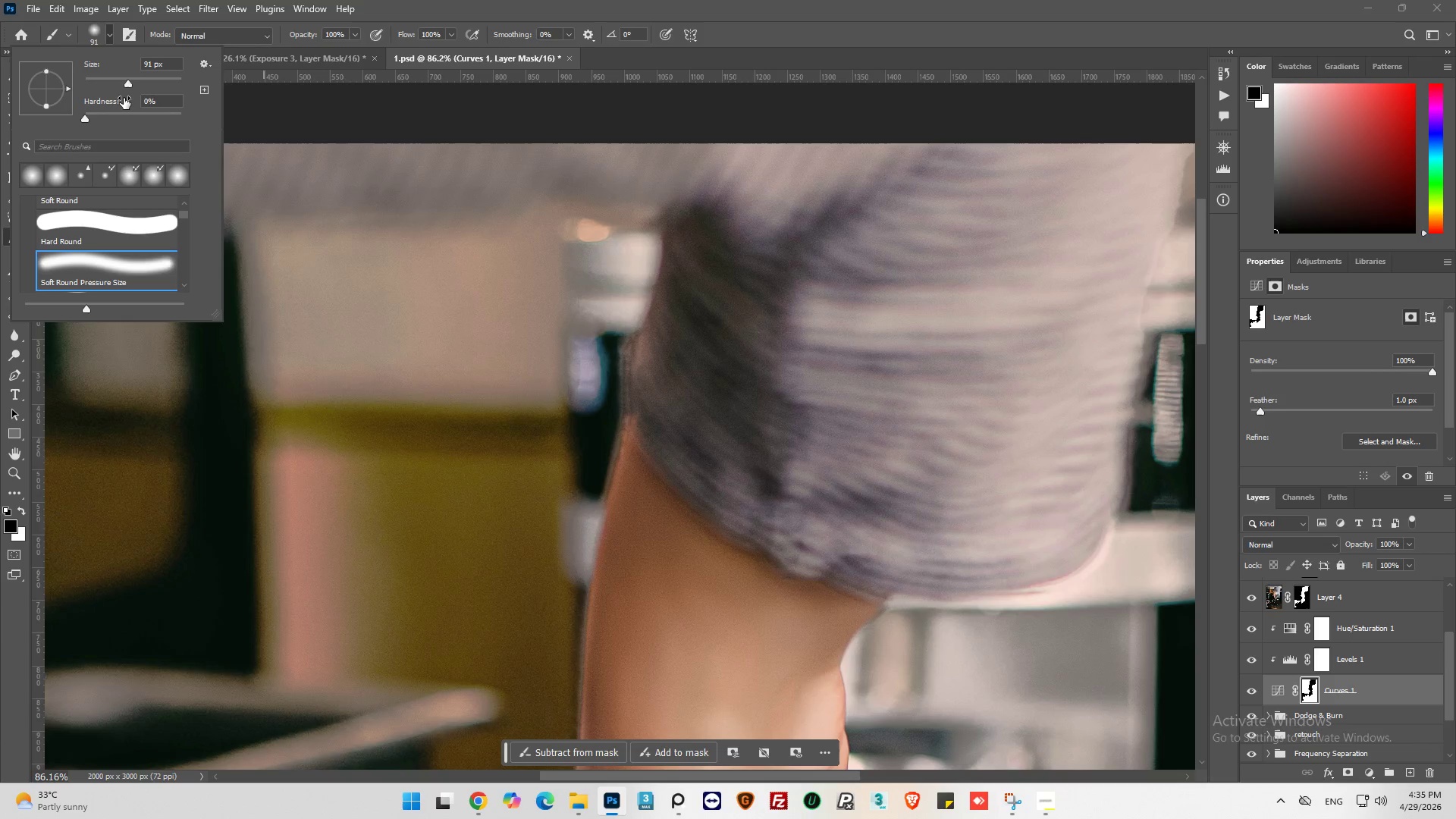 
left_click_drag(start_coordinate=[126, 83], to_coordinate=[91, 91])
 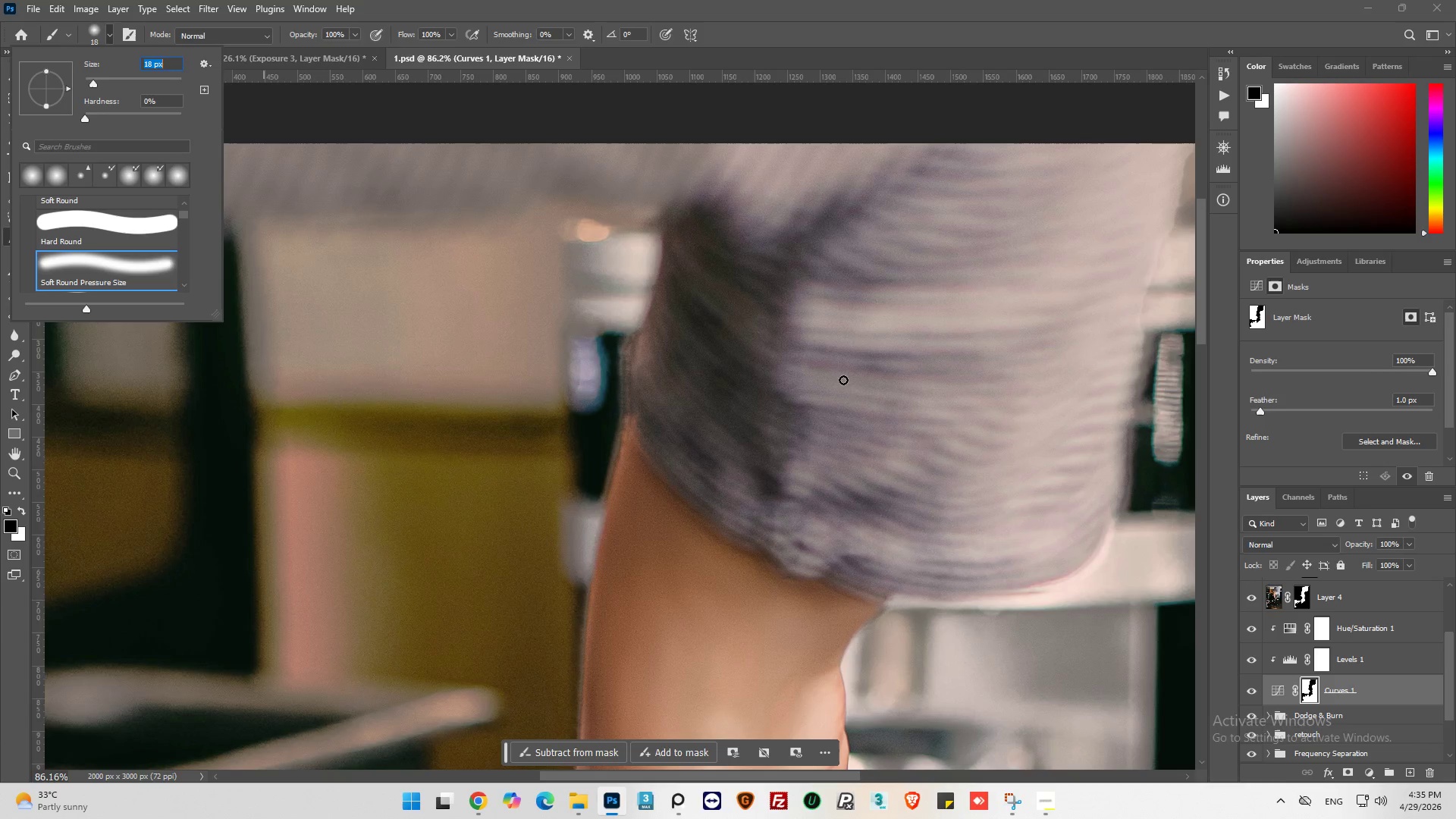 
left_click_drag(start_coordinate=[626, 358], to_coordinate=[623, 359])
 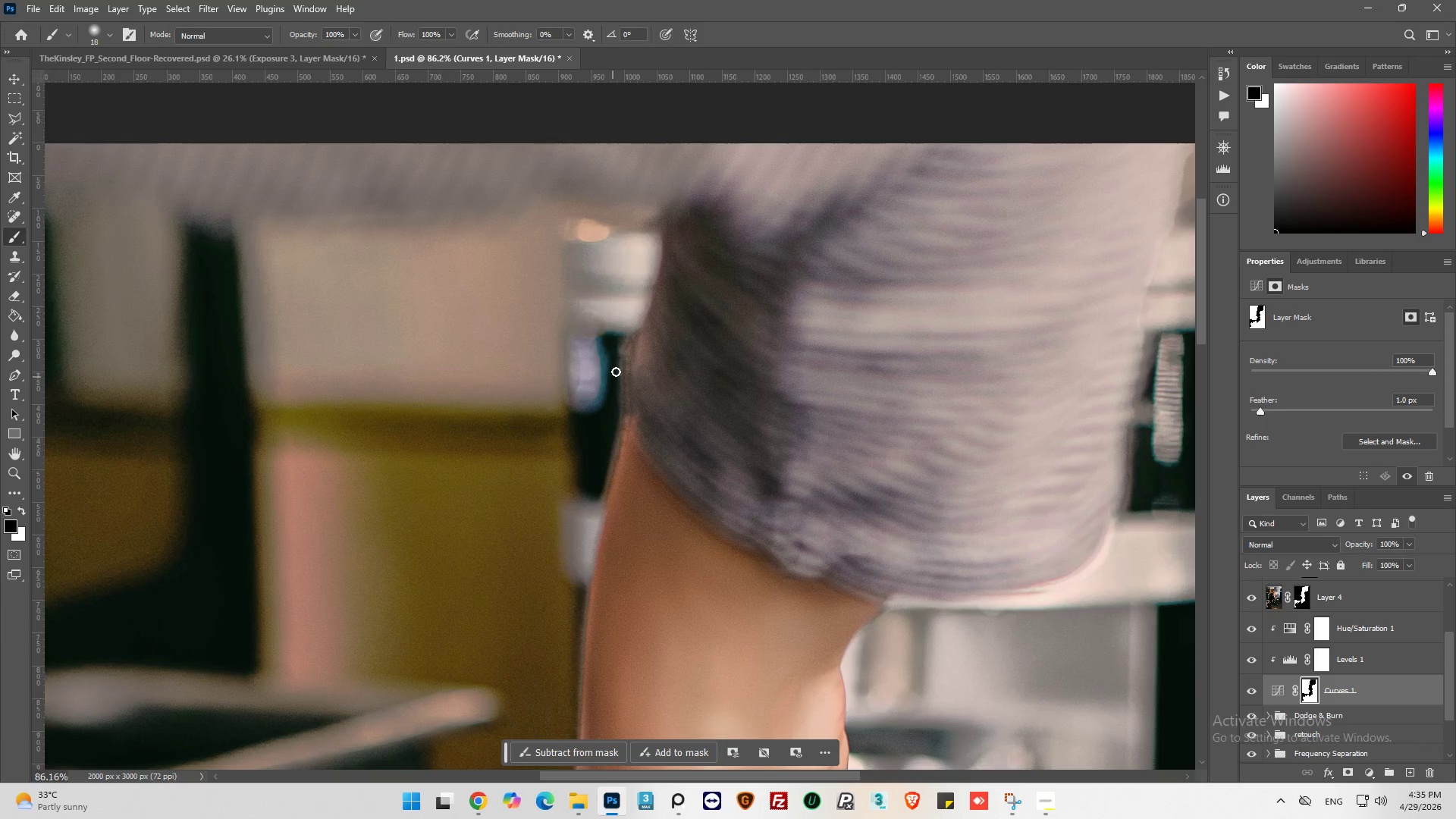 
hold_key(key=AltLeft, duration=0.36)
 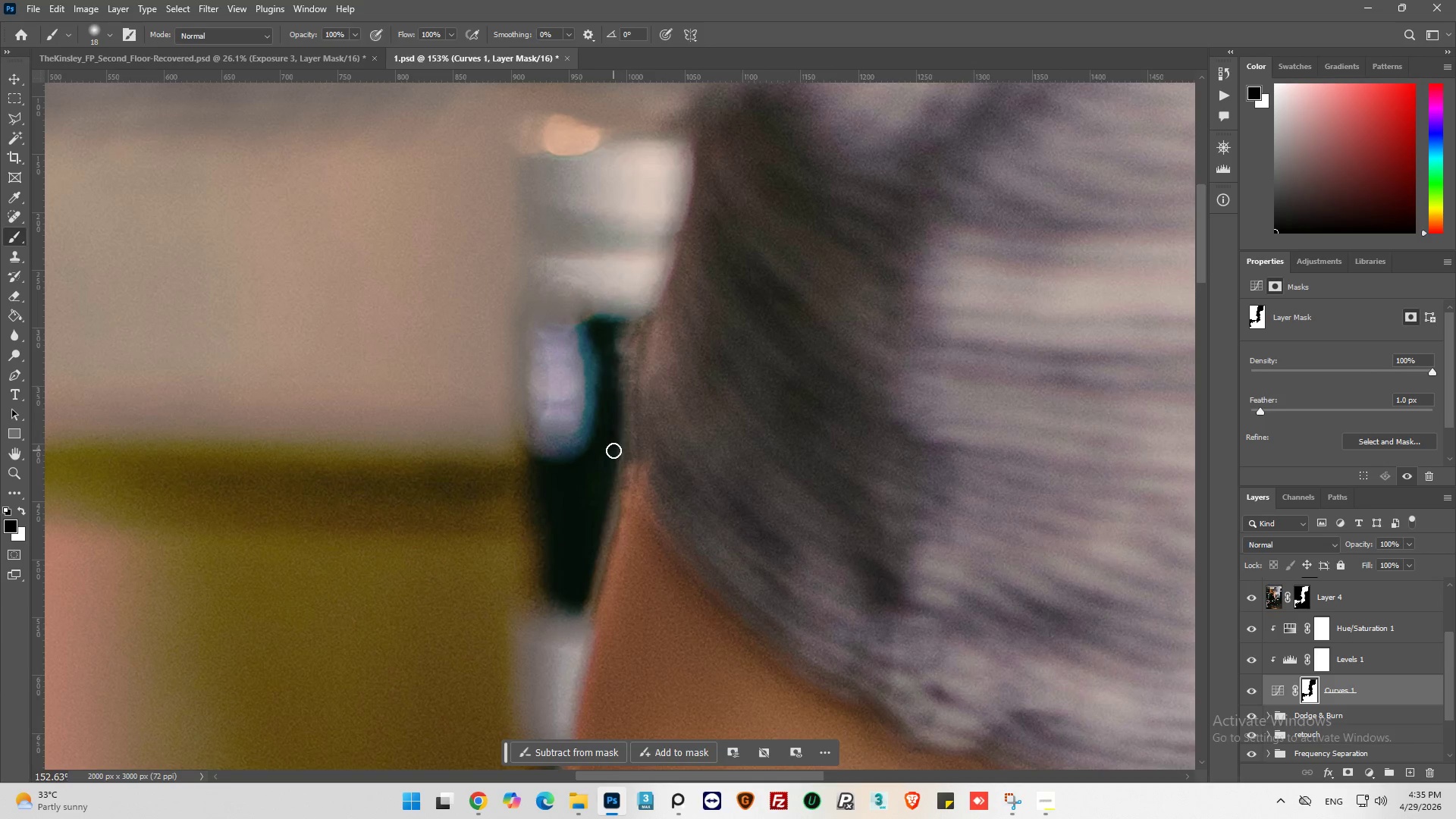 
left_click_drag(start_coordinate=[621, 357], to_coordinate=[621, 438])
 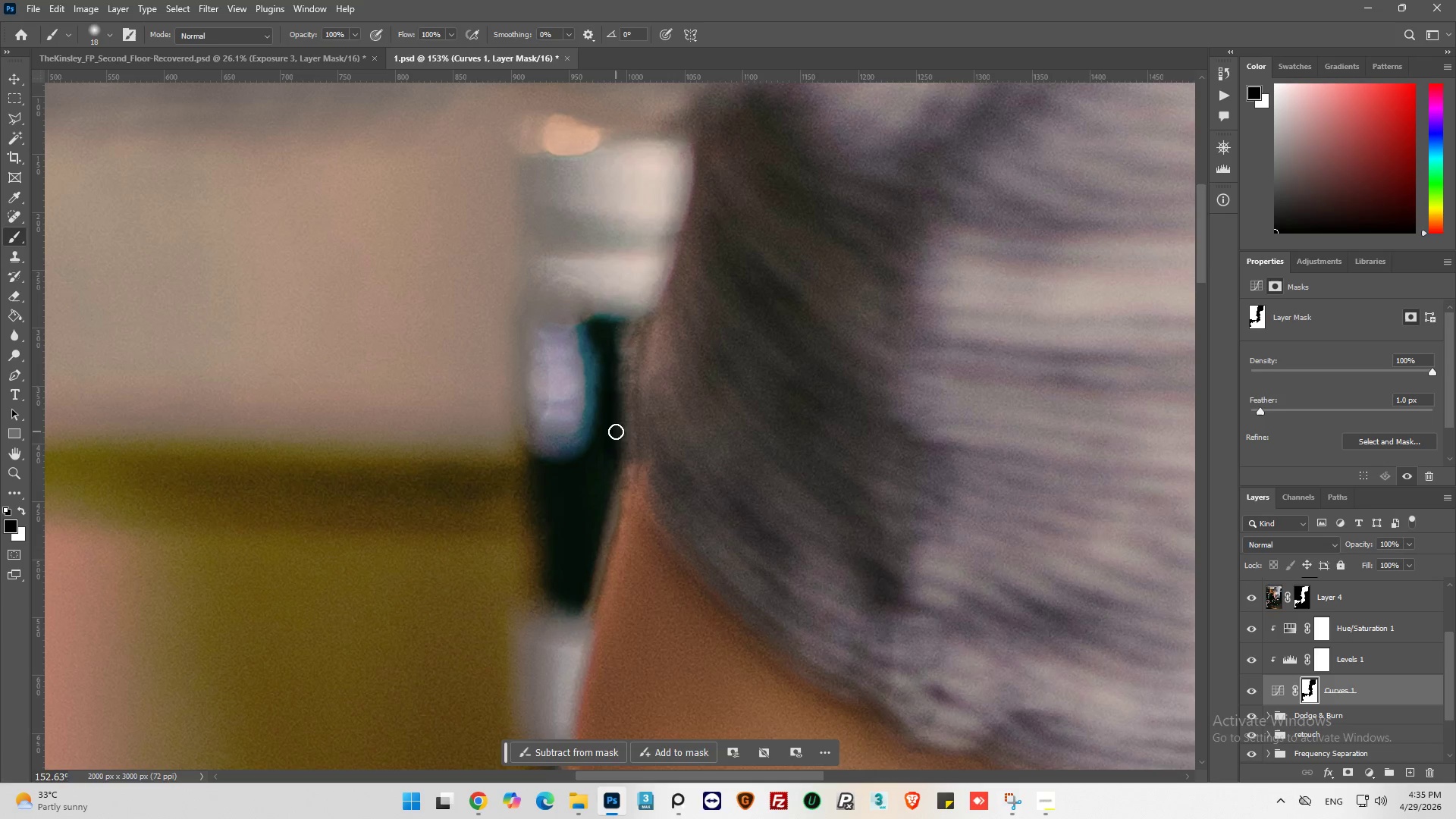 
scroll: coordinate [621, 353], scroll_direction: up, amount: 6.0
 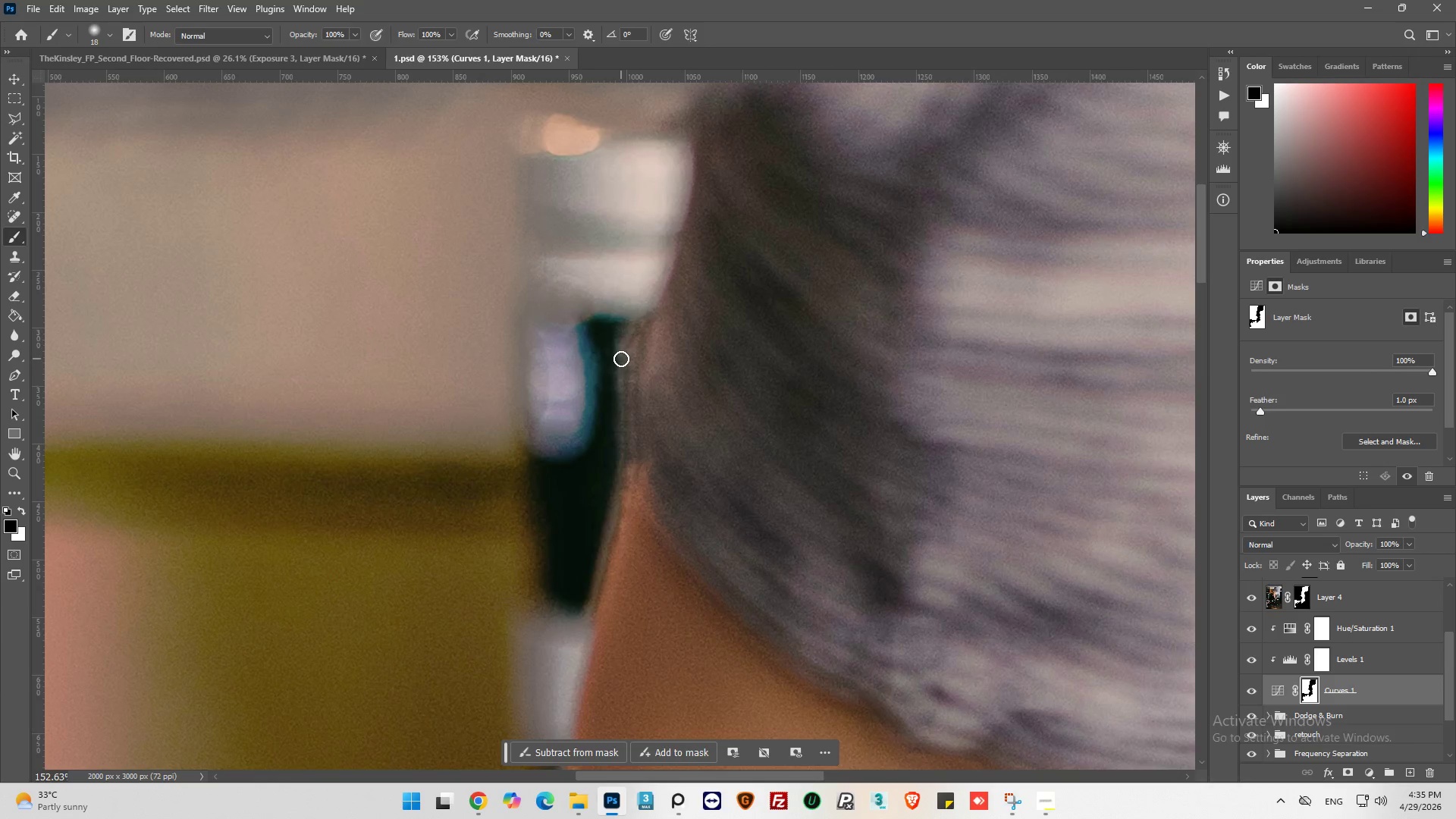 
left_click_drag(start_coordinate=[616, 431], to_coordinate=[608, 509])
 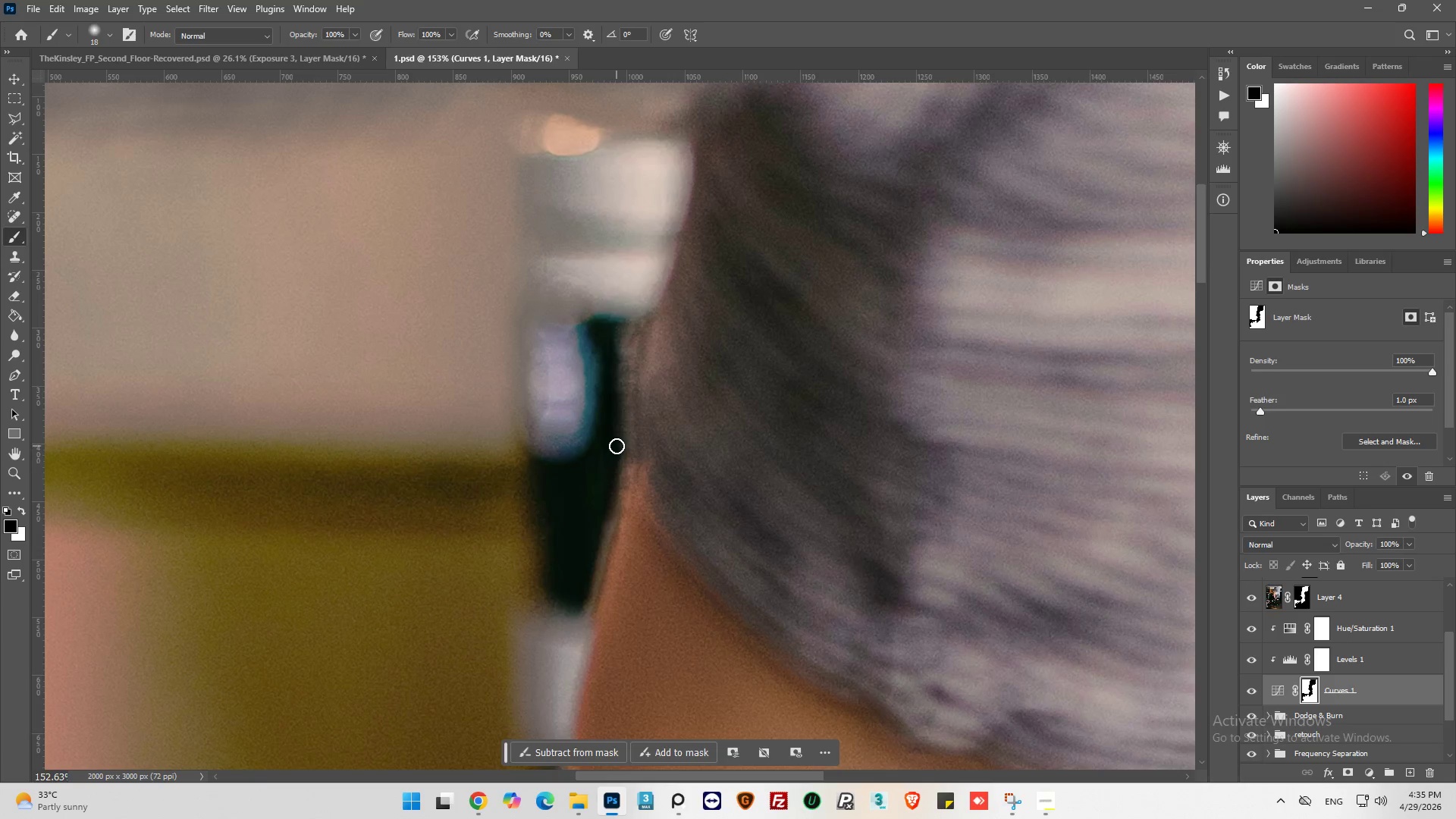 
left_click_drag(start_coordinate=[617, 446], to_coordinate=[586, 572])
 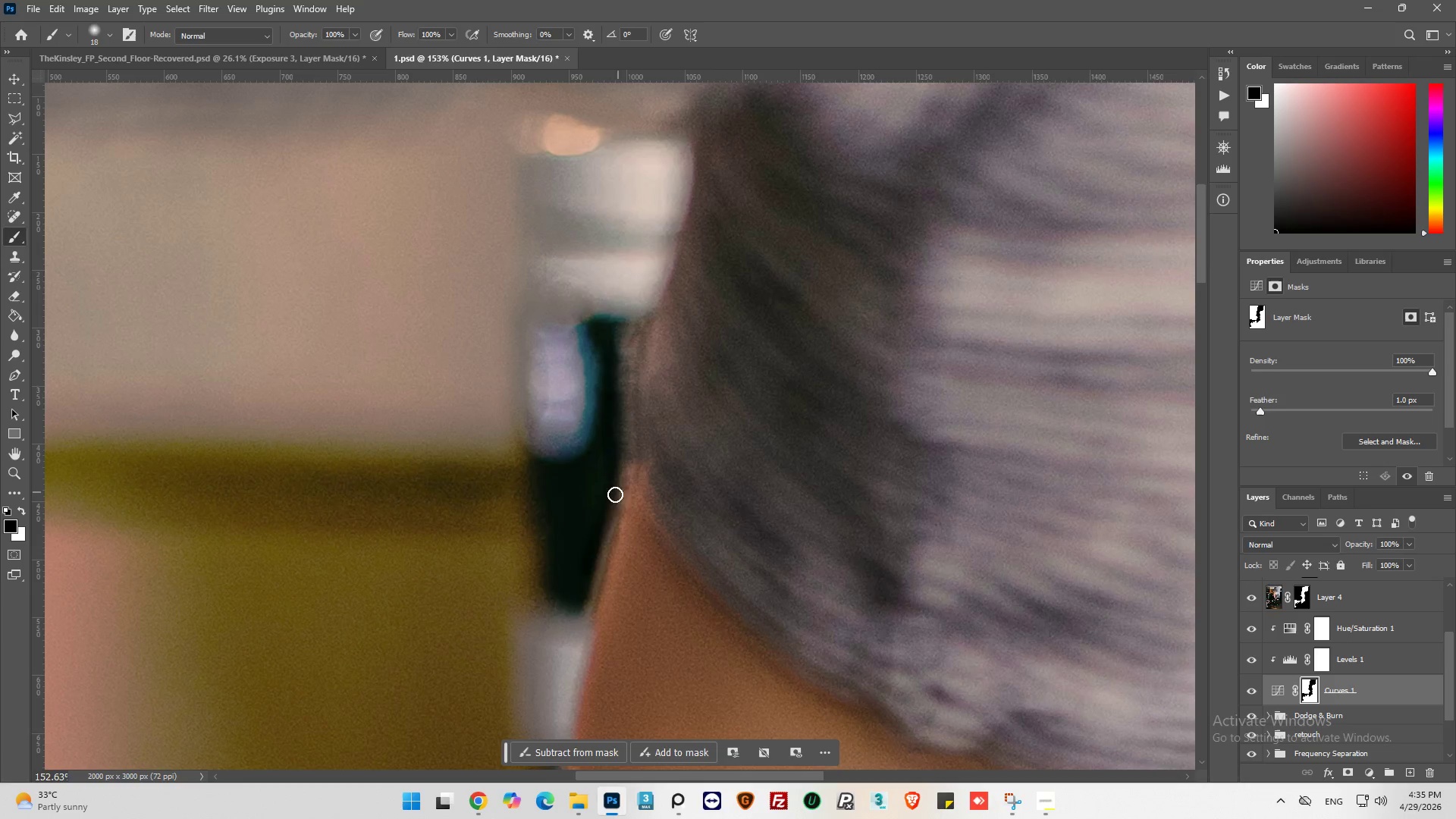 
left_click_drag(start_coordinate=[611, 507], to_coordinate=[581, 618])
 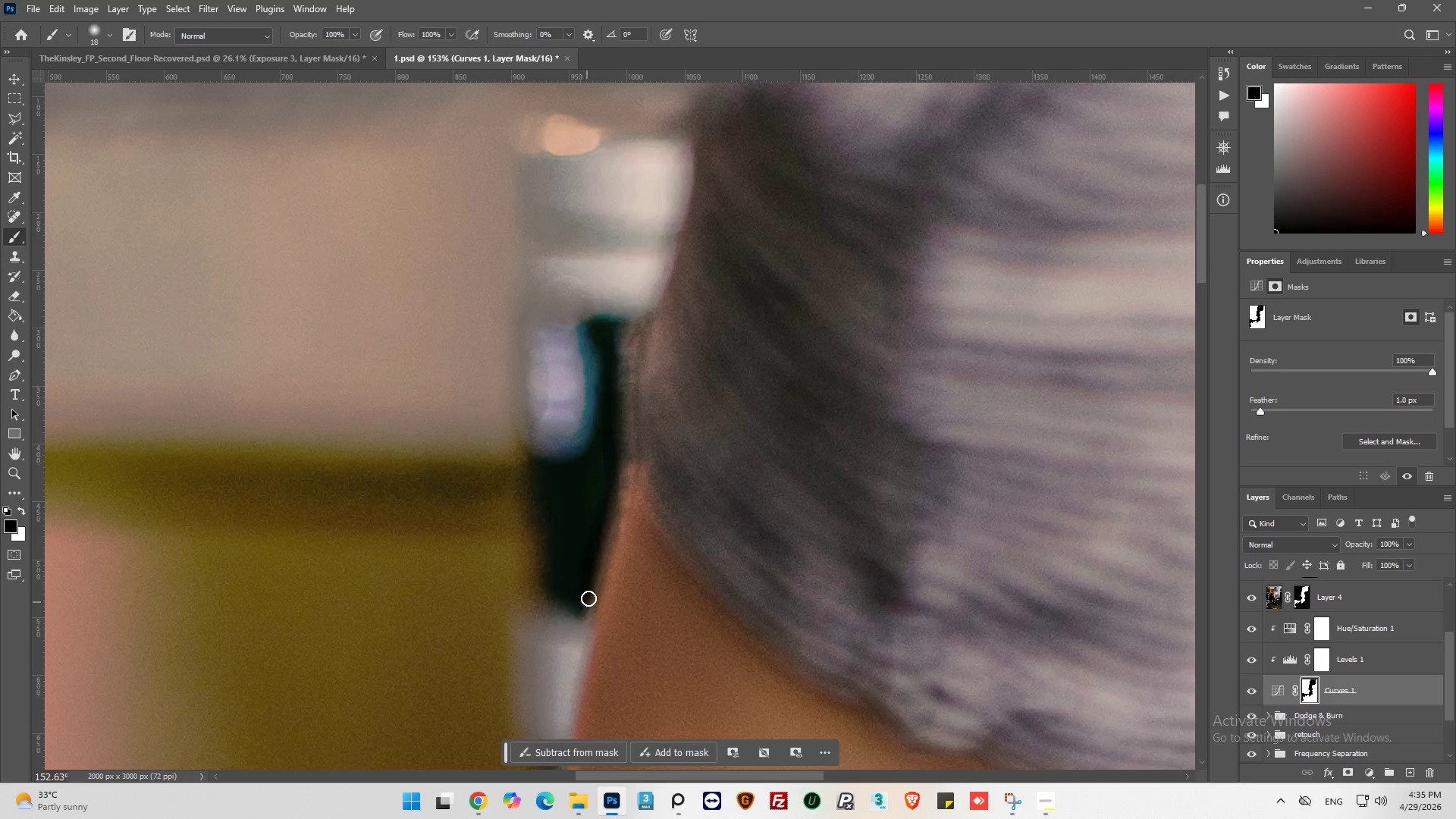 
key(Alt+AltLeft)
 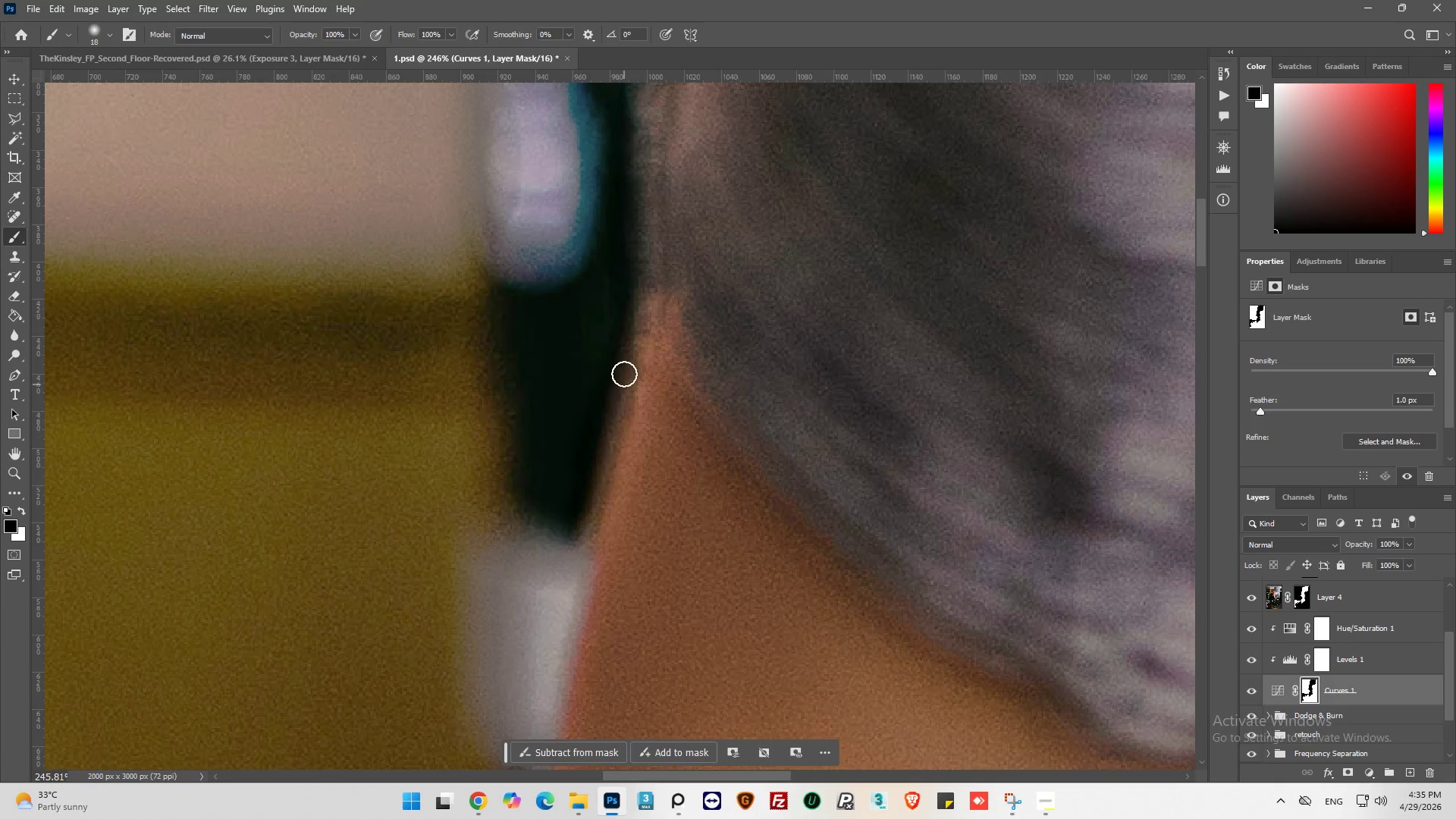 
scroll: coordinate [595, 545], scroll_direction: down, amount: 1.0
 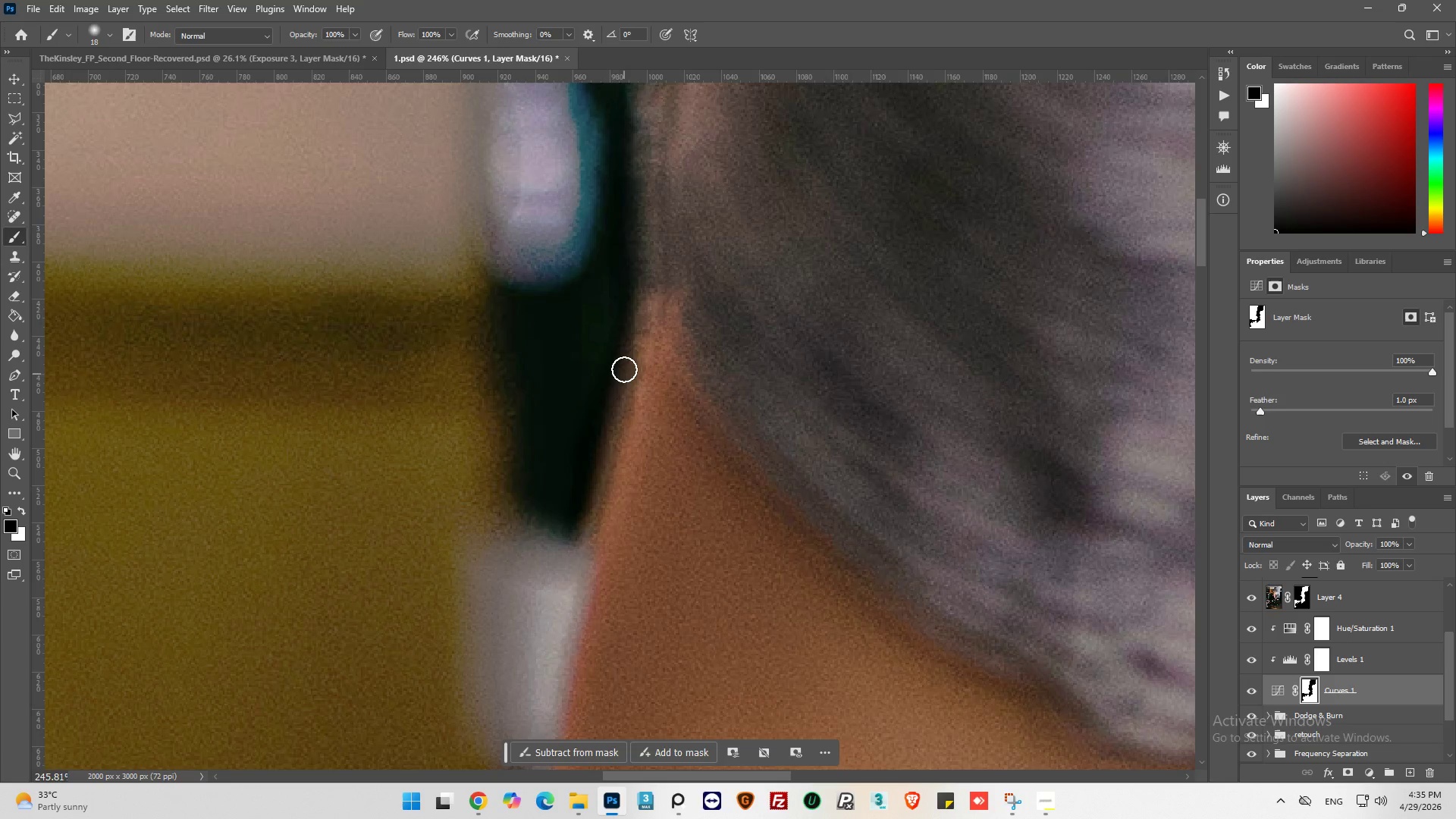 
left_click_drag(start_coordinate=[624, 369], to_coordinate=[556, 650])
 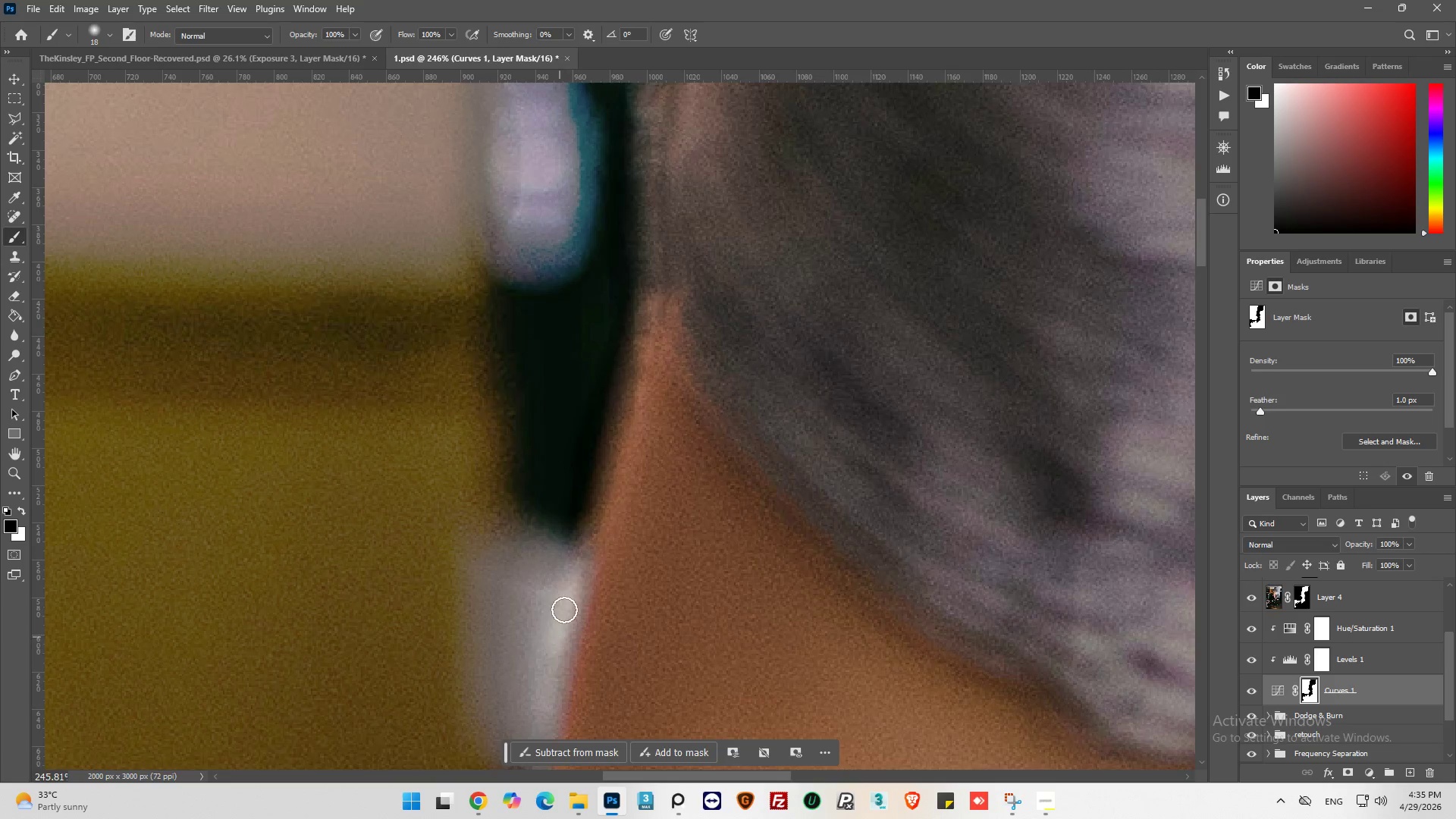 
scroll: coordinate [605, 331], scroll_direction: down, amount: 25.0
 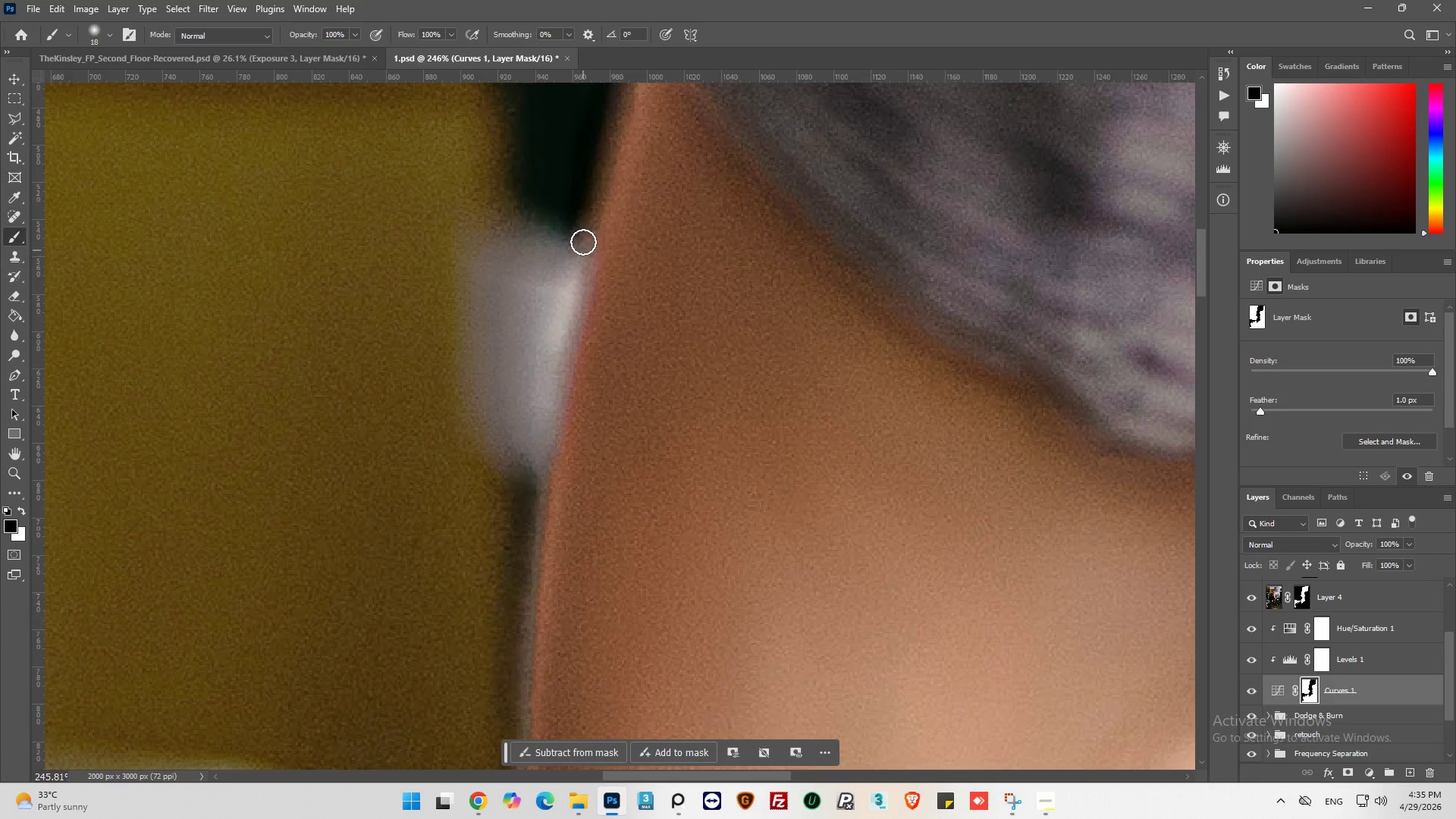 
left_click_drag(start_coordinate=[581, 246], to_coordinate=[526, 573])
 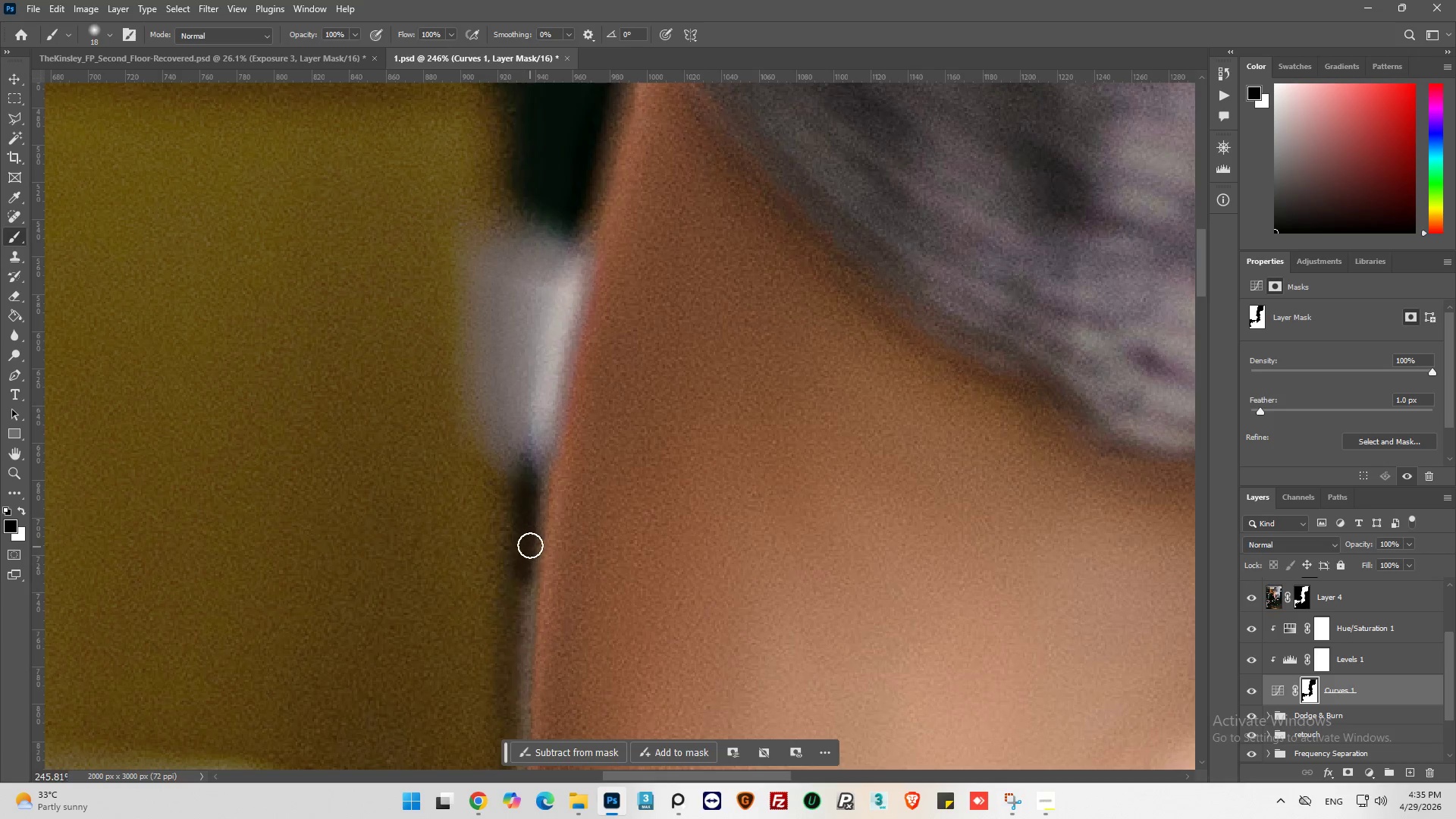 
scroll: coordinate [524, 505], scroll_direction: down, amount: 14.0
 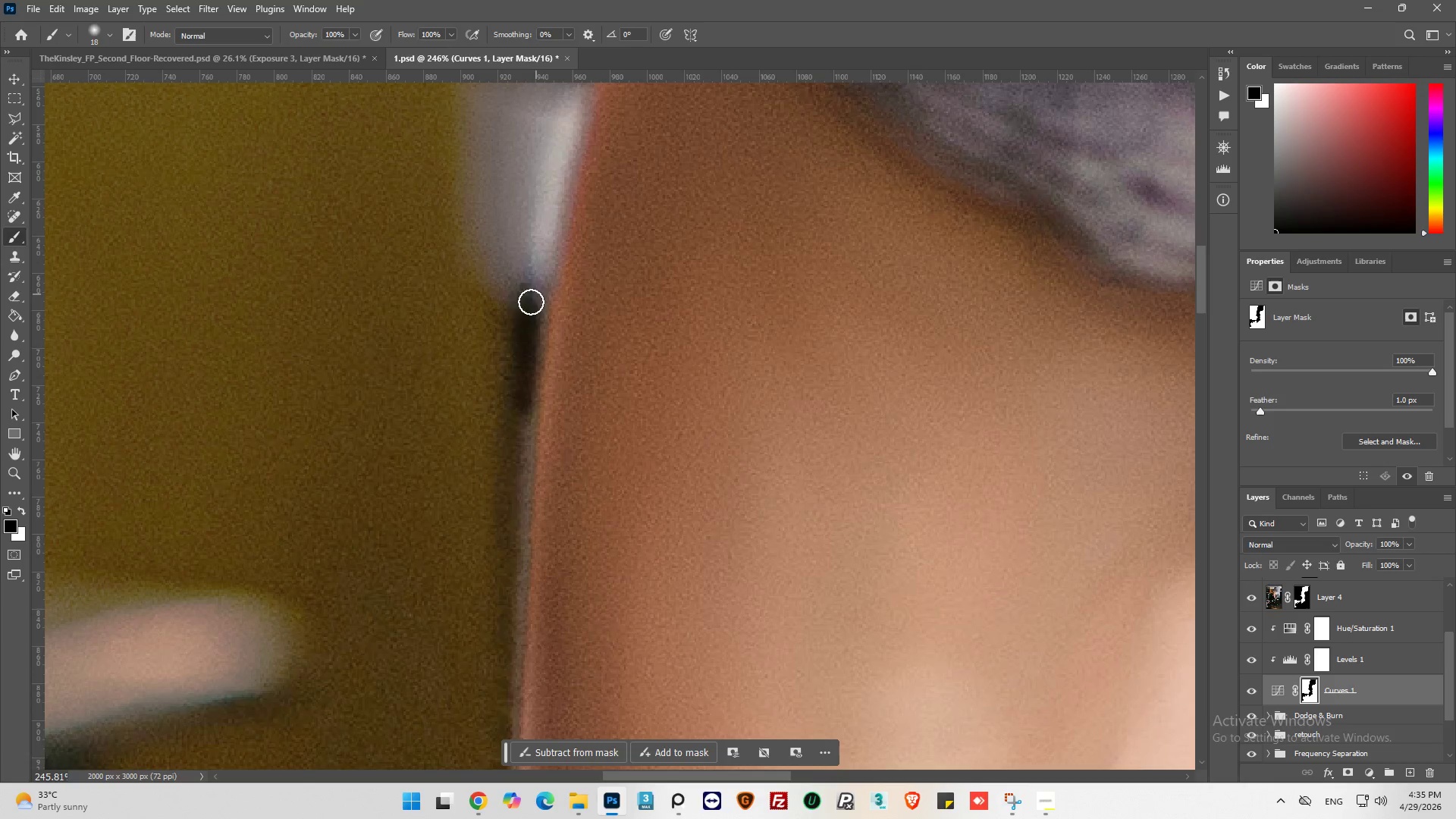 
left_click_drag(start_coordinate=[529, 311], to_coordinate=[517, 387])
 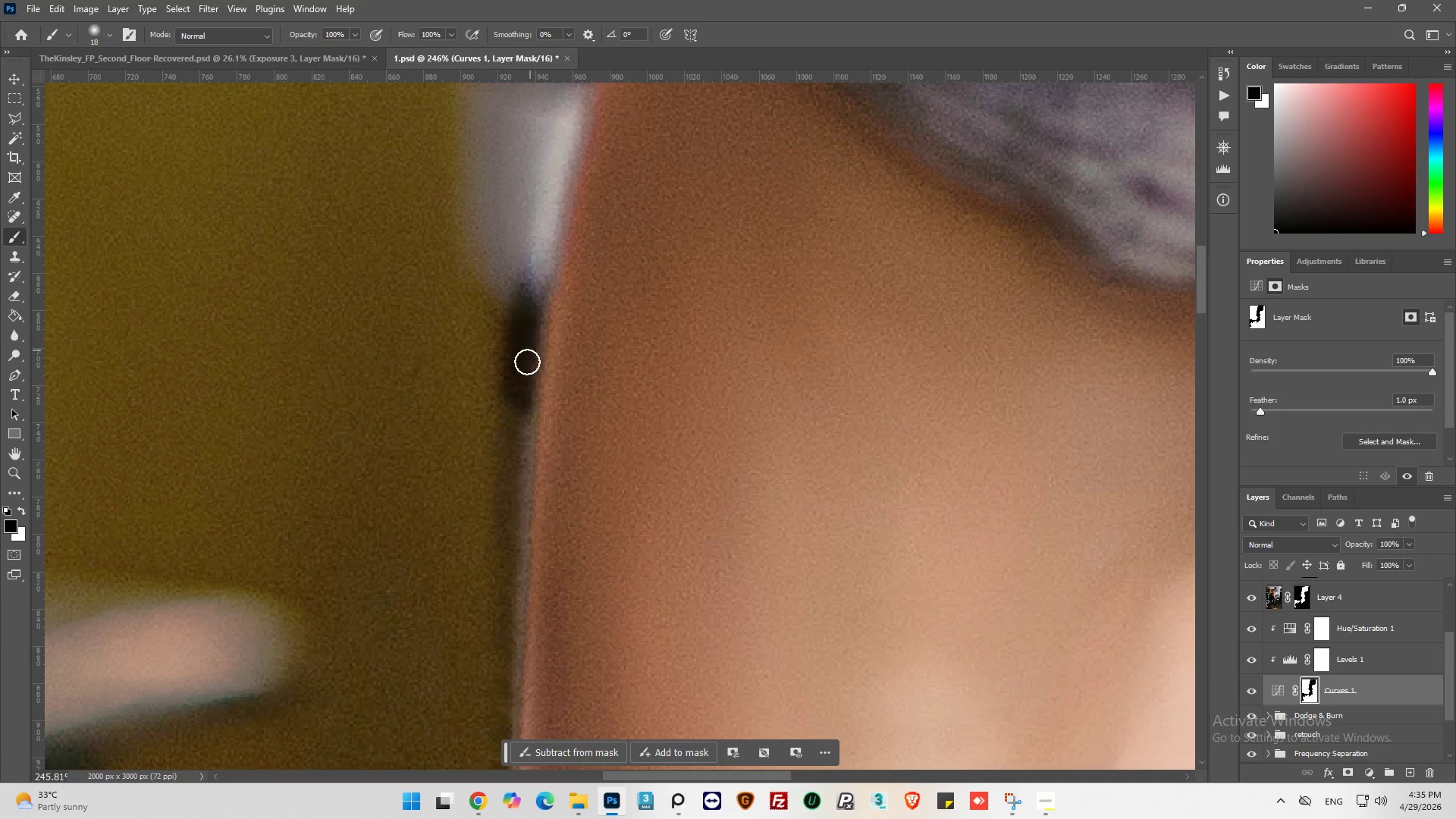 
left_click_drag(start_coordinate=[526, 373], to_coordinate=[508, 553])
 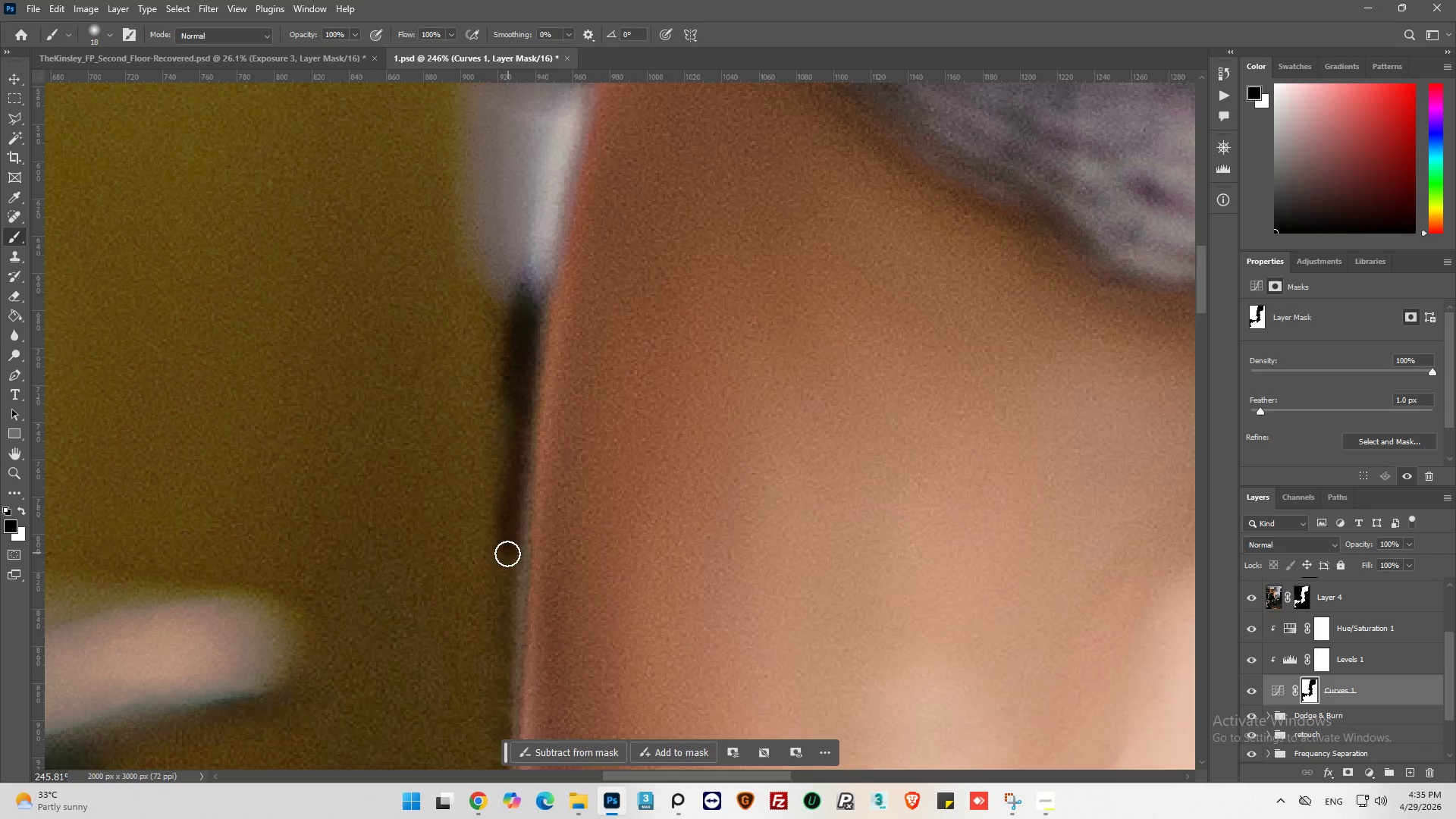 
scroll: coordinate [507, 543], scroll_direction: down, amount: 9.0
 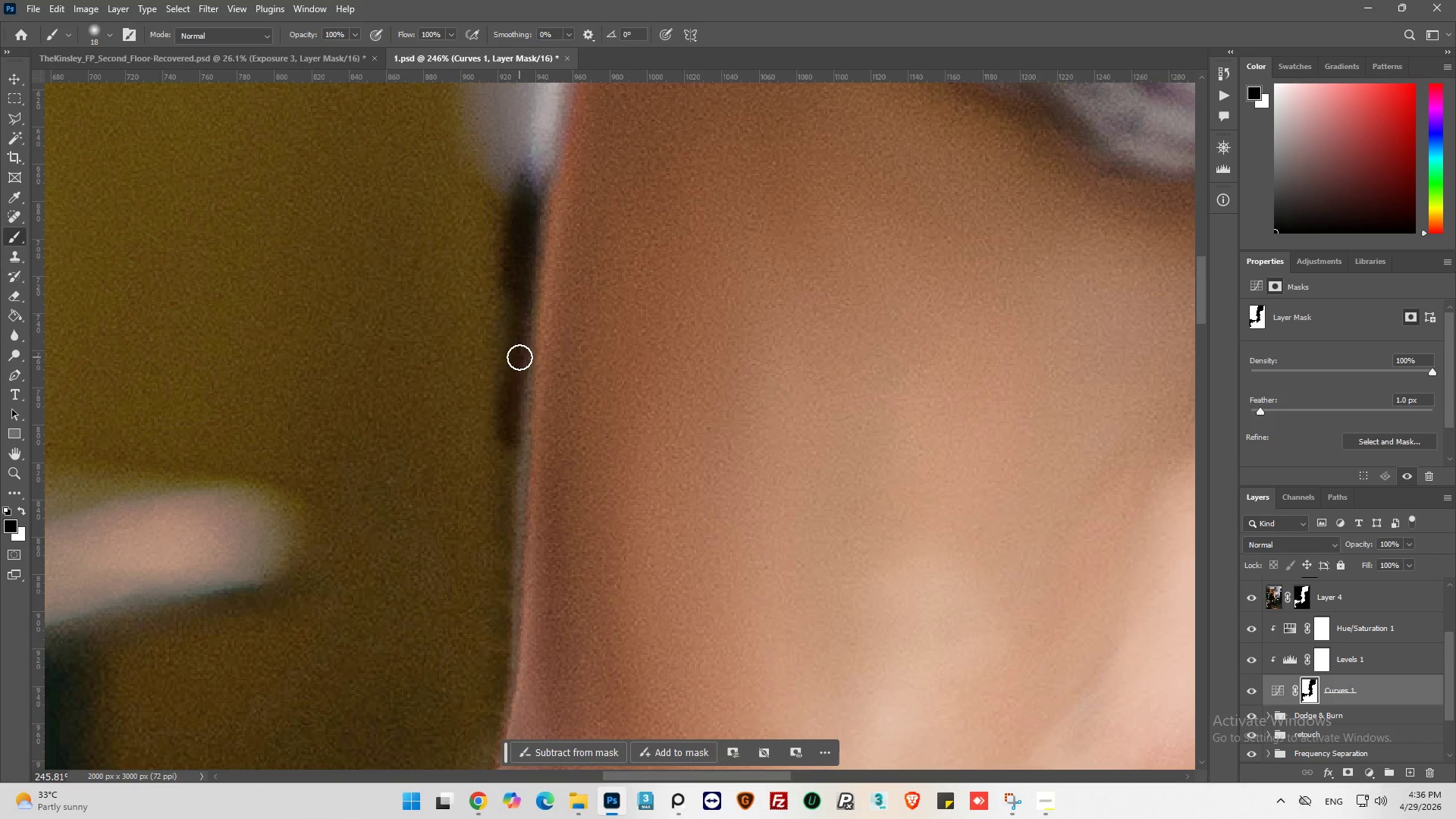 
left_click_drag(start_coordinate=[518, 391], to_coordinate=[499, 598])
 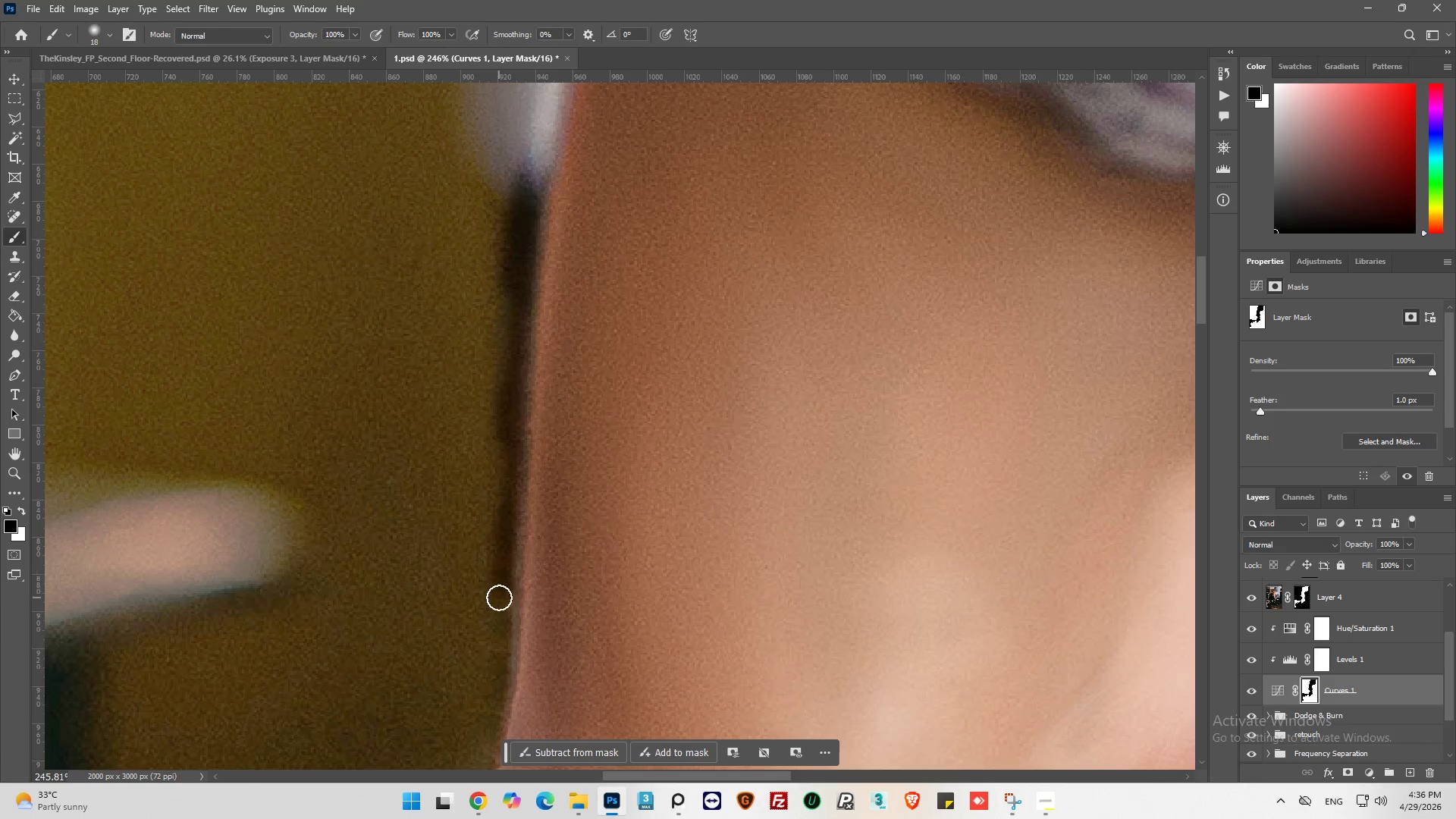 
hold_key(key=AltLeft, duration=0.88)
scroll: coordinate [541, 461], scroll_direction: down, amount: 16.0
 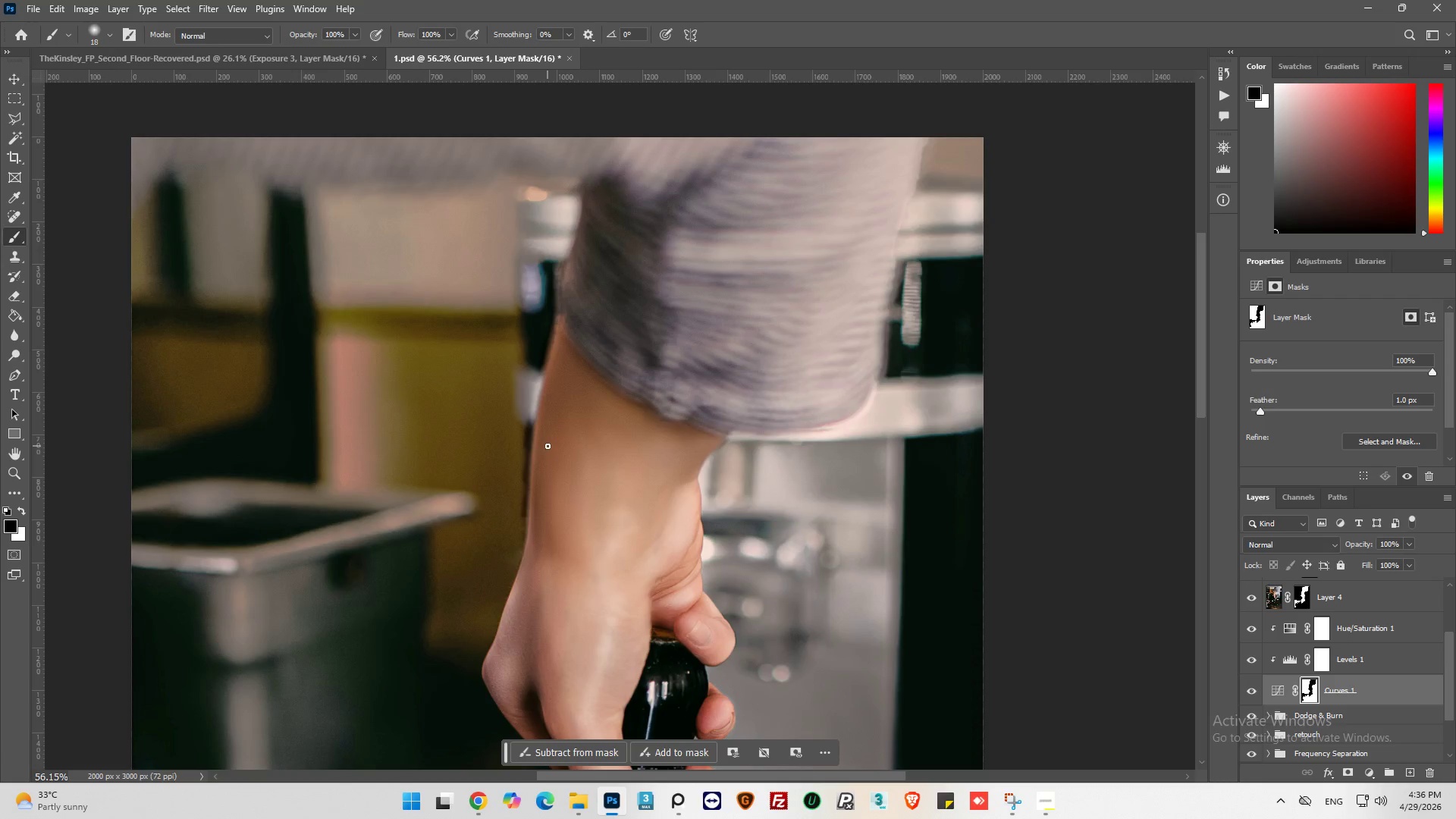 
hold_key(key=AltLeft, duration=1.05)
scroll: coordinate [490, 499], scroll_direction: up, amount: 6.0
 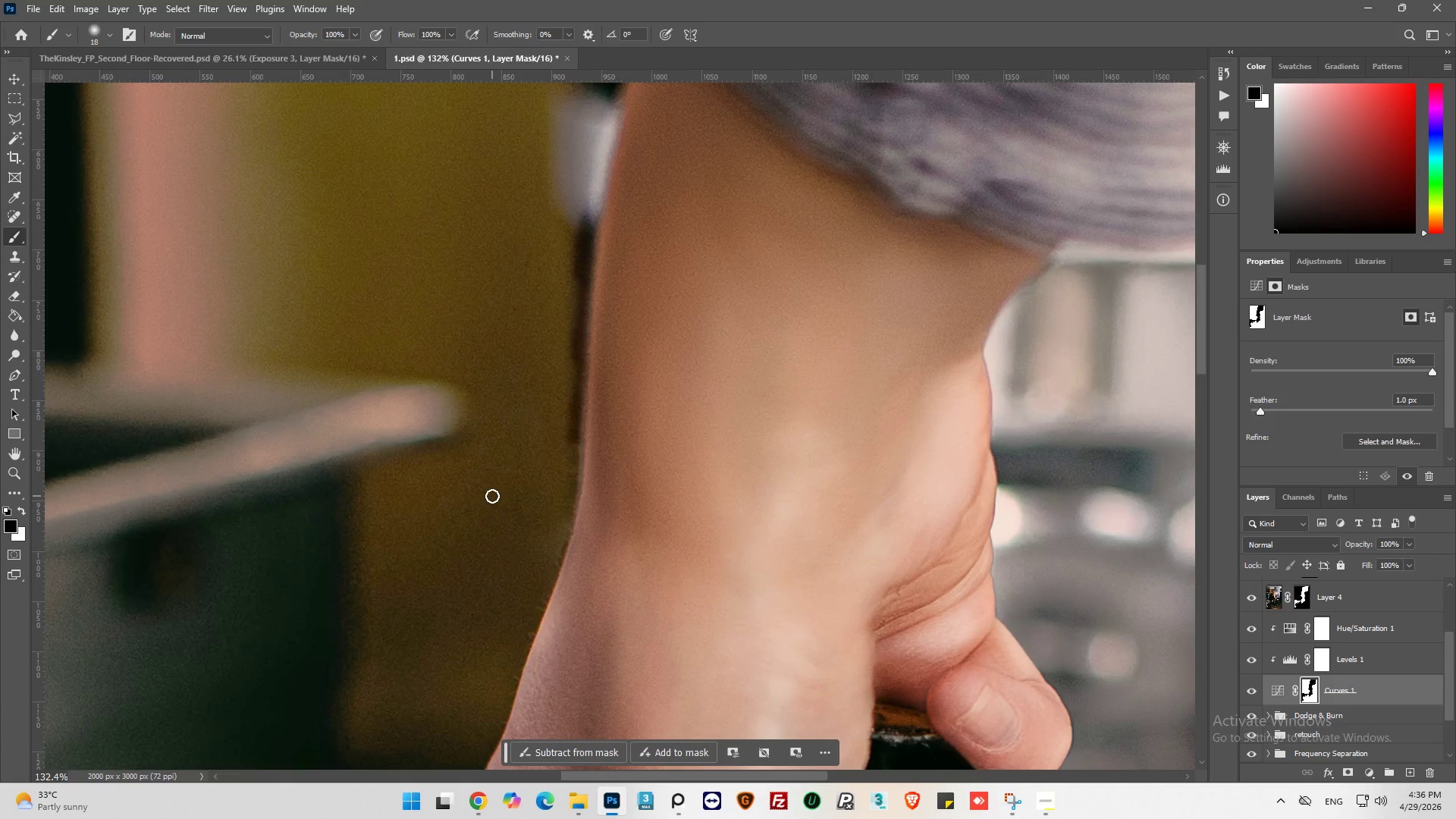 
key(X)
 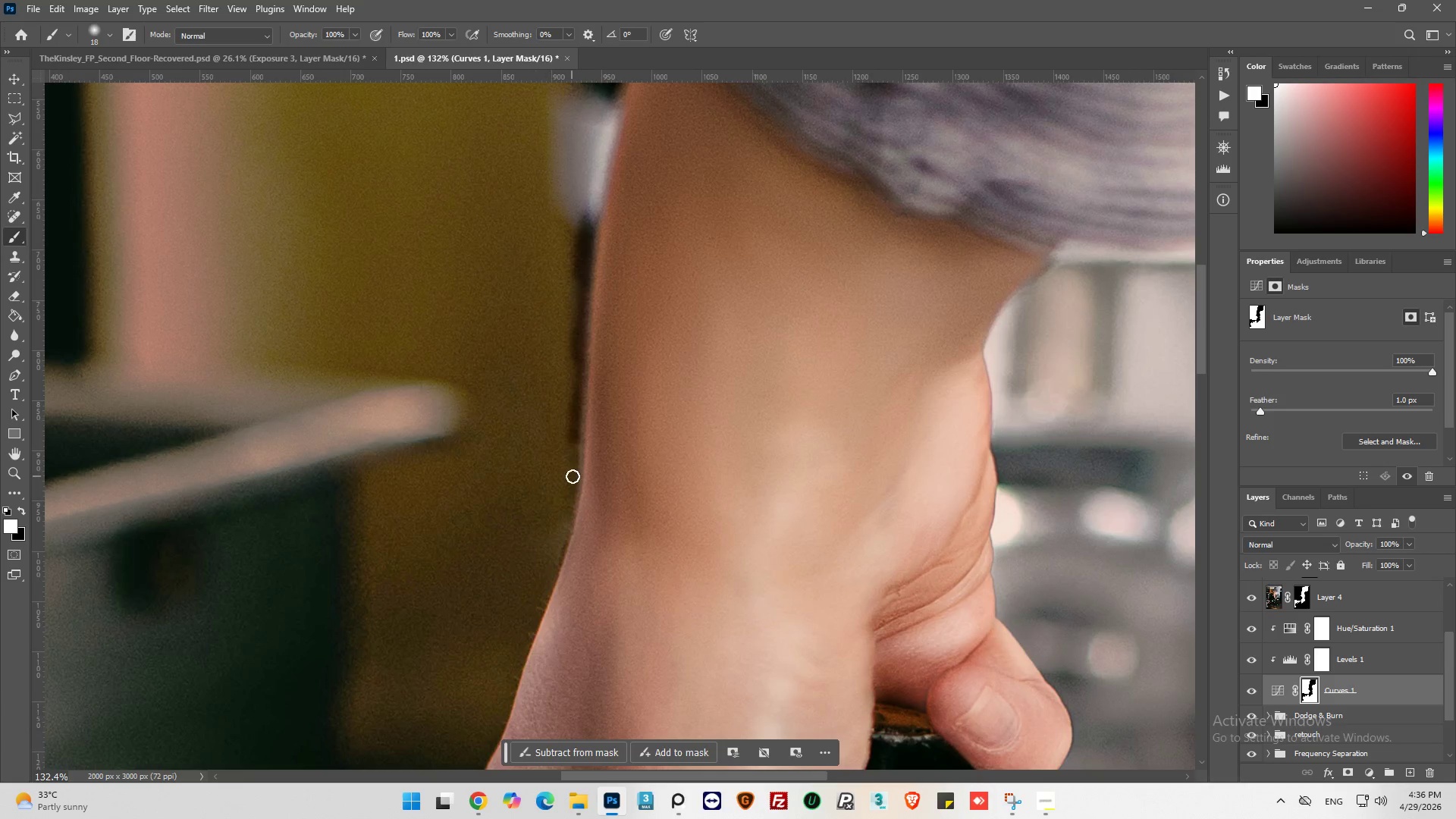 
key(Alt+AltLeft)
 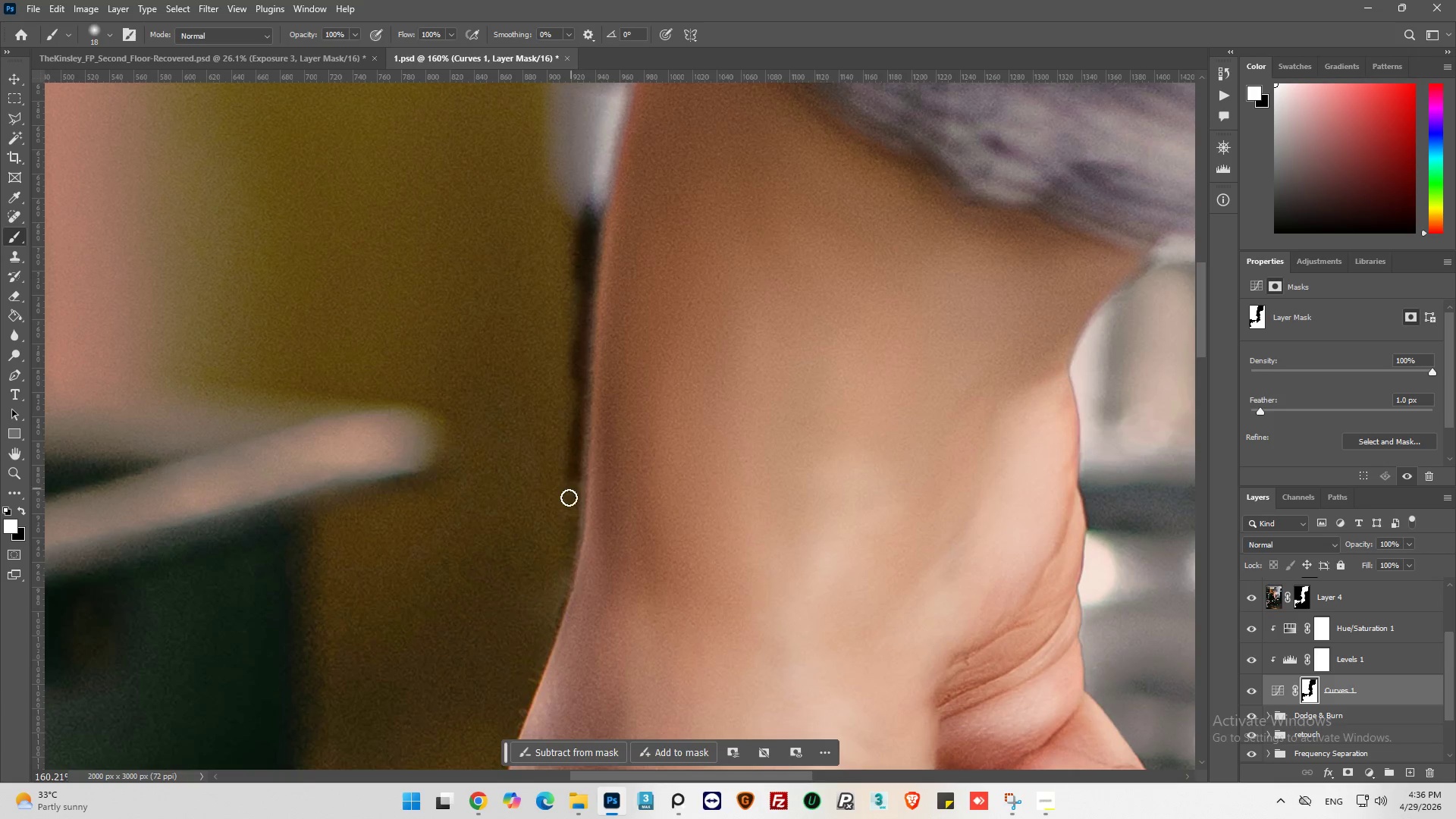 
left_click_drag(start_coordinate=[570, 492], to_coordinate=[617, 184])
 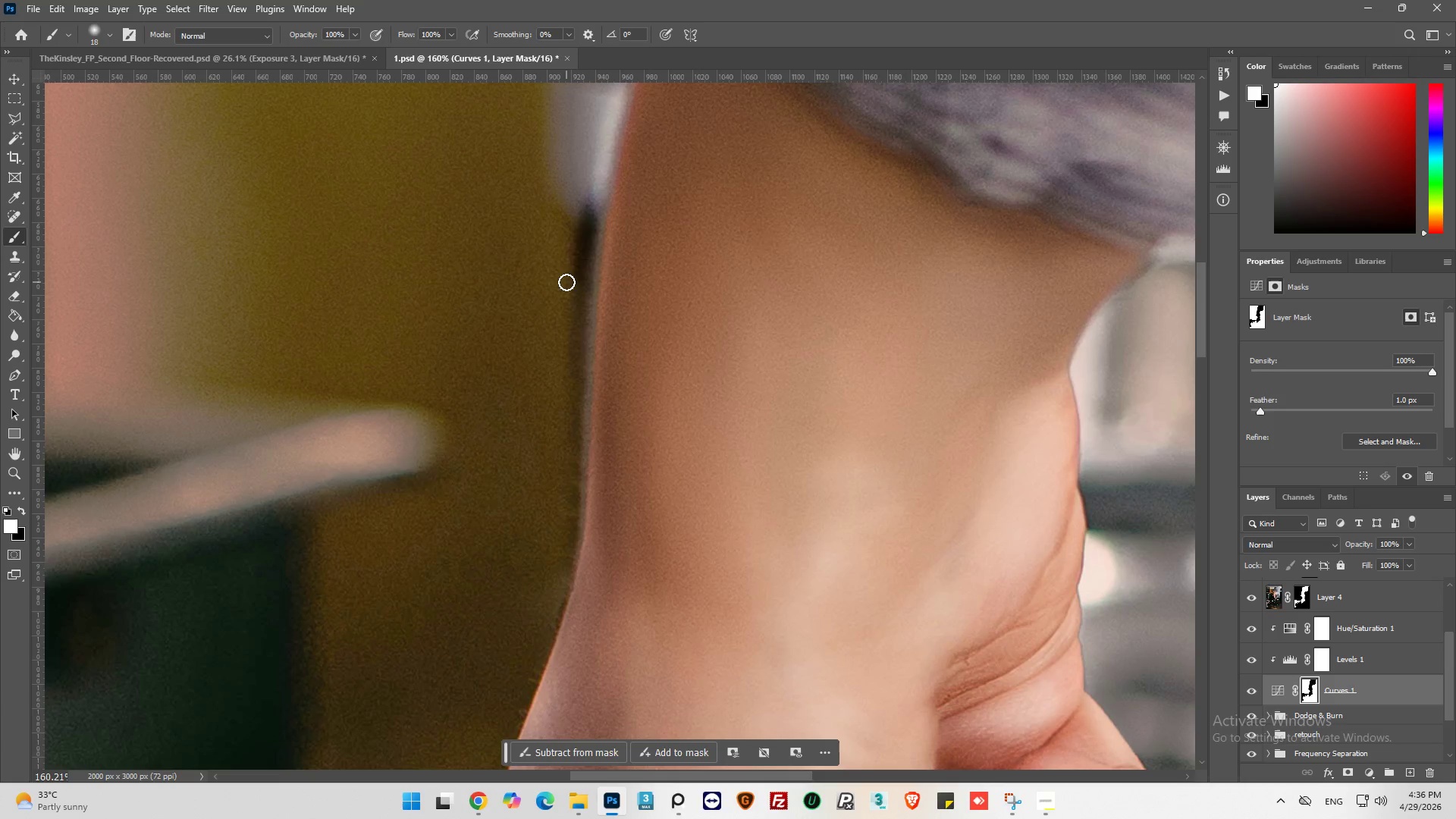 
scroll: coordinate [573, 476], scroll_direction: up, amount: 5.0
 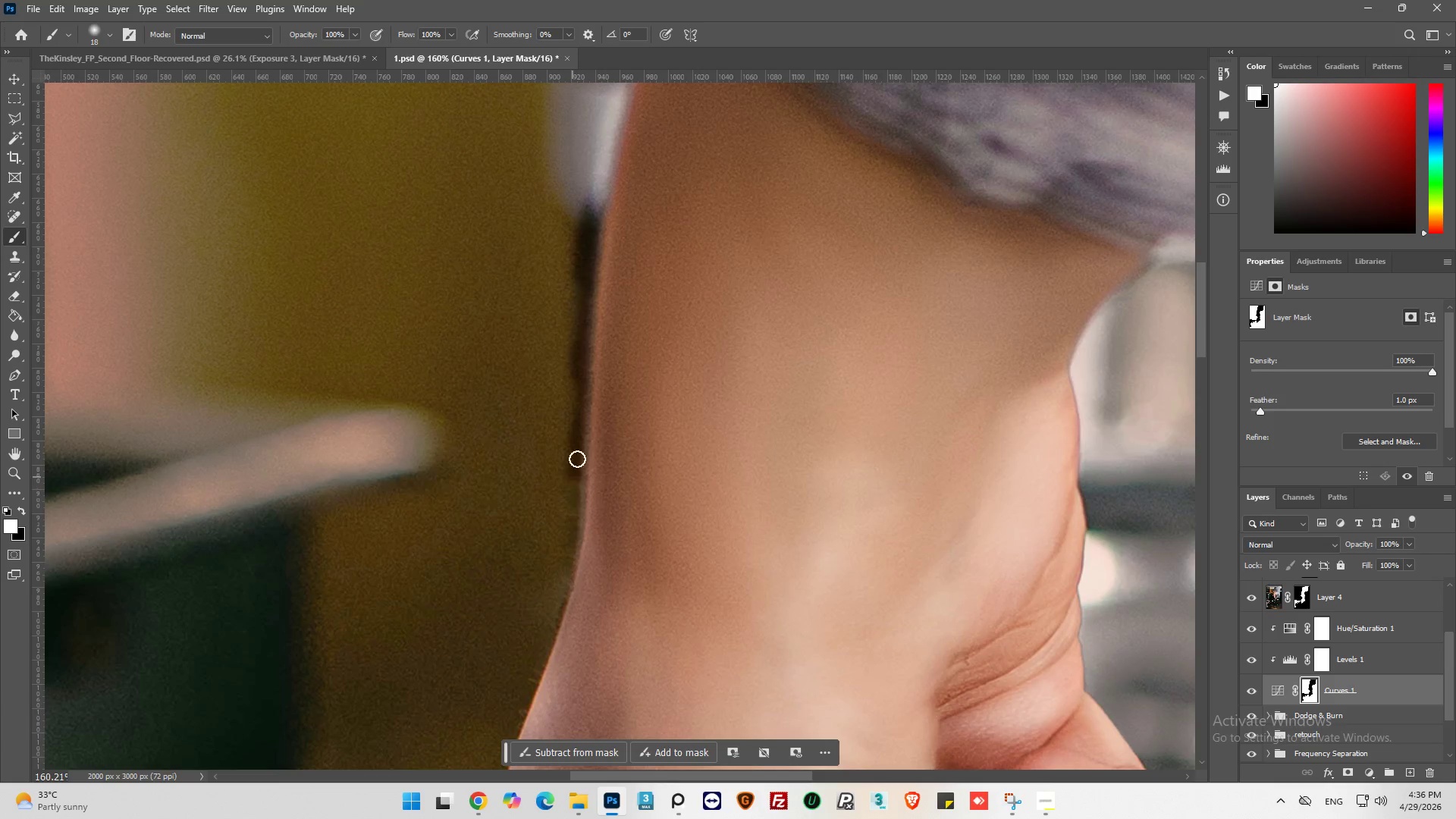 
left_click_drag(start_coordinate=[566, 282], to_coordinate=[610, 141])
 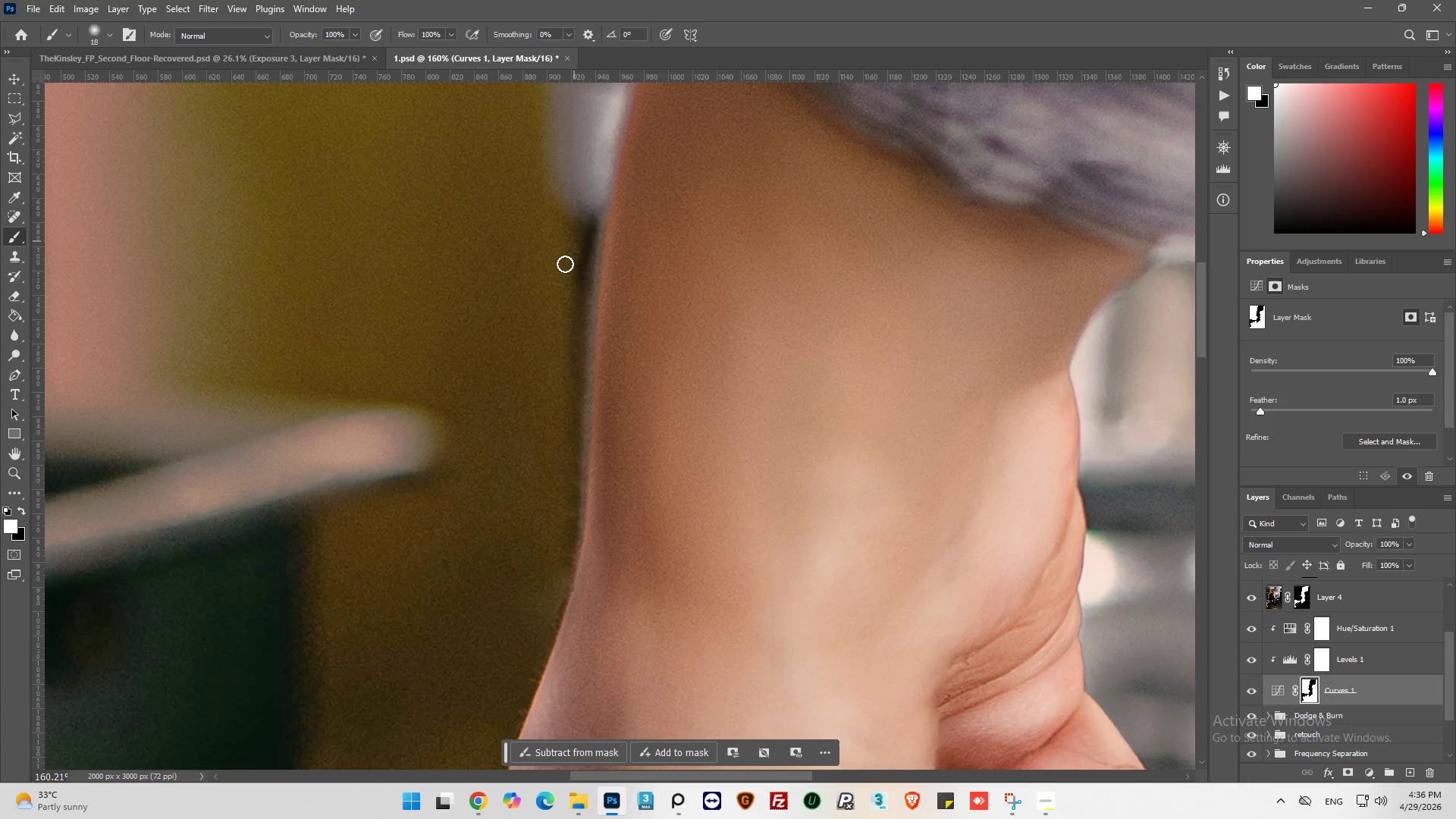 
left_click_drag(start_coordinate=[564, 266], to_coordinate=[611, 163])
 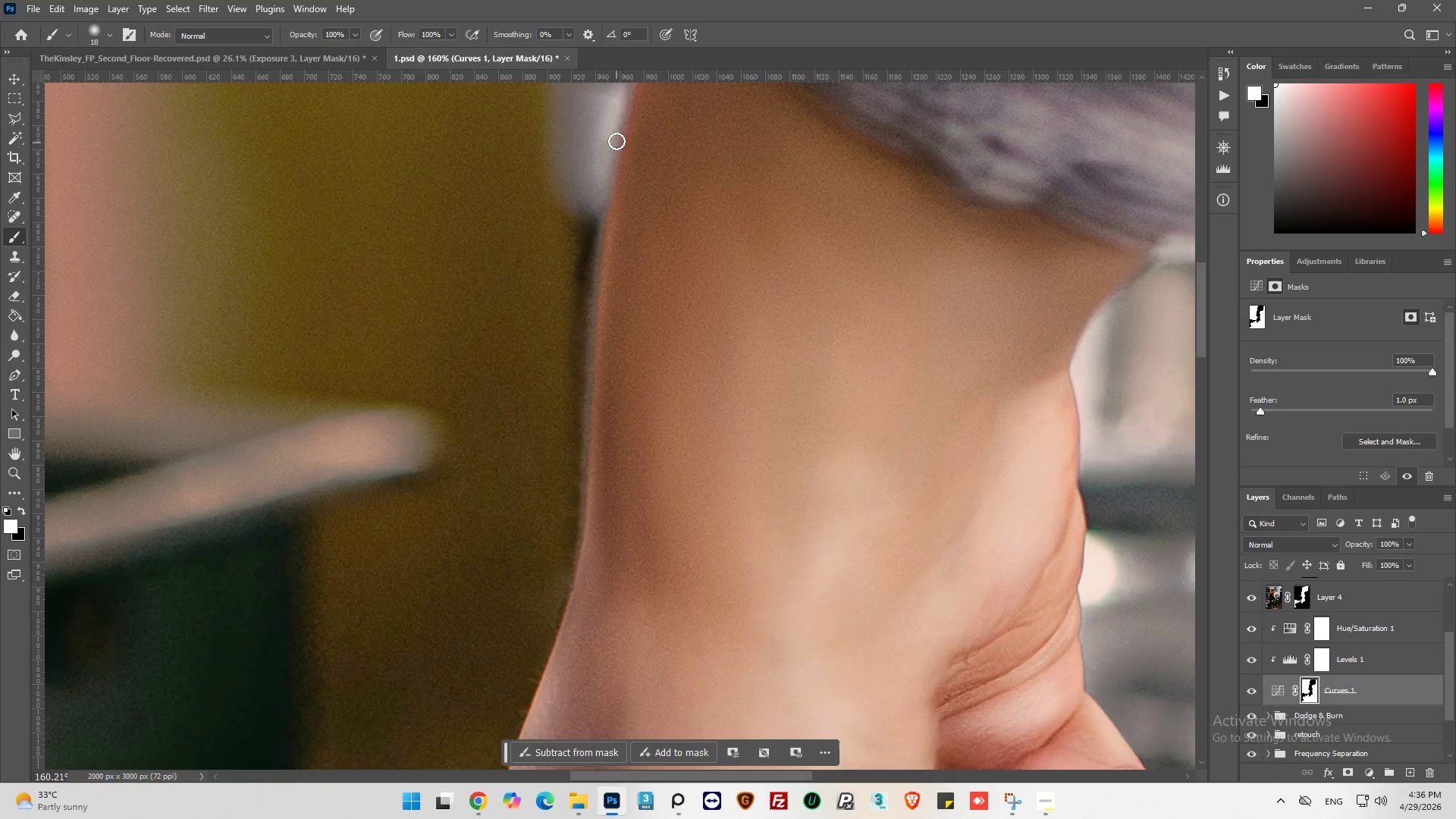 
scroll: coordinate [594, 231], scroll_direction: up, amount: 14.0
 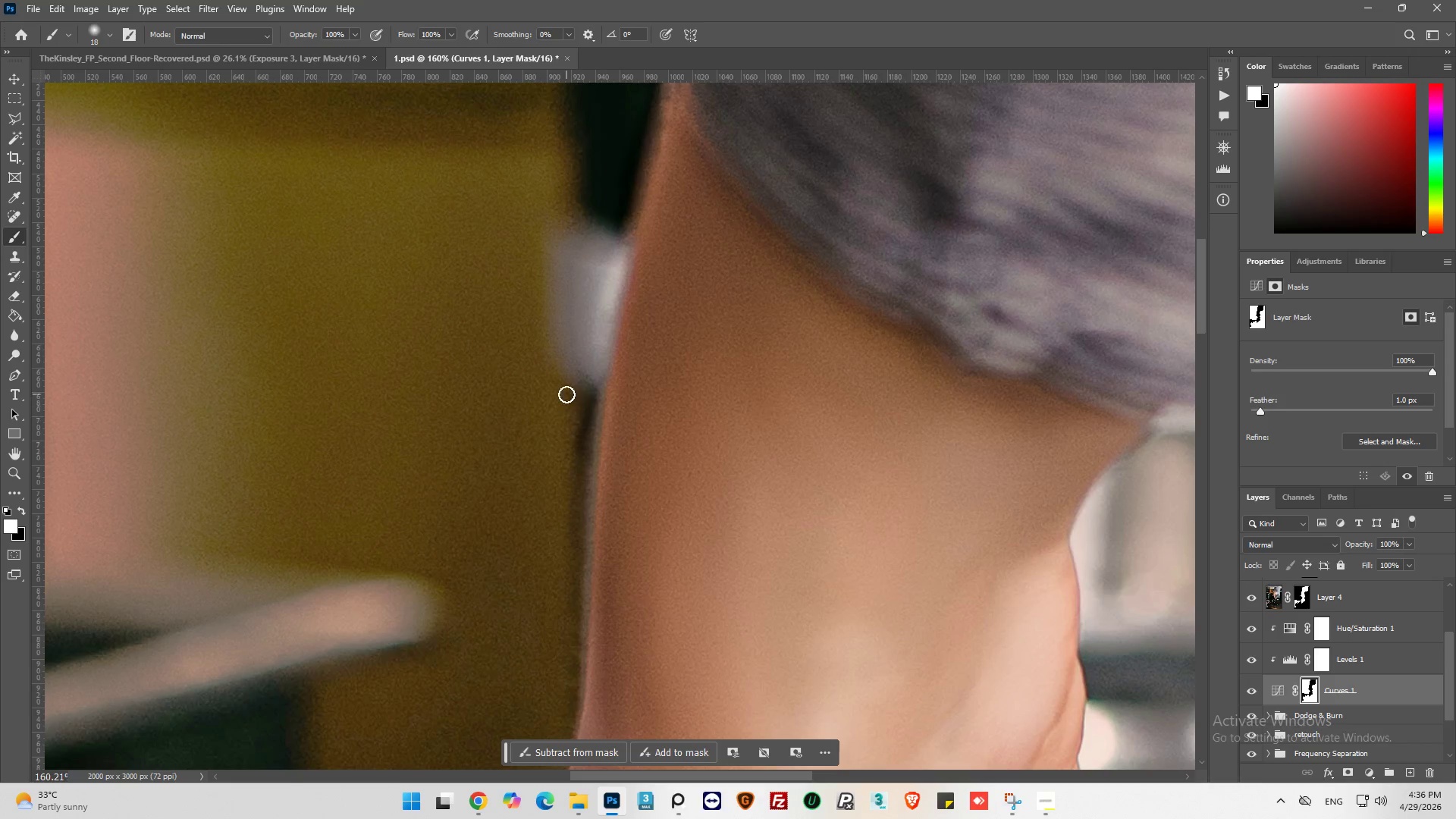 
left_click_drag(start_coordinate=[565, 430], to_coordinate=[570, 460])
 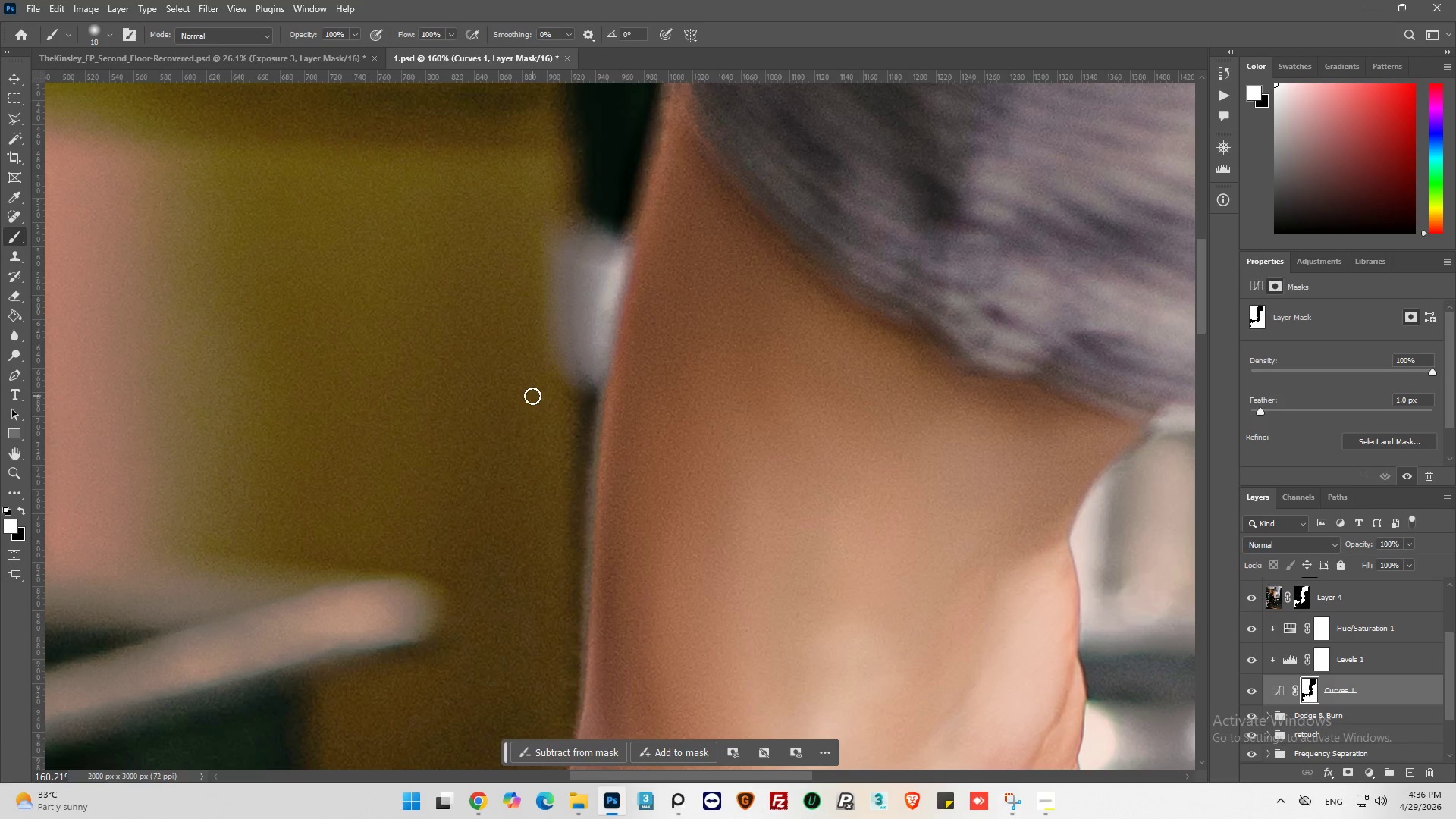 
left_click_drag(start_coordinate=[532, 396], to_coordinate=[581, 397])
 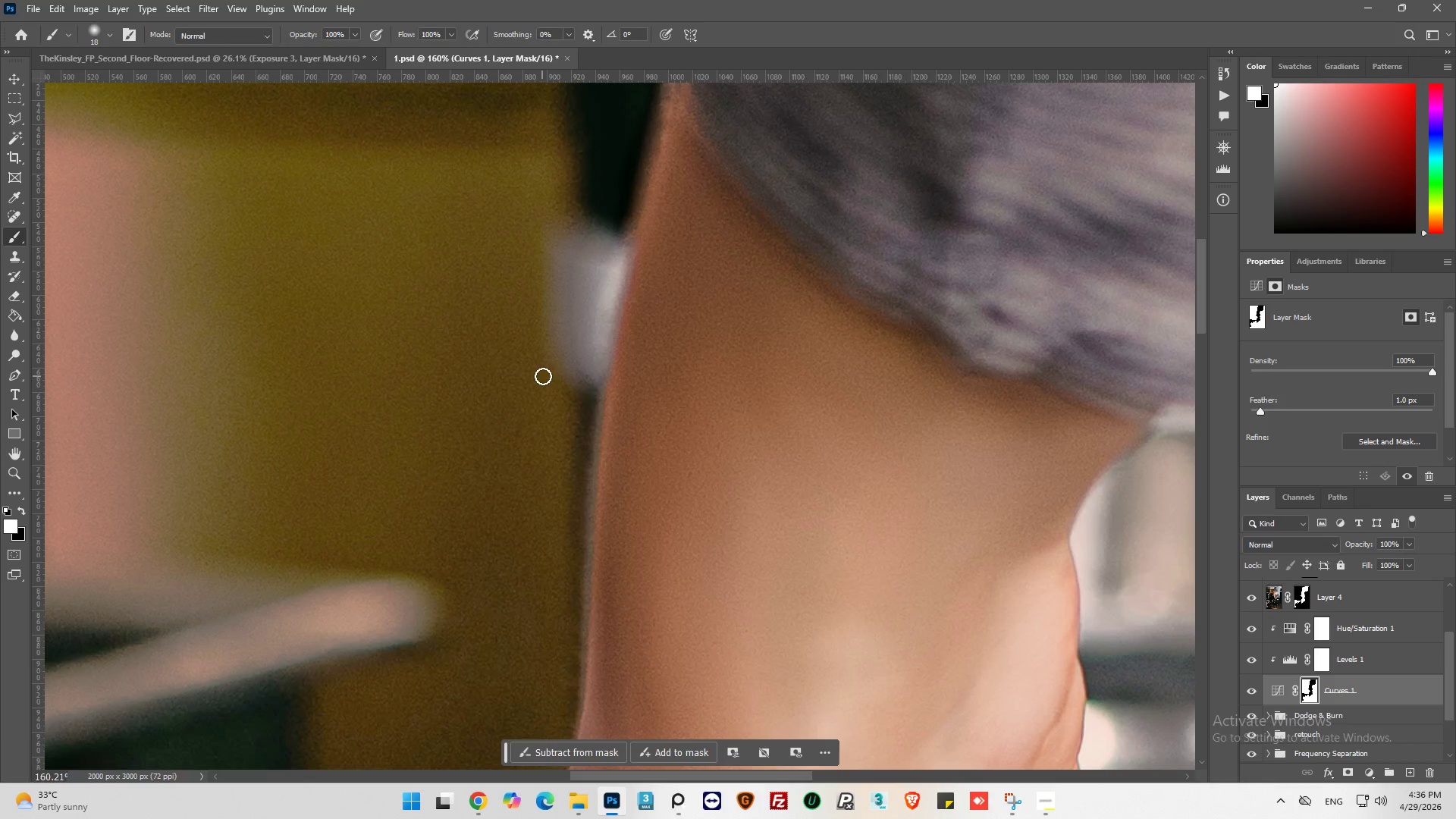 
left_click_drag(start_coordinate=[542, 377], to_coordinate=[560, 523])
 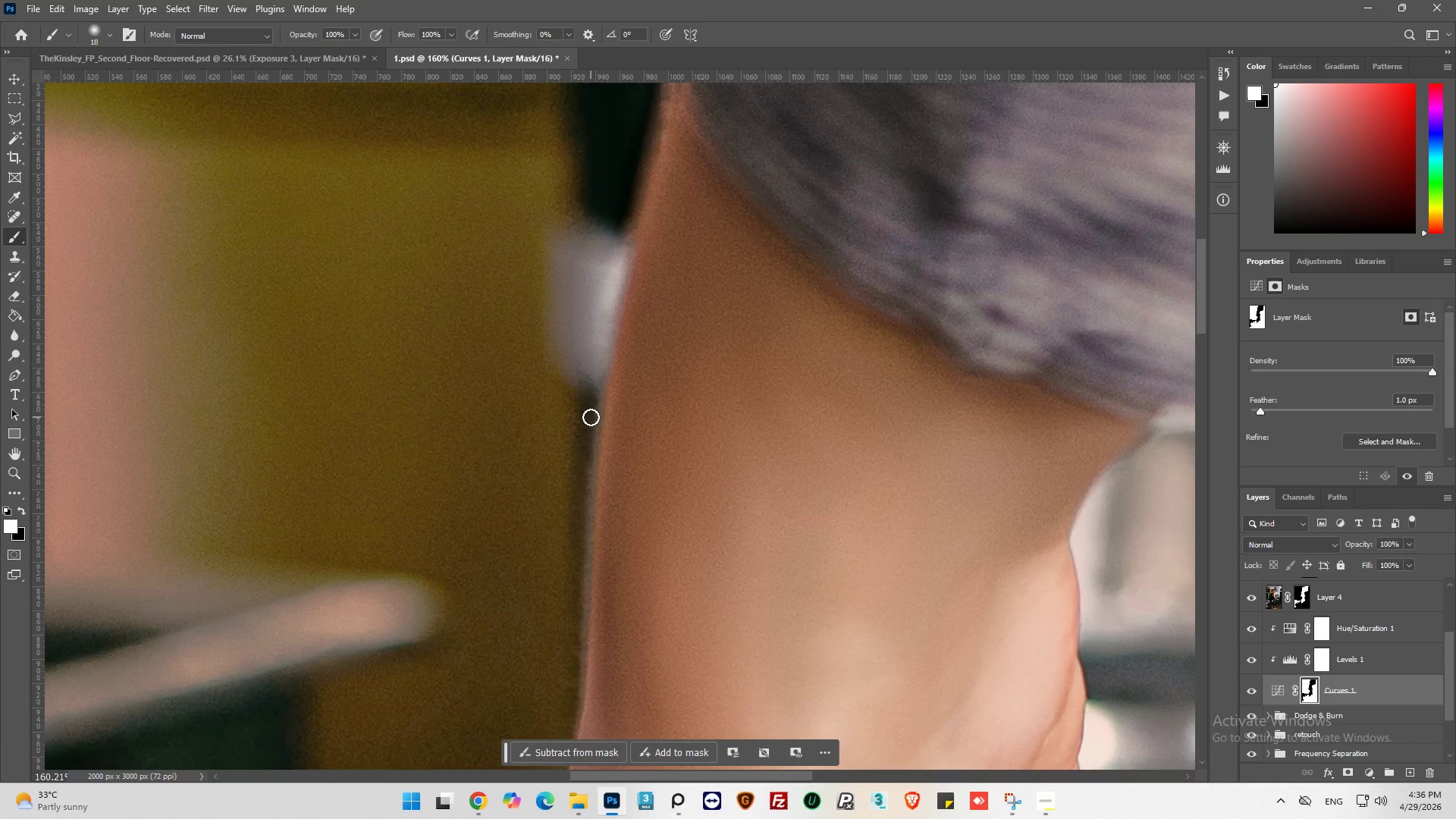 
scroll: coordinate [598, 364], scroll_direction: down, amount: 14.0
 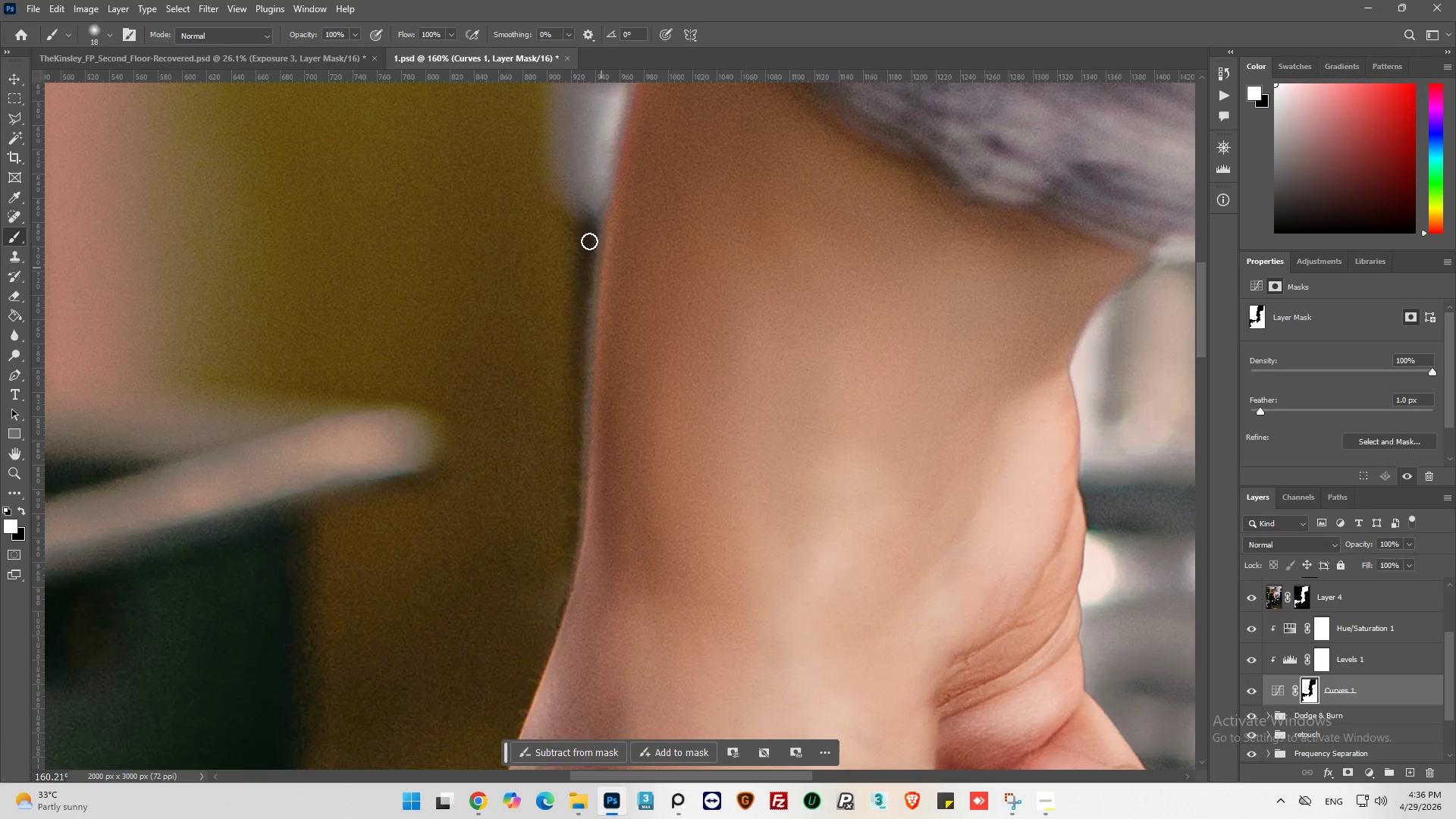 
left_click_drag(start_coordinate=[587, 248], to_coordinate=[540, 620])
 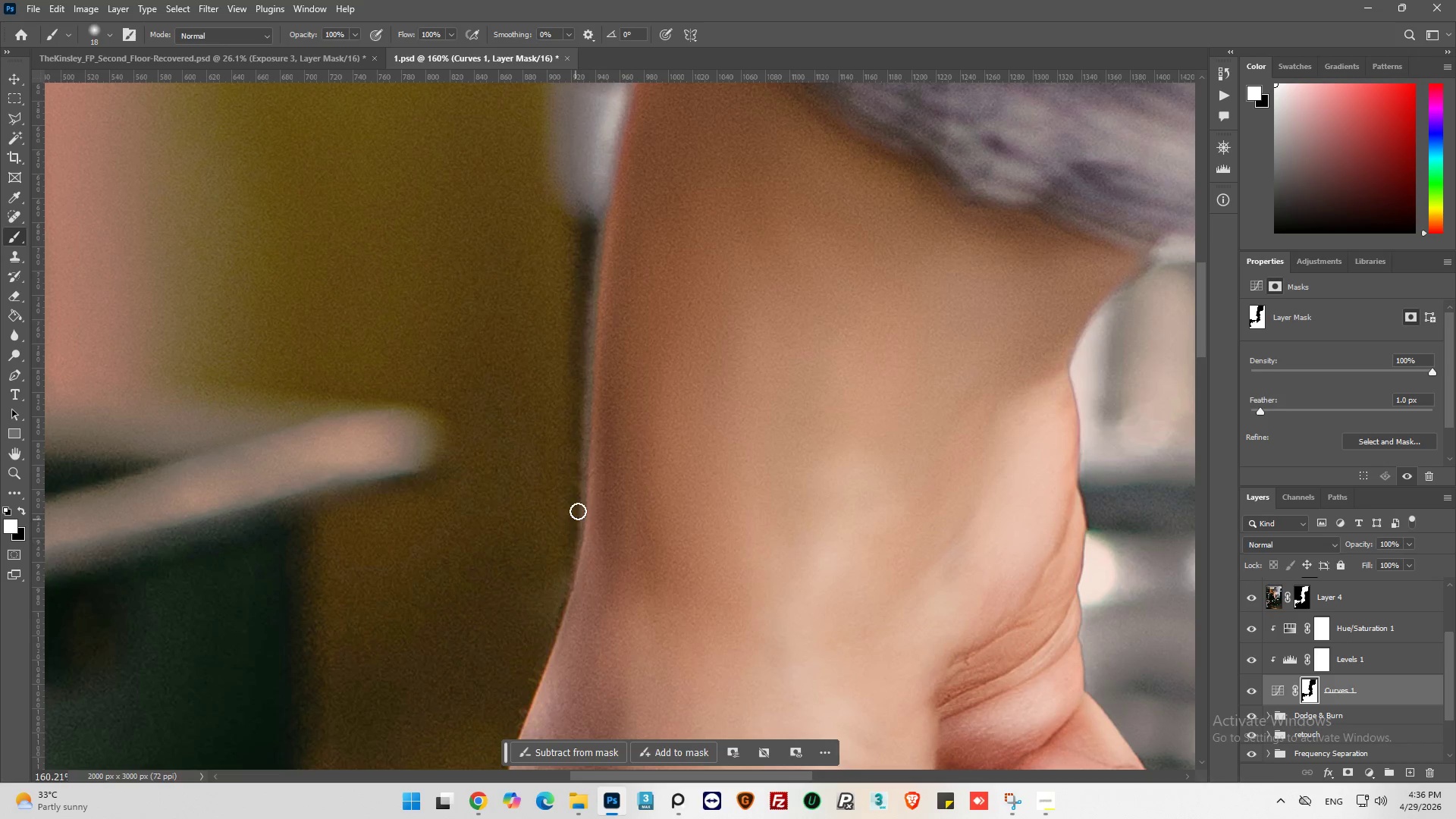 
scroll: coordinate [594, 458], scroll_direction: down, amount: 9.0
 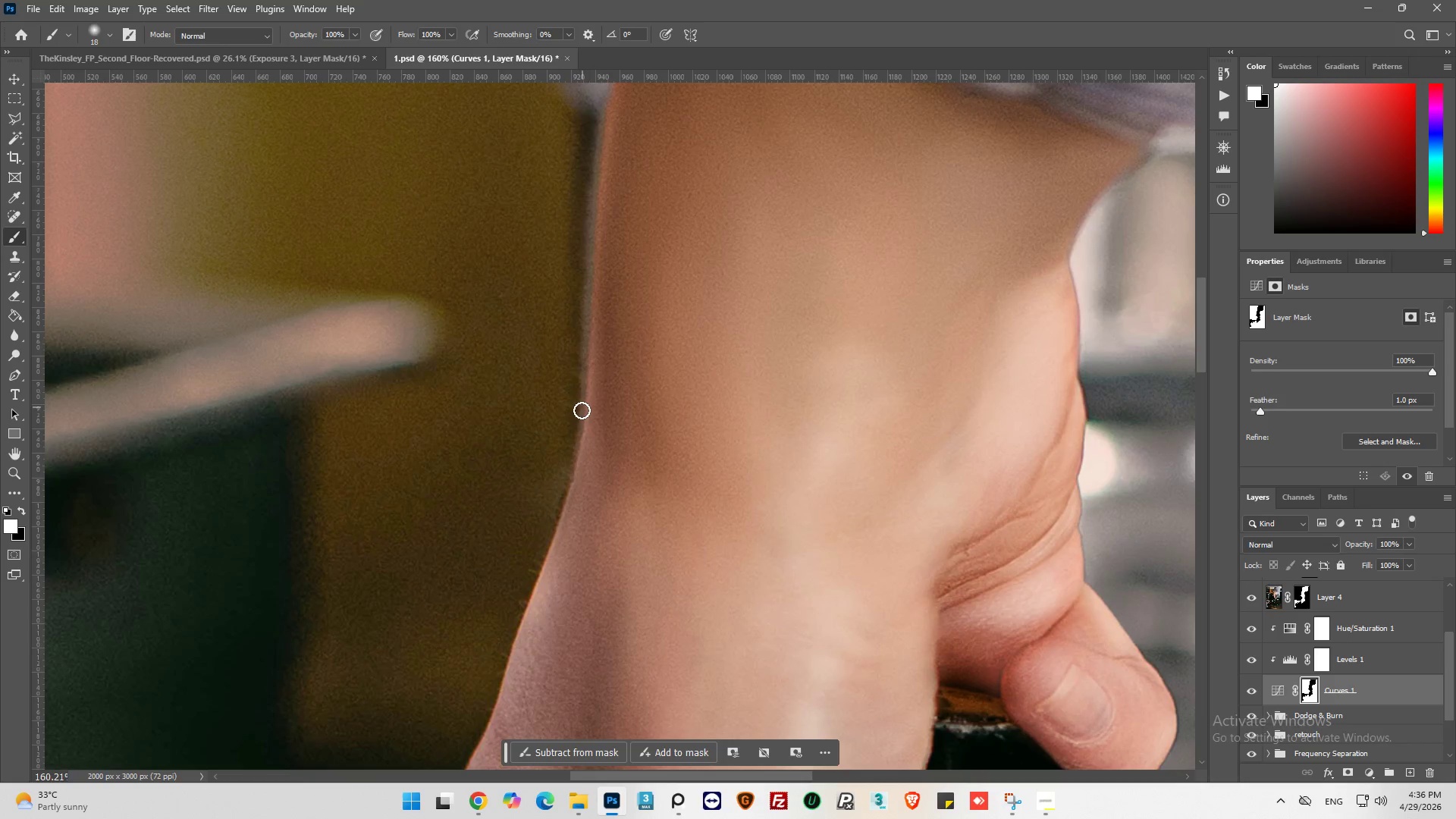 
left_click_drag(start_coordinate=[582, 412], to_coordinate=[503, 625])
 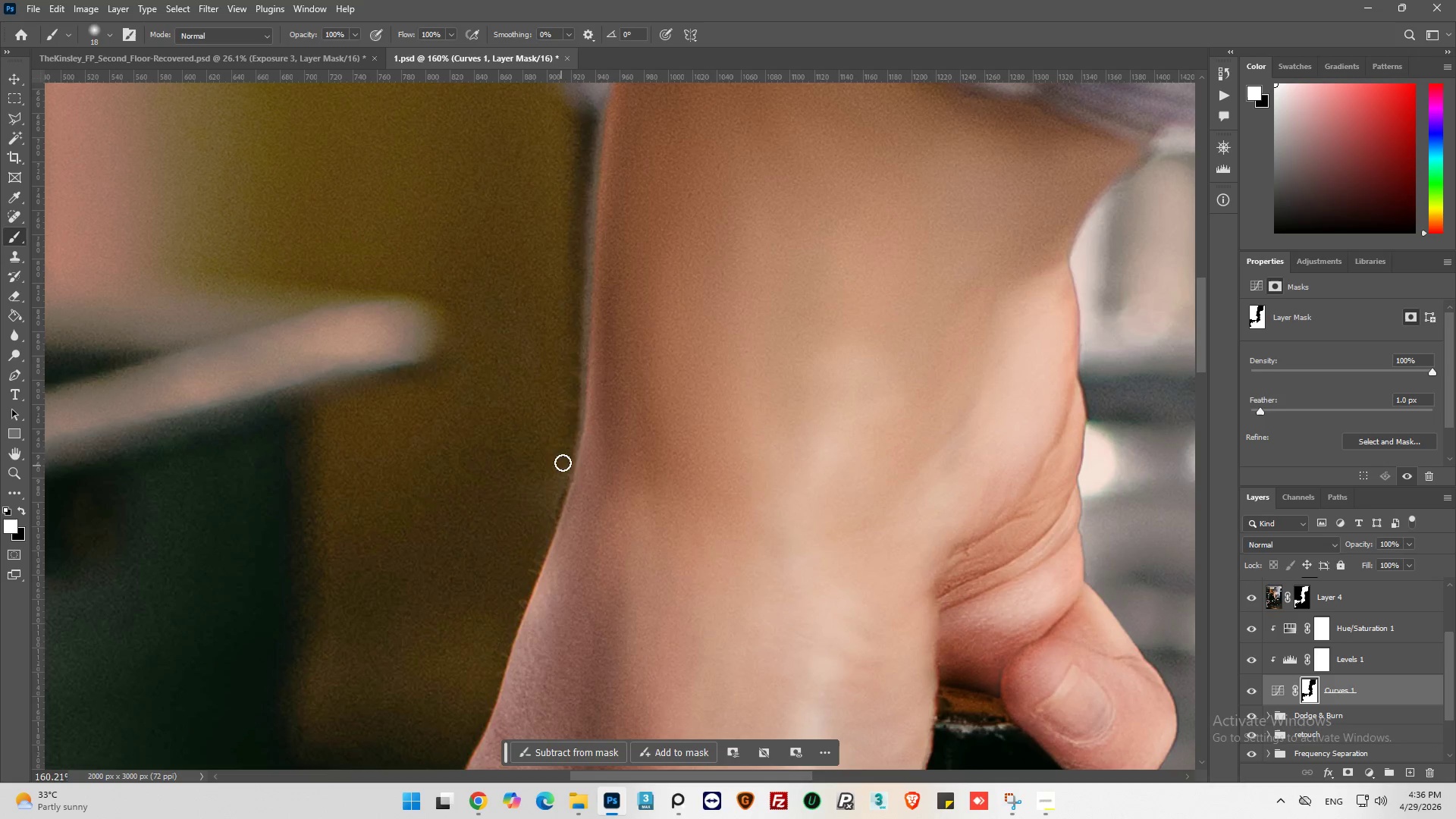 
left_click_drag(start_coordinate=[565, 452], to_coordinate=[581, 293])
 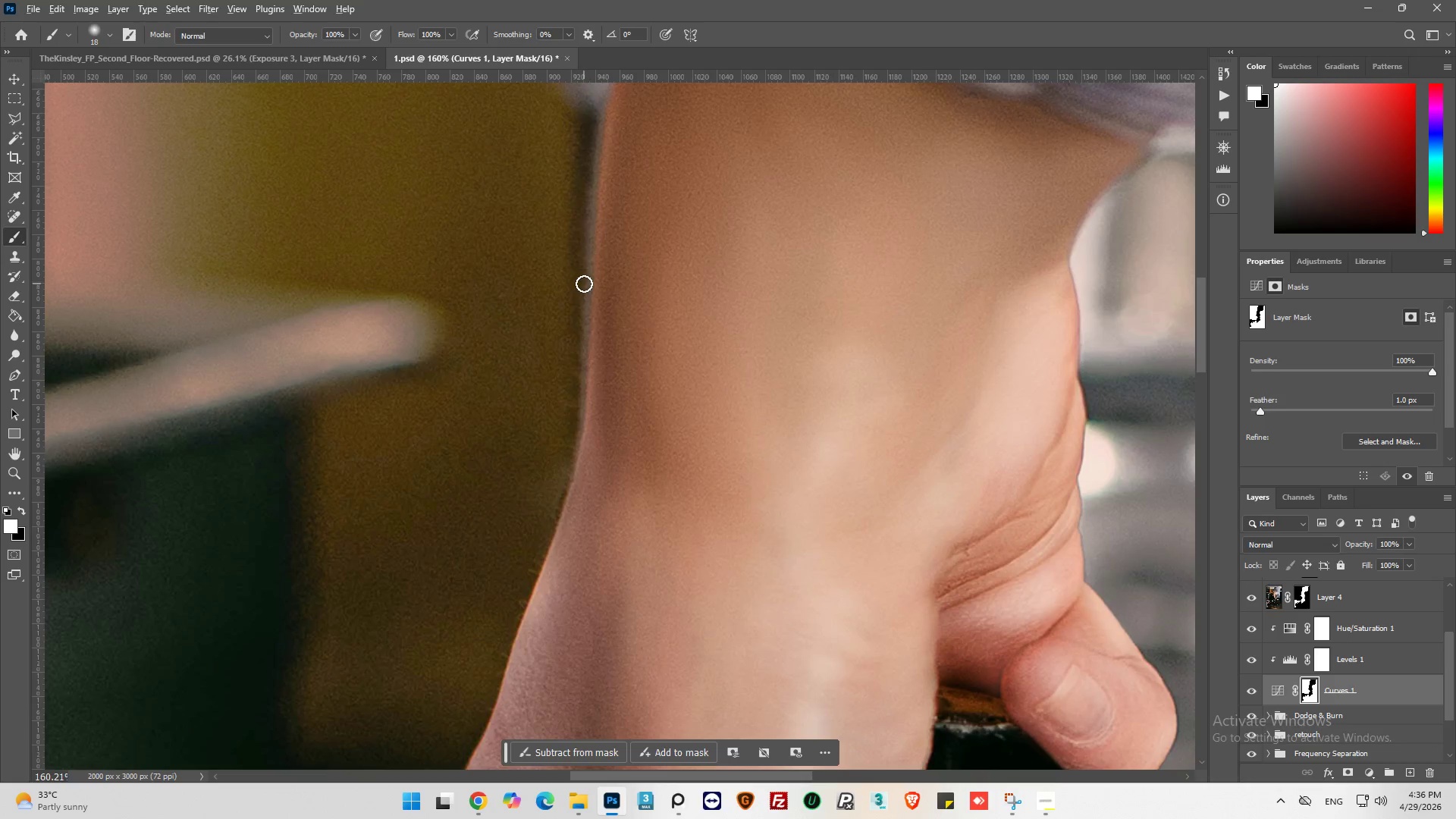 
hold_key(key=AltLeft, duration=0.58)
scroll: coordinate [585, 283], scroll_direction: down, amount: 16.0
 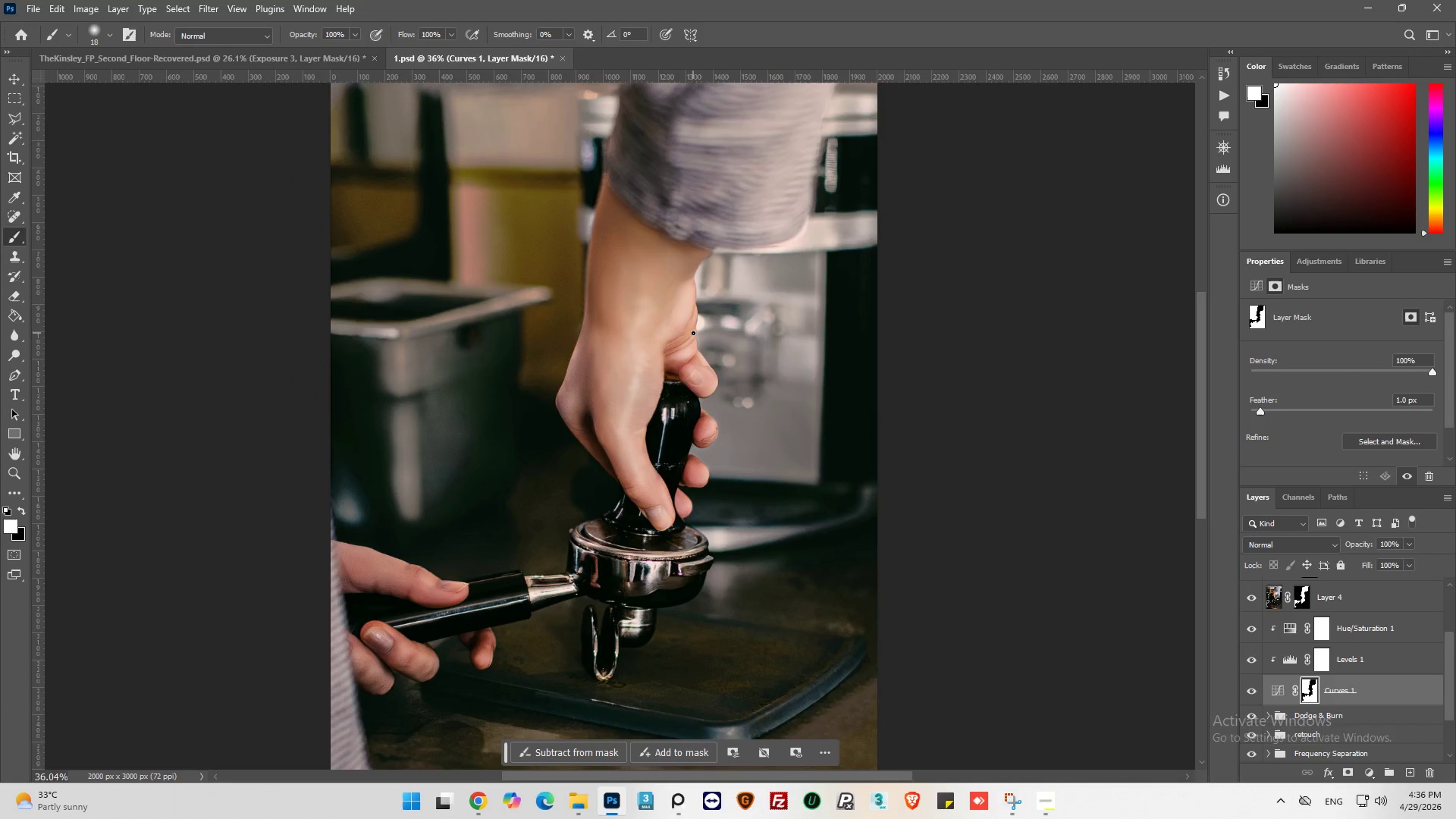 
hold_key(key=AltLeft, duration=0.62)
scroll: coordinate [584, 239], scroll_direction: up, amount: 9.0
 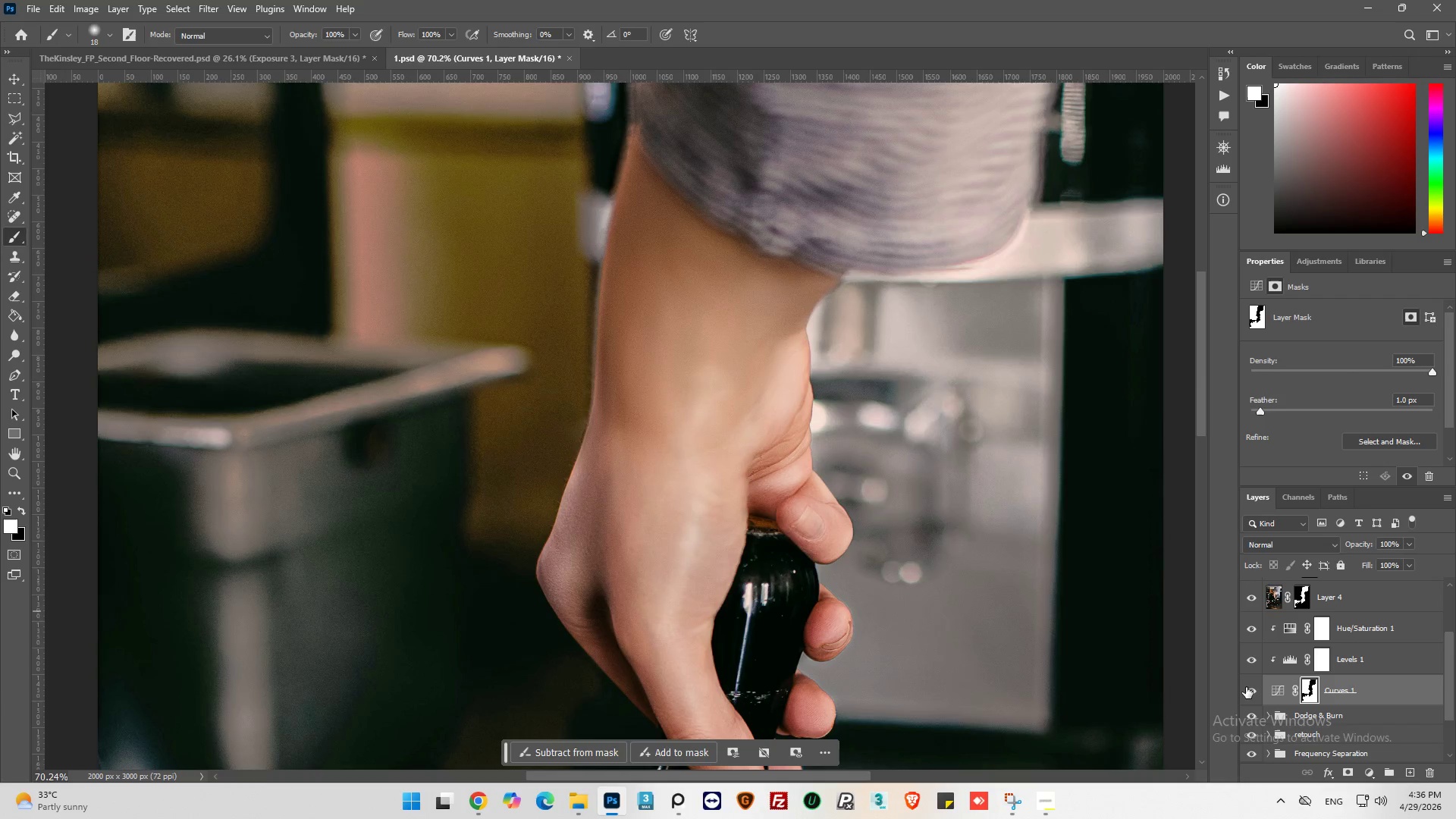 
left_click([1247, 692])
 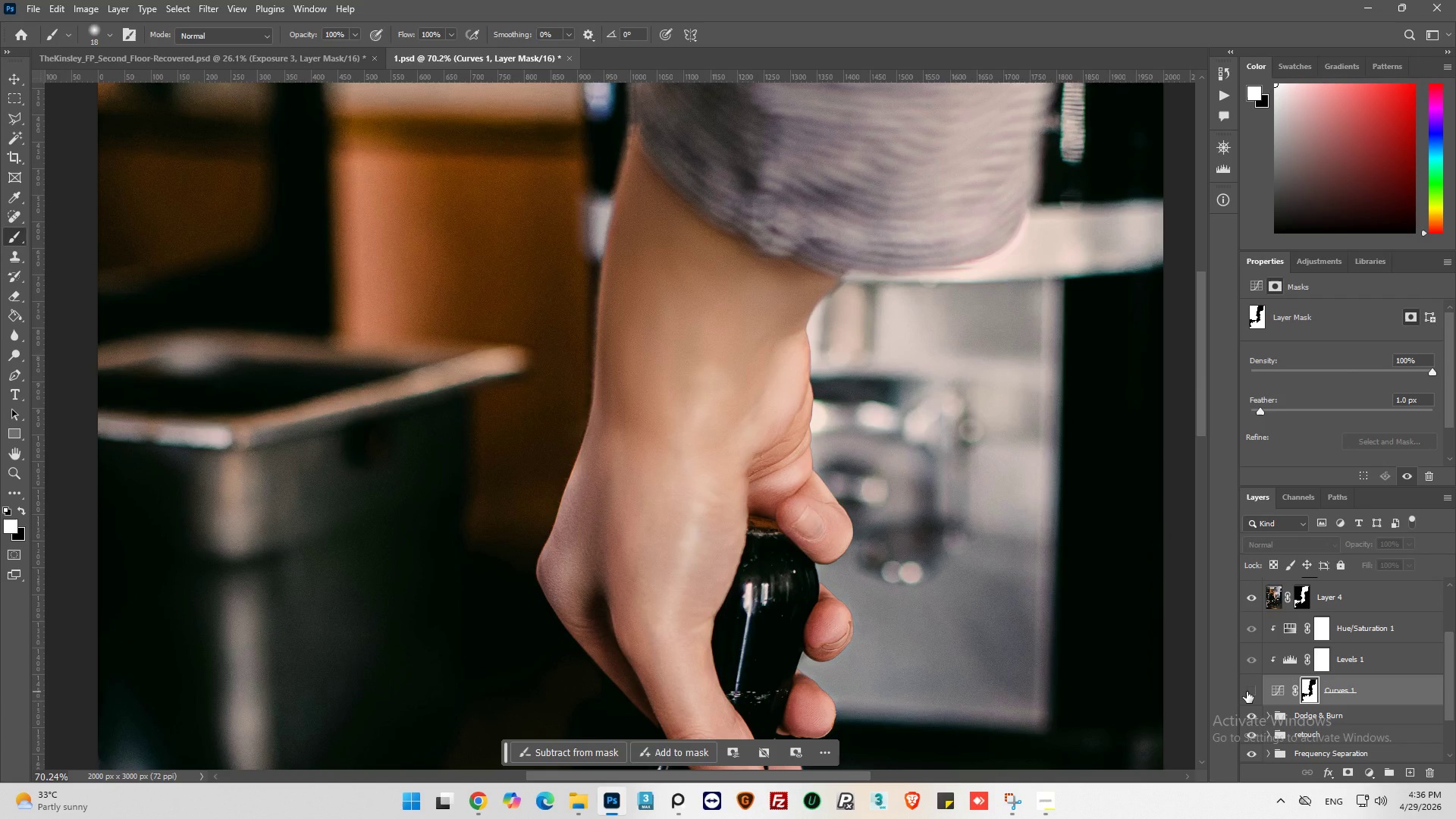 
left_click([1247, 692])
 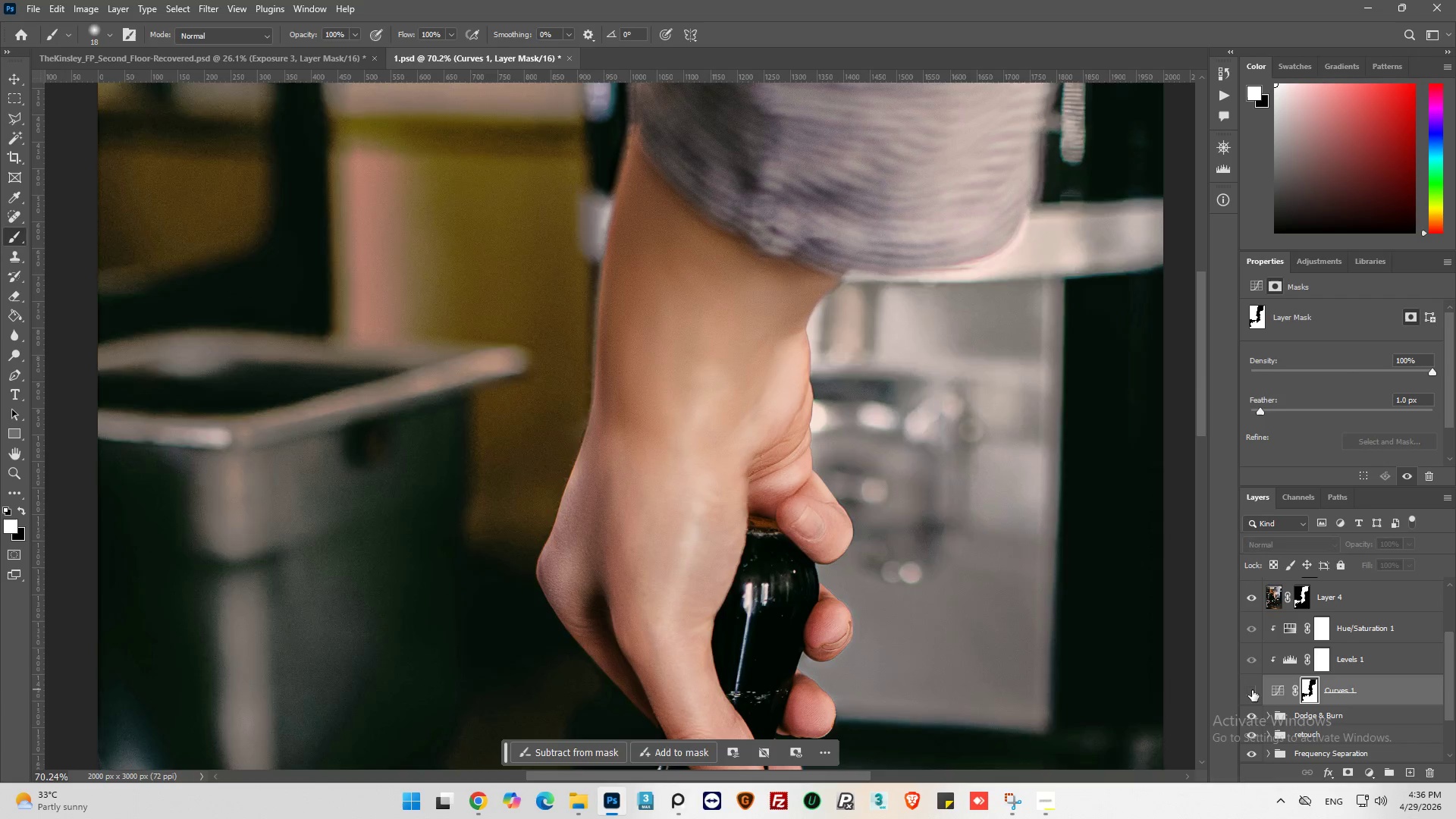 
left_click([1252, 690])
 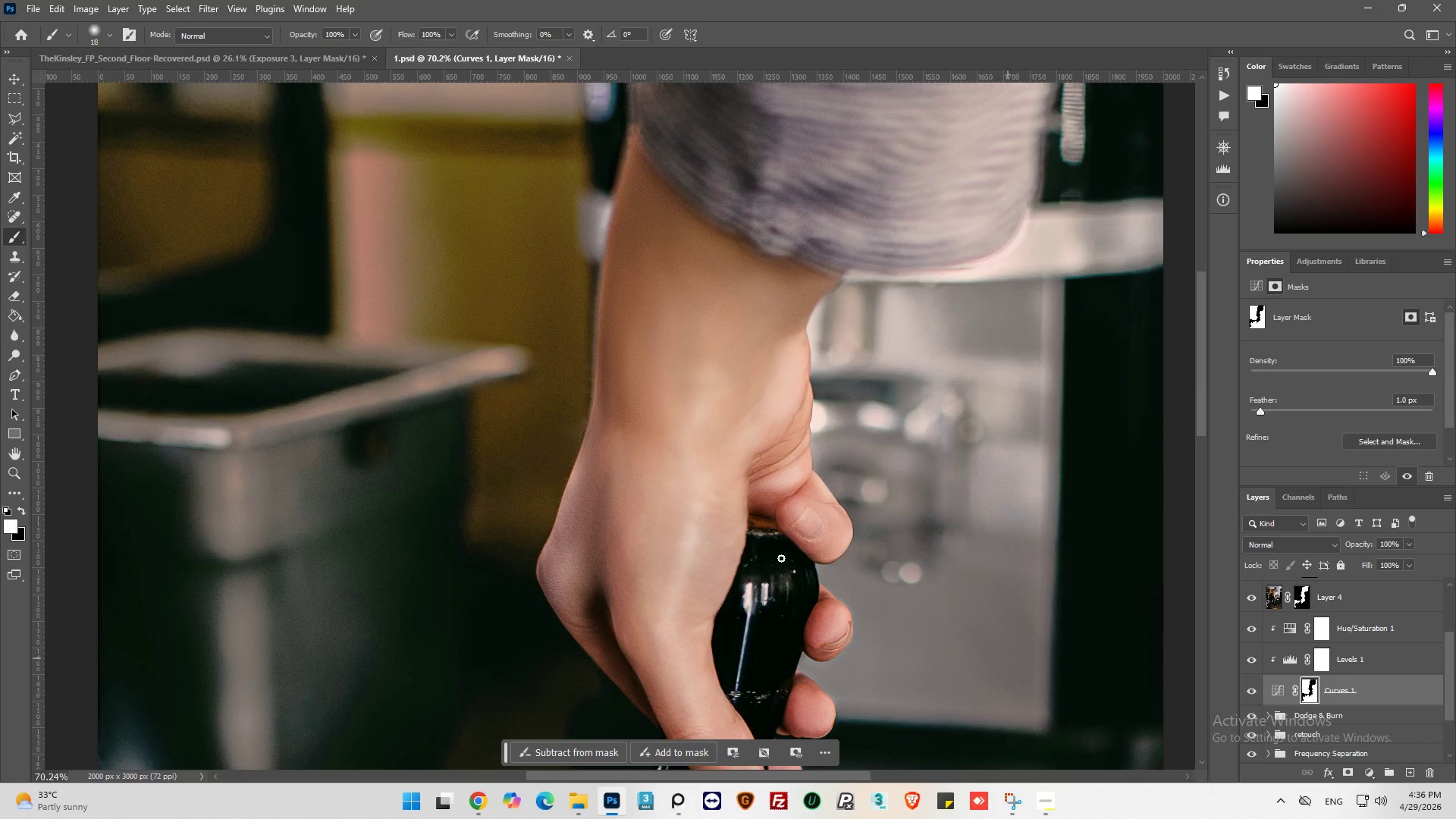 
hold_key(key=AltLeft, duration=1.22)
scroll: coordinate [568, 331], scroll_direction: up, amount: 9.0
 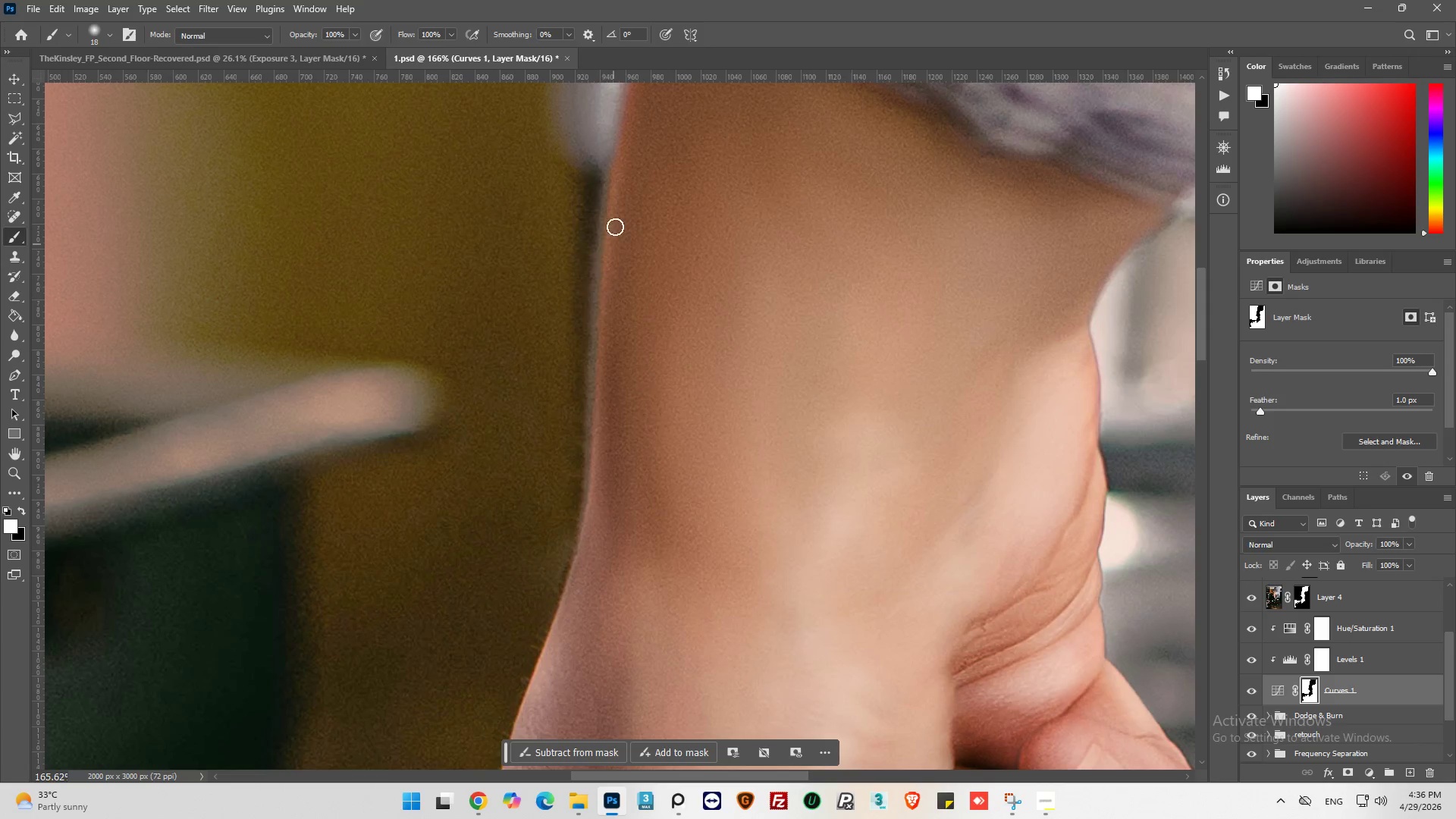 
left_click_drag(start_coordinate=[608, 211], to_coordinate=[951, 626])
 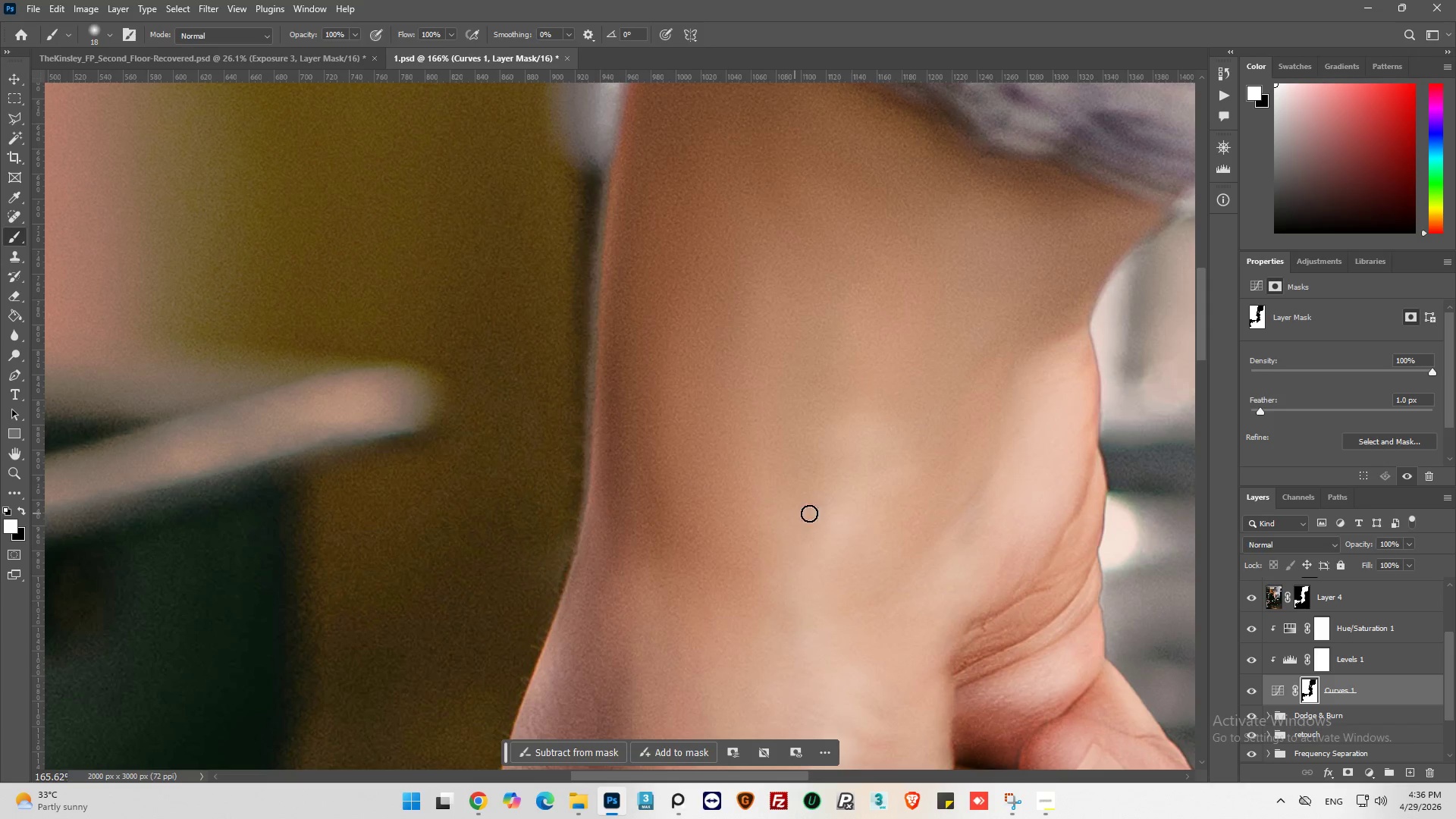 
key(Control+Z)
 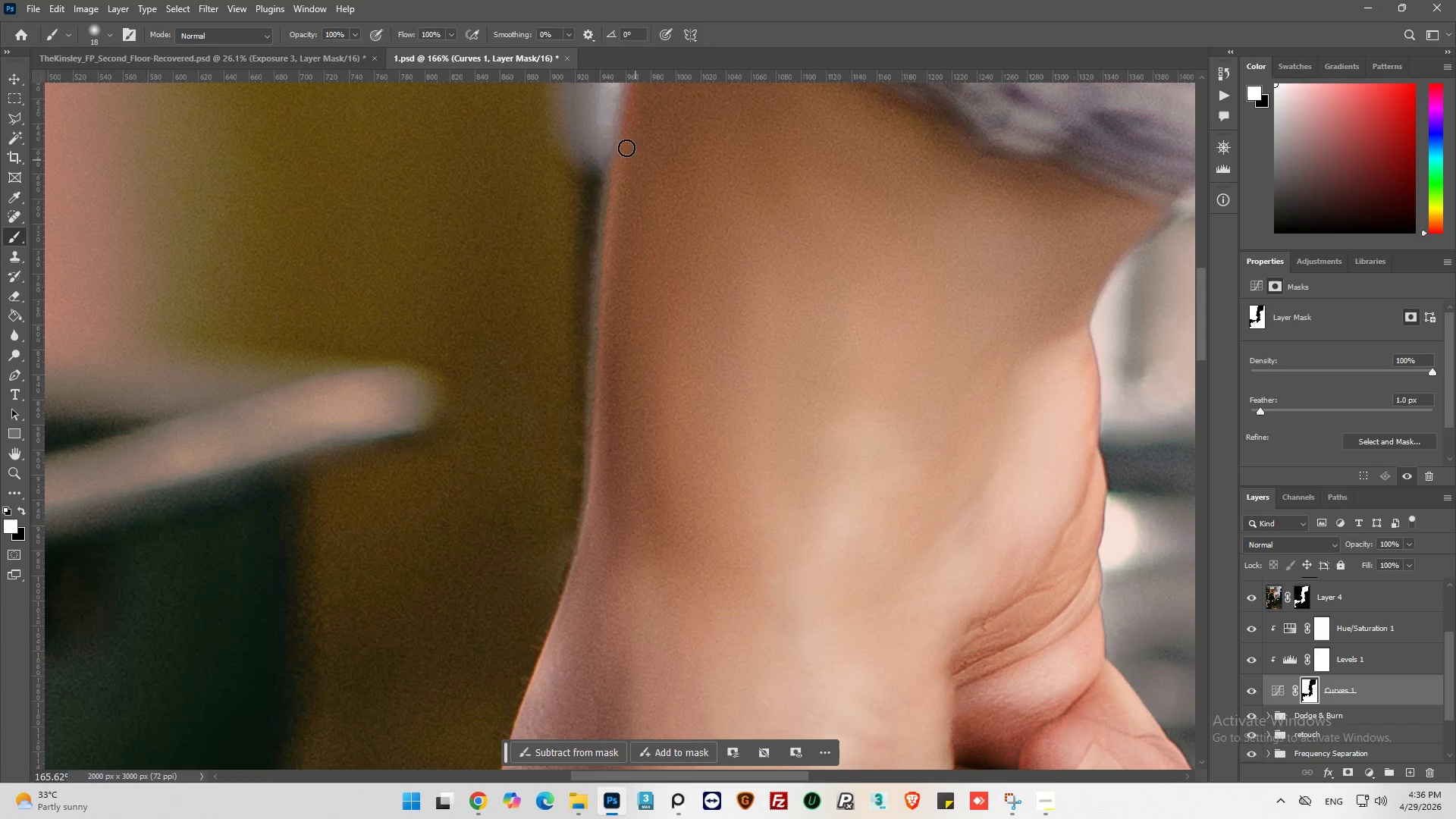 
left_click_drag(start_coordinate=[614, 124], to_coordinate=[585, 479])
 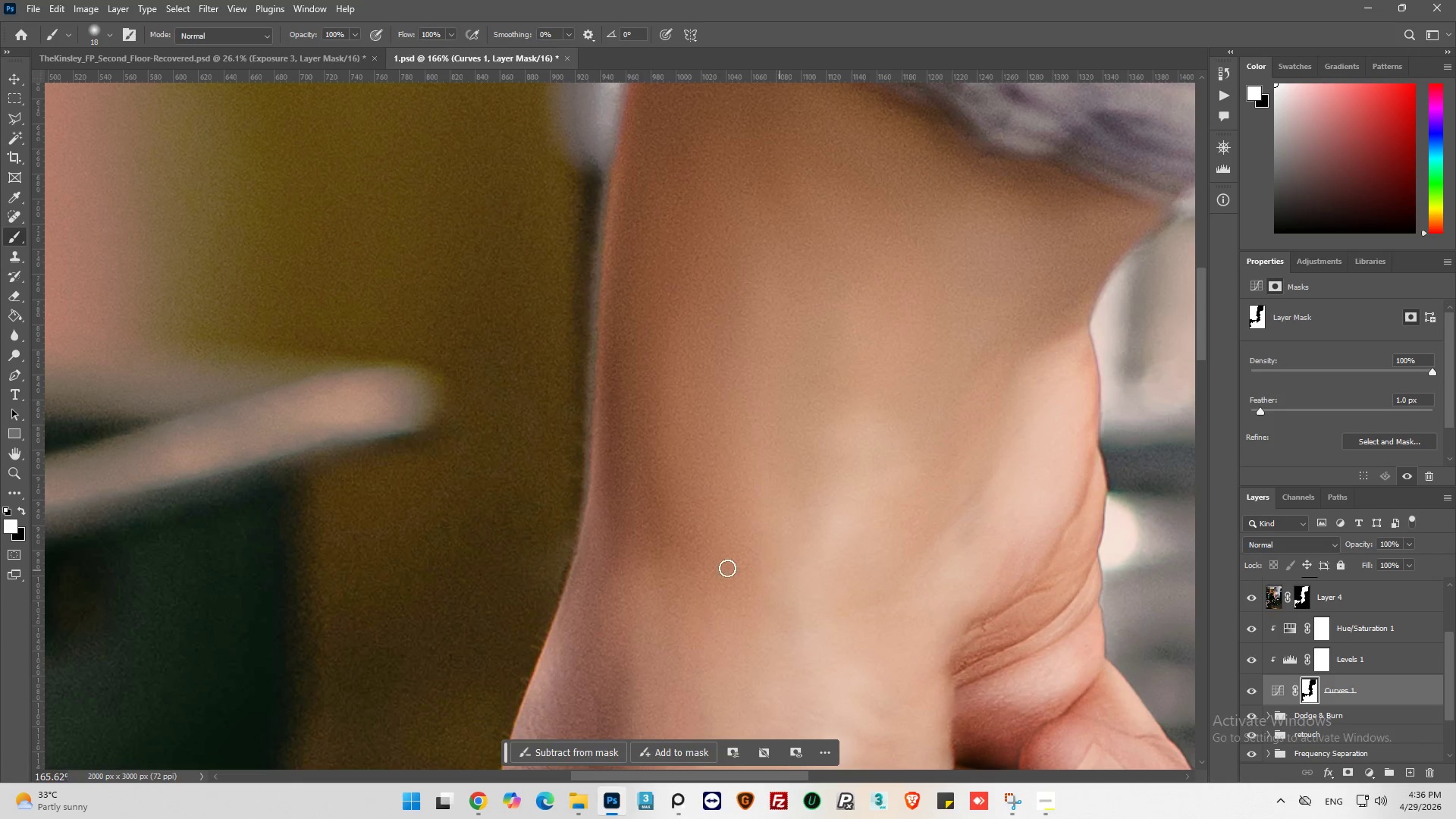 
scroll: coordinate [582, 457], scroll_direction: down, amount: 6.0
 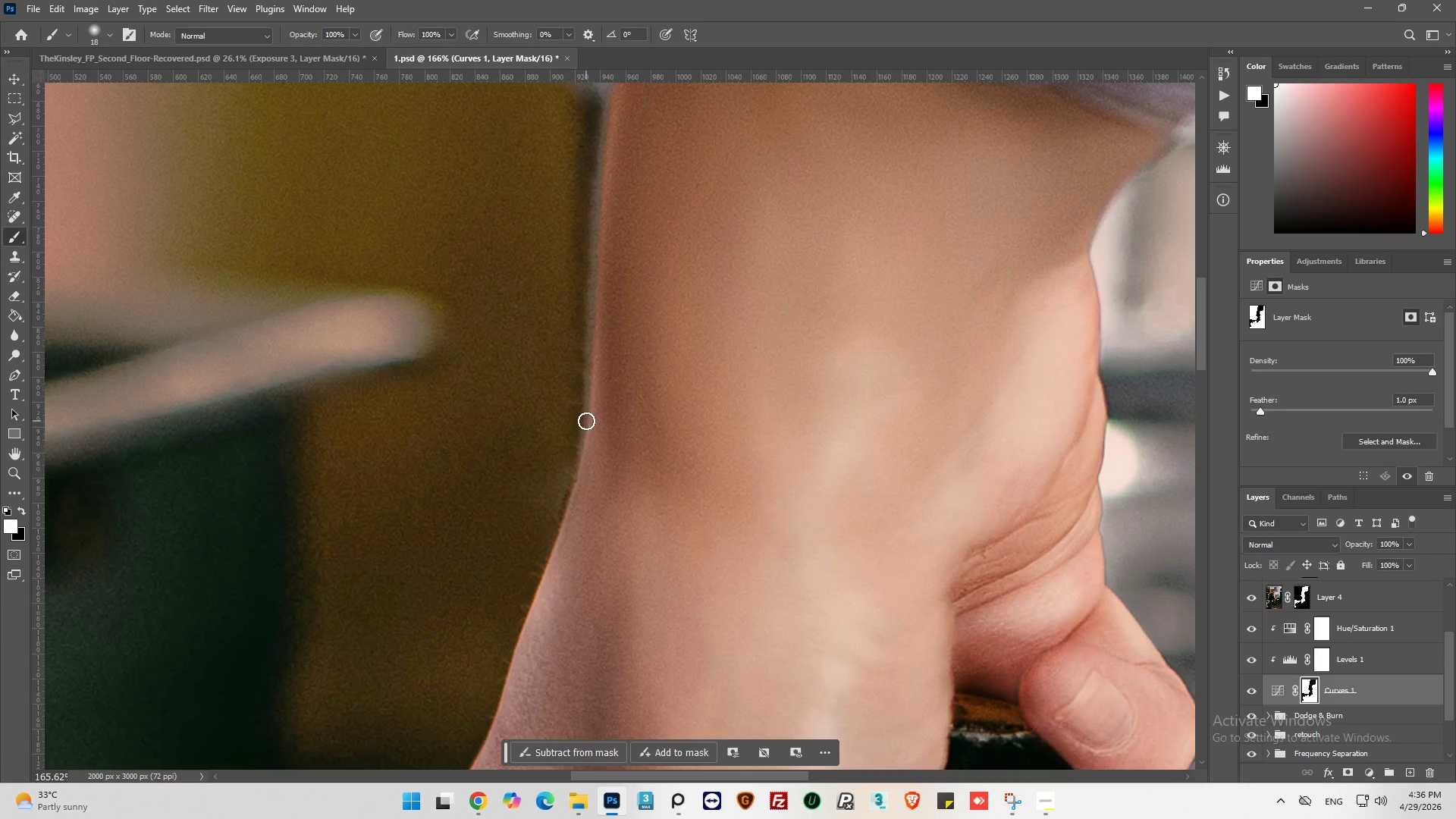 
left_click_drag(start_coordinate=[585, 422], to_coordinate=[548, 555])
 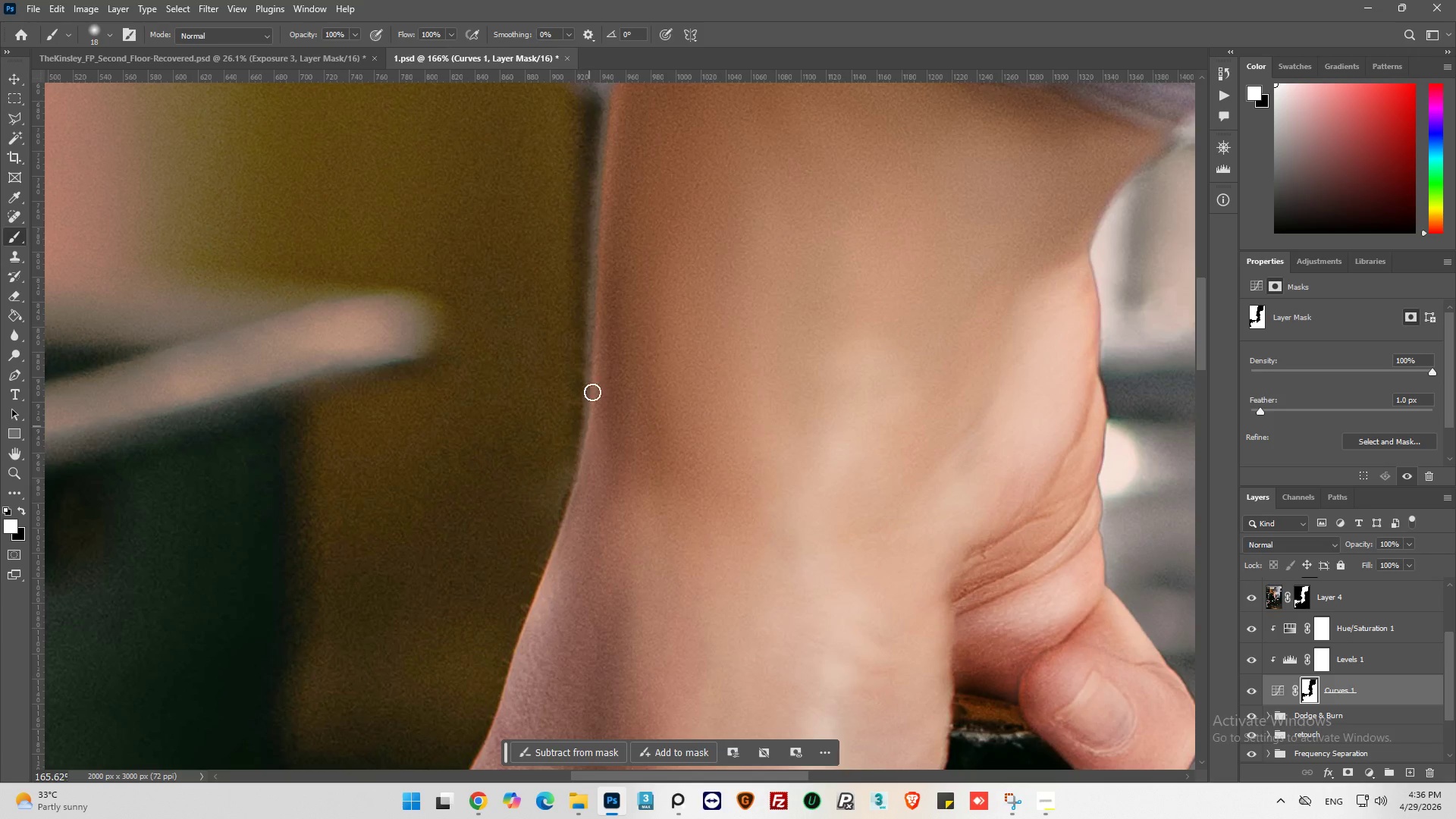 
hold_key(key=AltLeft, duration=0.72)
scroll: coordinate [598, 357], scroll_direction: down, amount: 16.0
 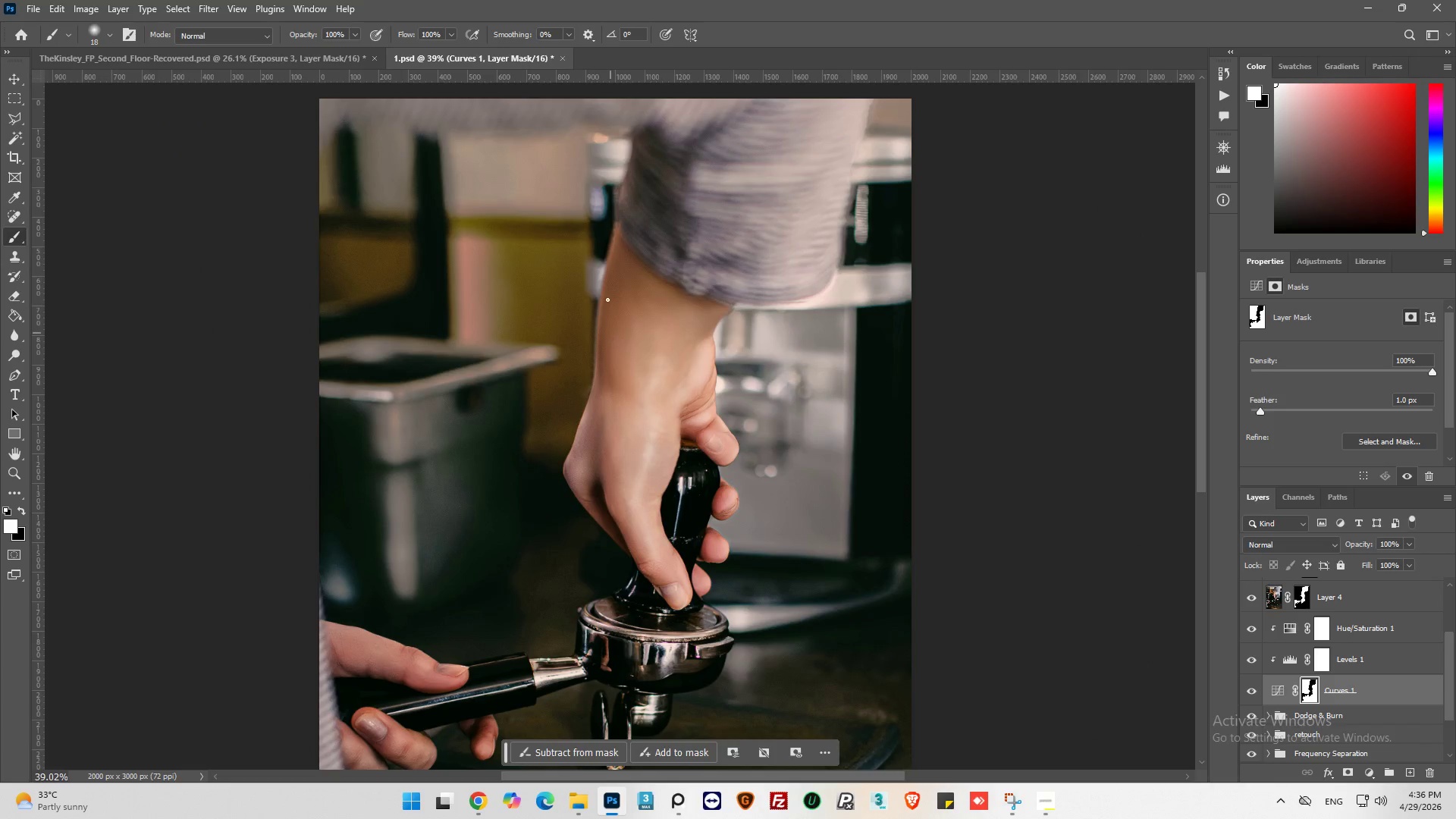 
hold_key(key=AltLeft, duration=0.38)
scroll: coordinate [609, 276], scroll_direction: up, amount: 5.0
 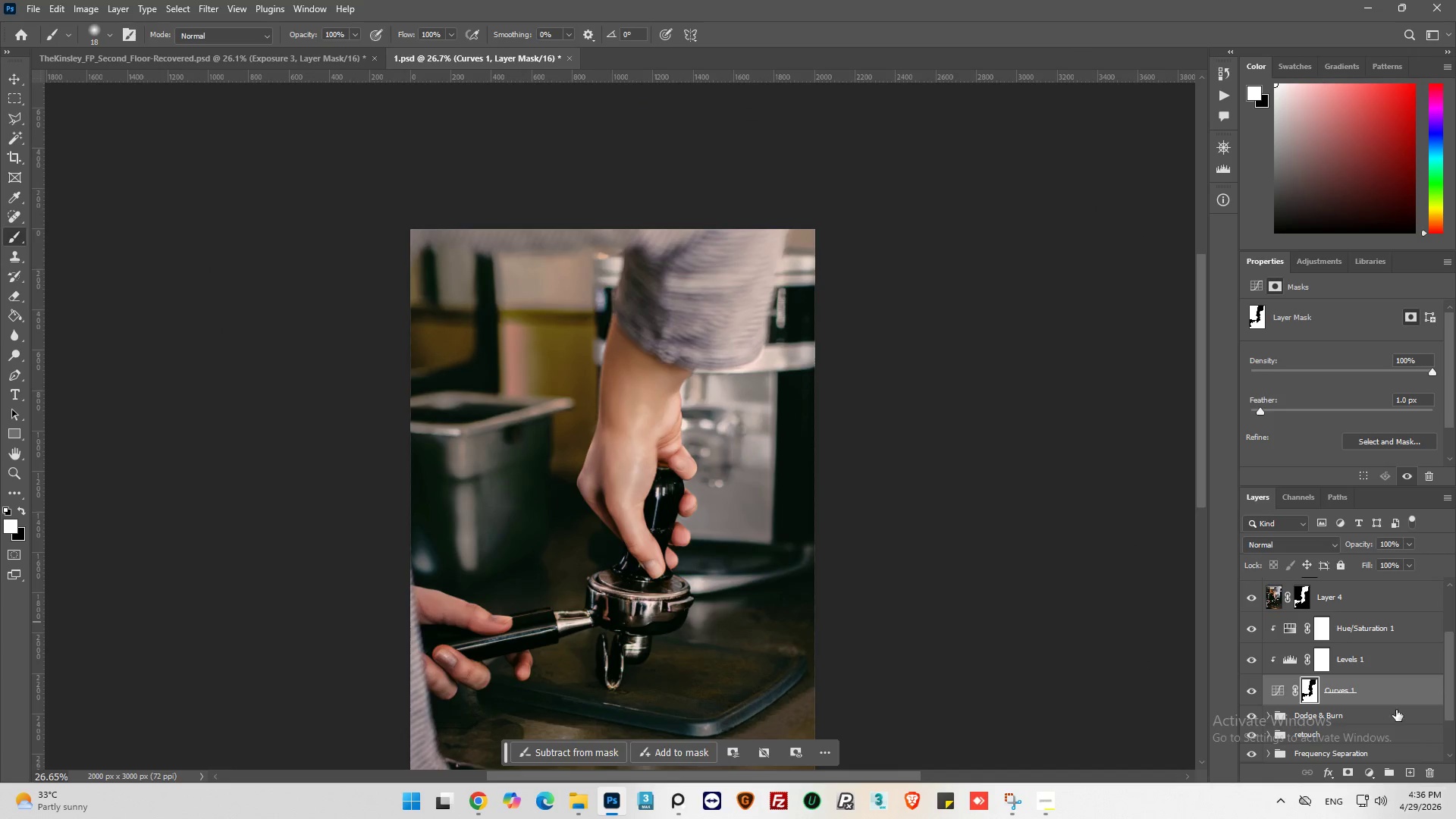 
scroll: coordinate [1392, 699], scroll_direction: down, amount: 5.0
 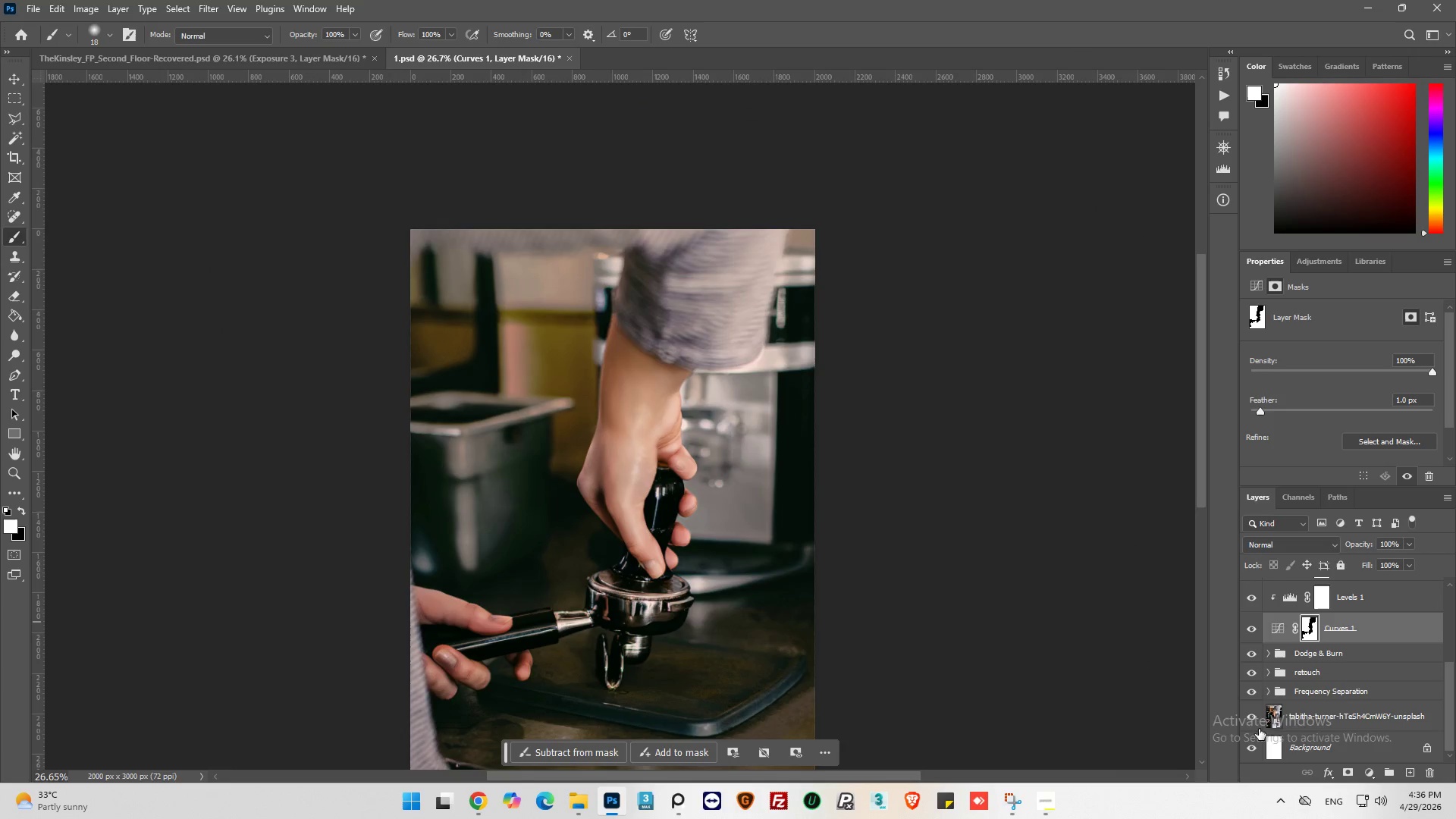 
hold_key(key=AltLeft, duration=4.12)
left_click([1253, 719])
 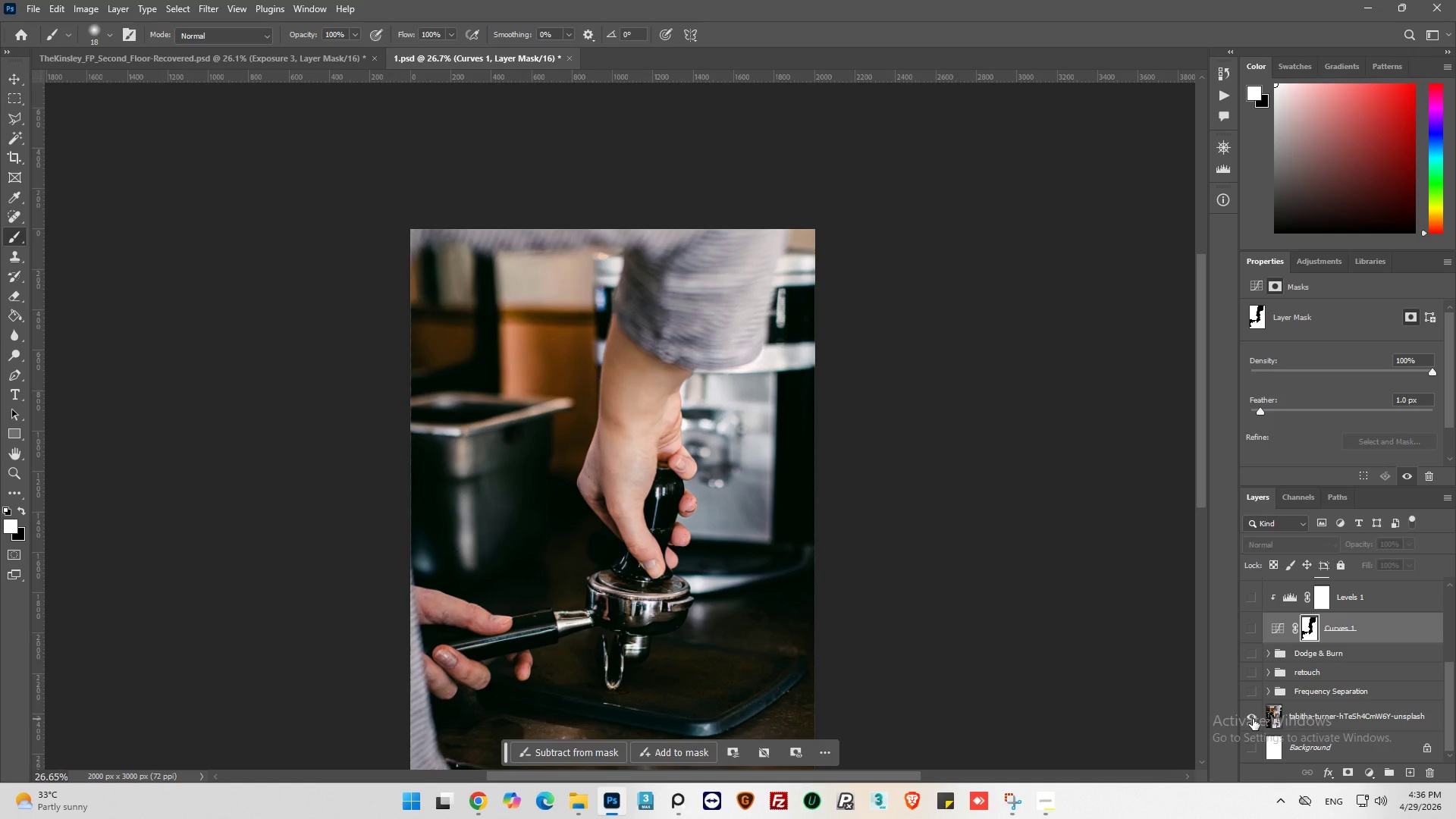 
left_click([1253, 719])
 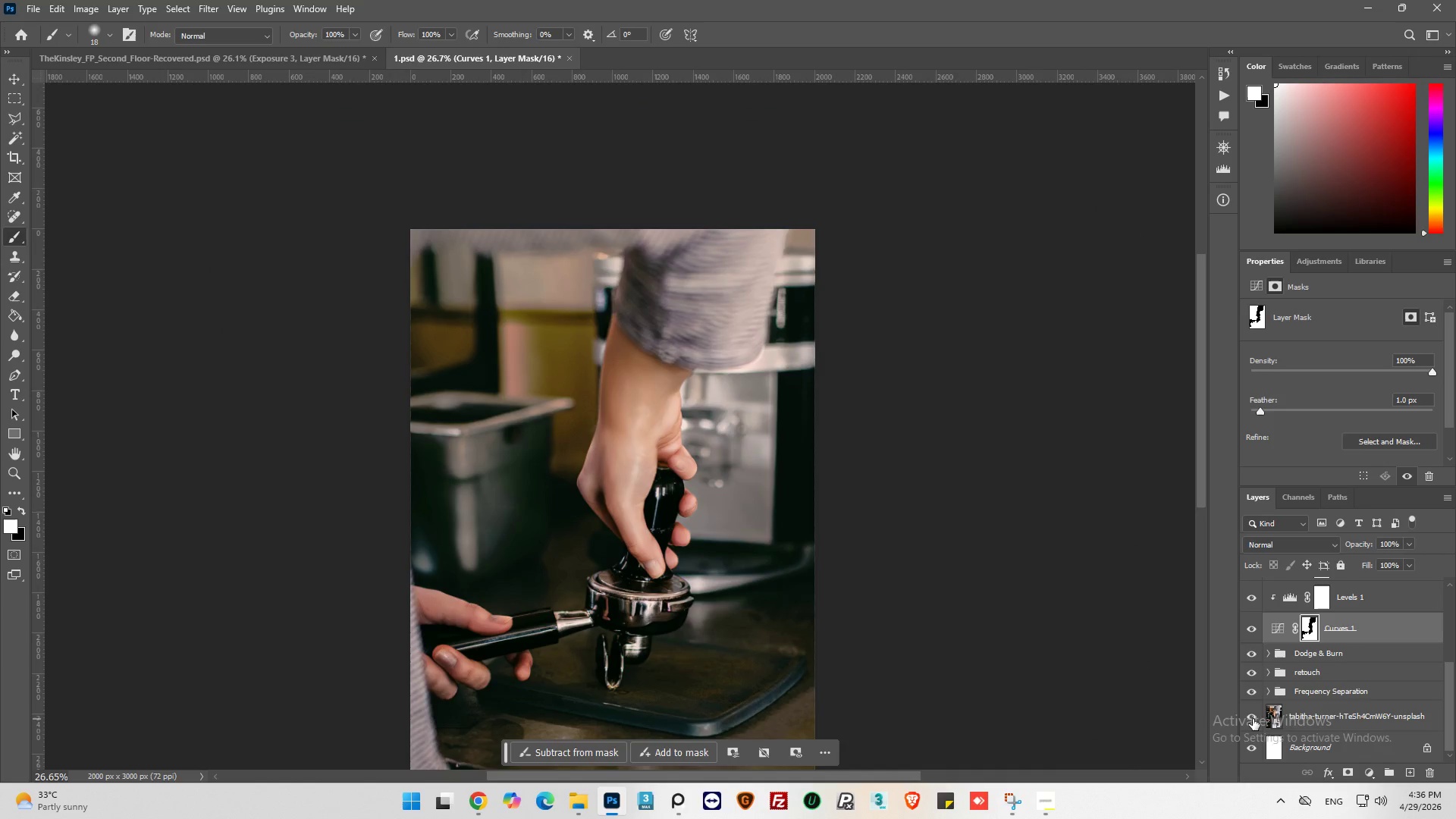 
left_click([1253, 719])
 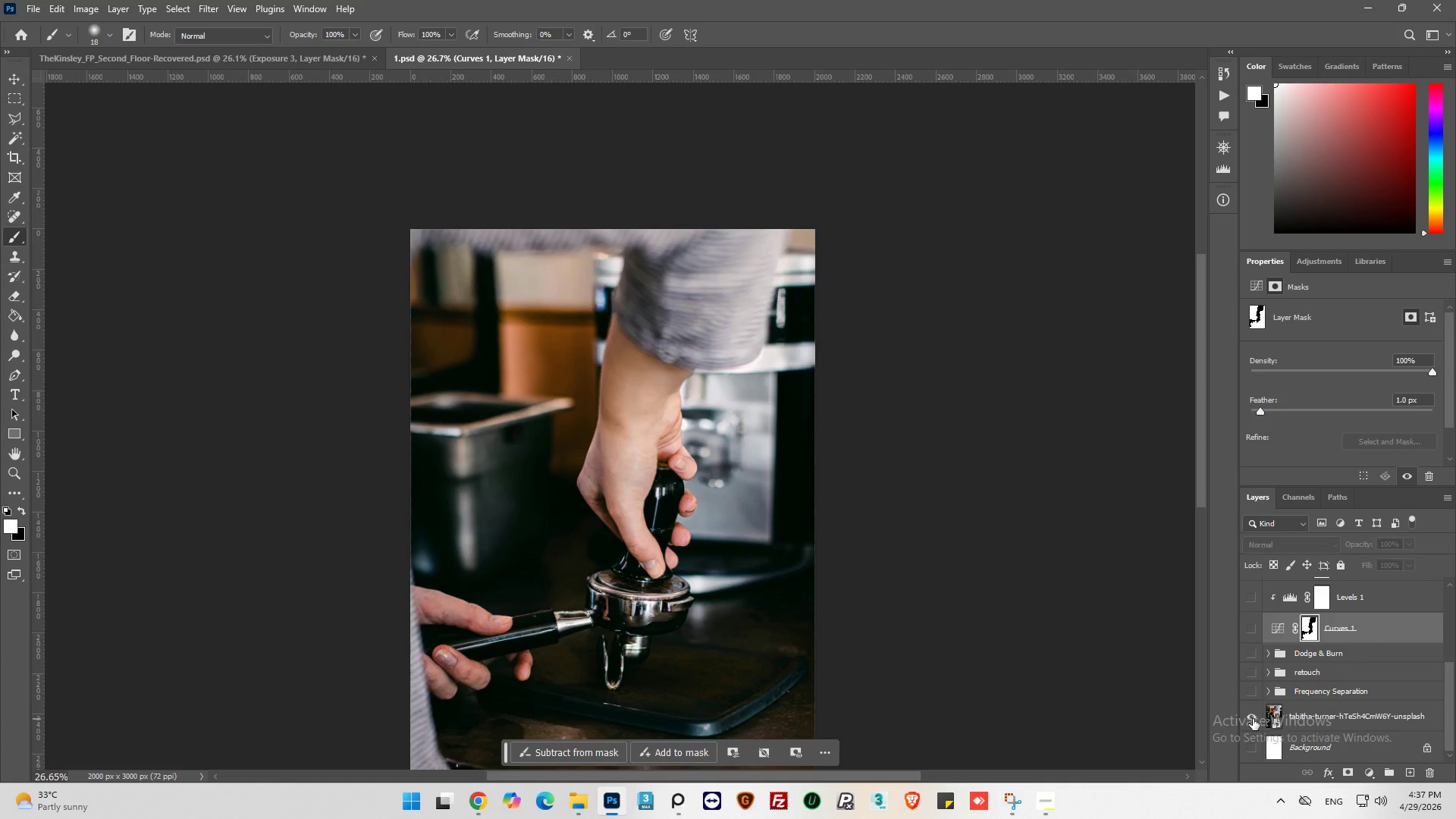 
left_click([1253, 719])
 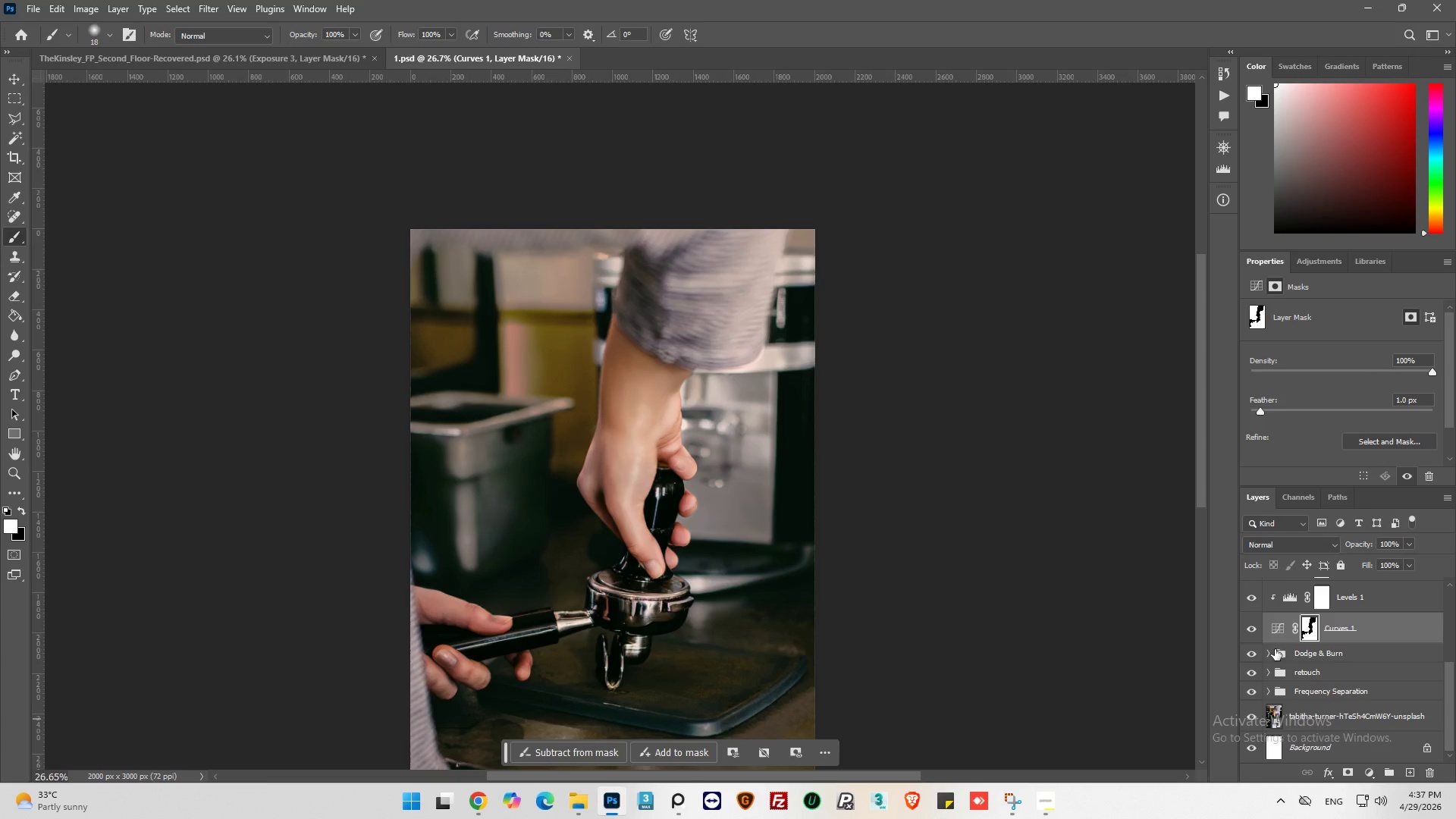 
left_click([1271, 651])
 